 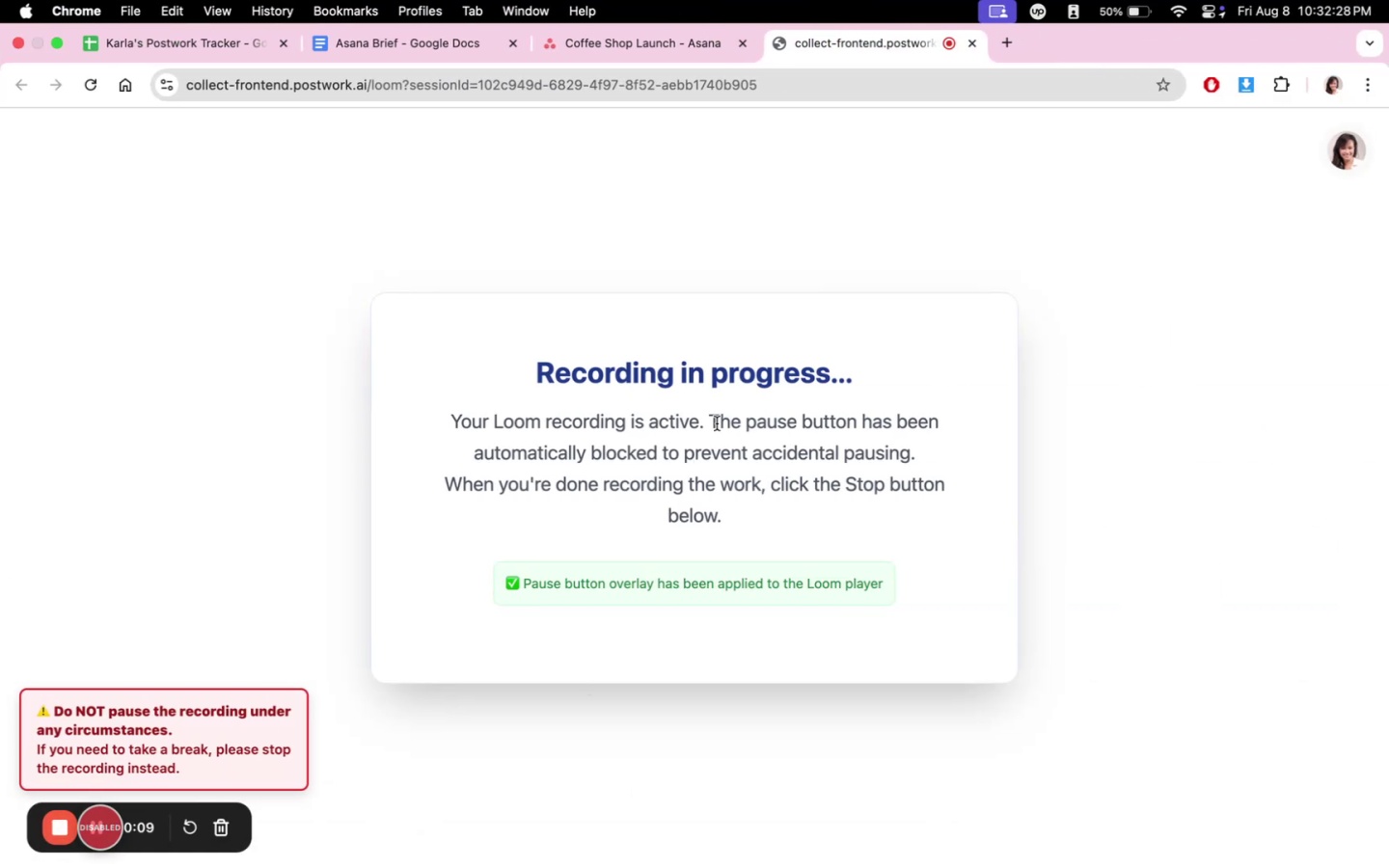 
scroll: coordinate [811, 742], scroll_direction: up, amount: 7.0
 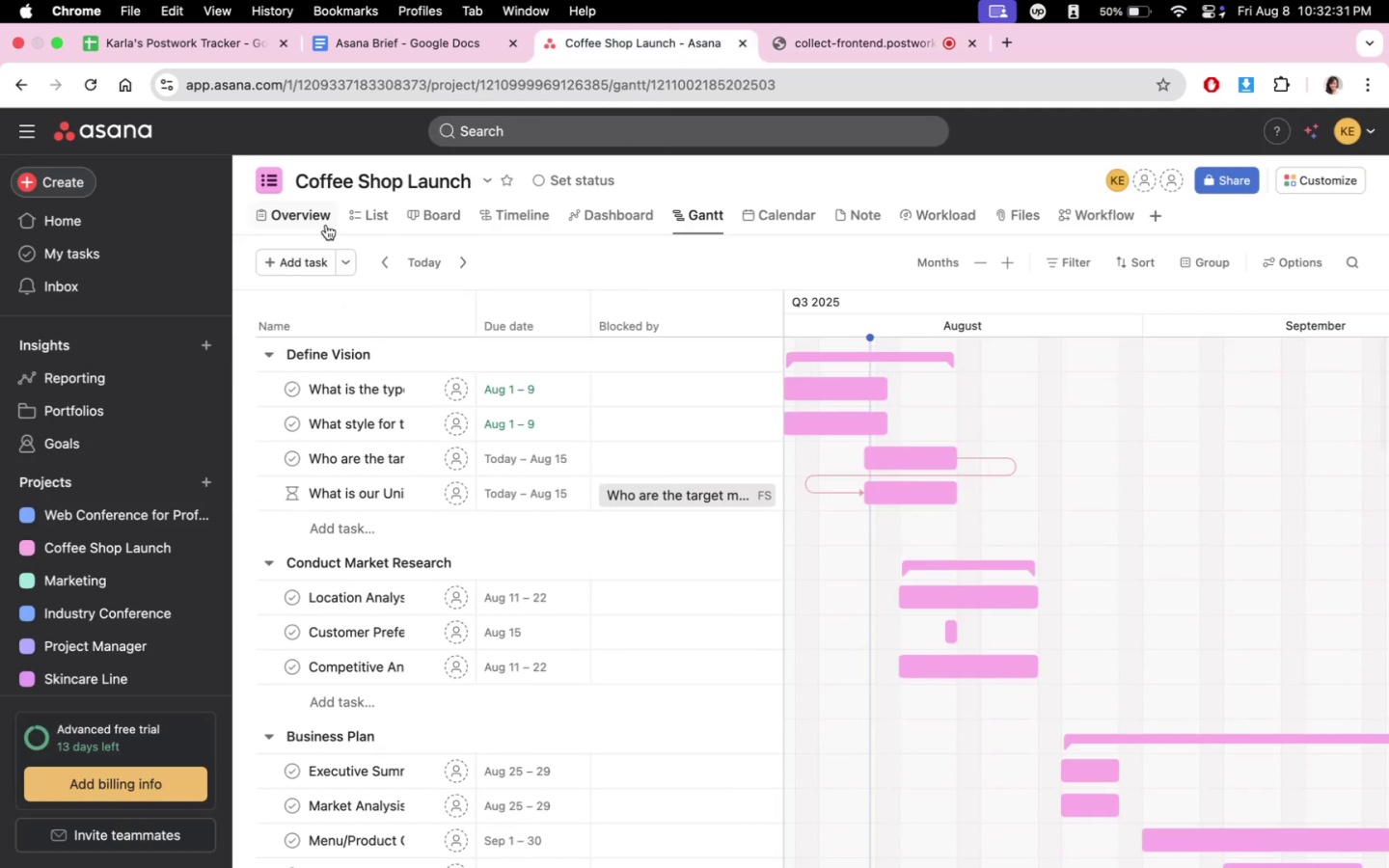 
left_click([315, 219])
 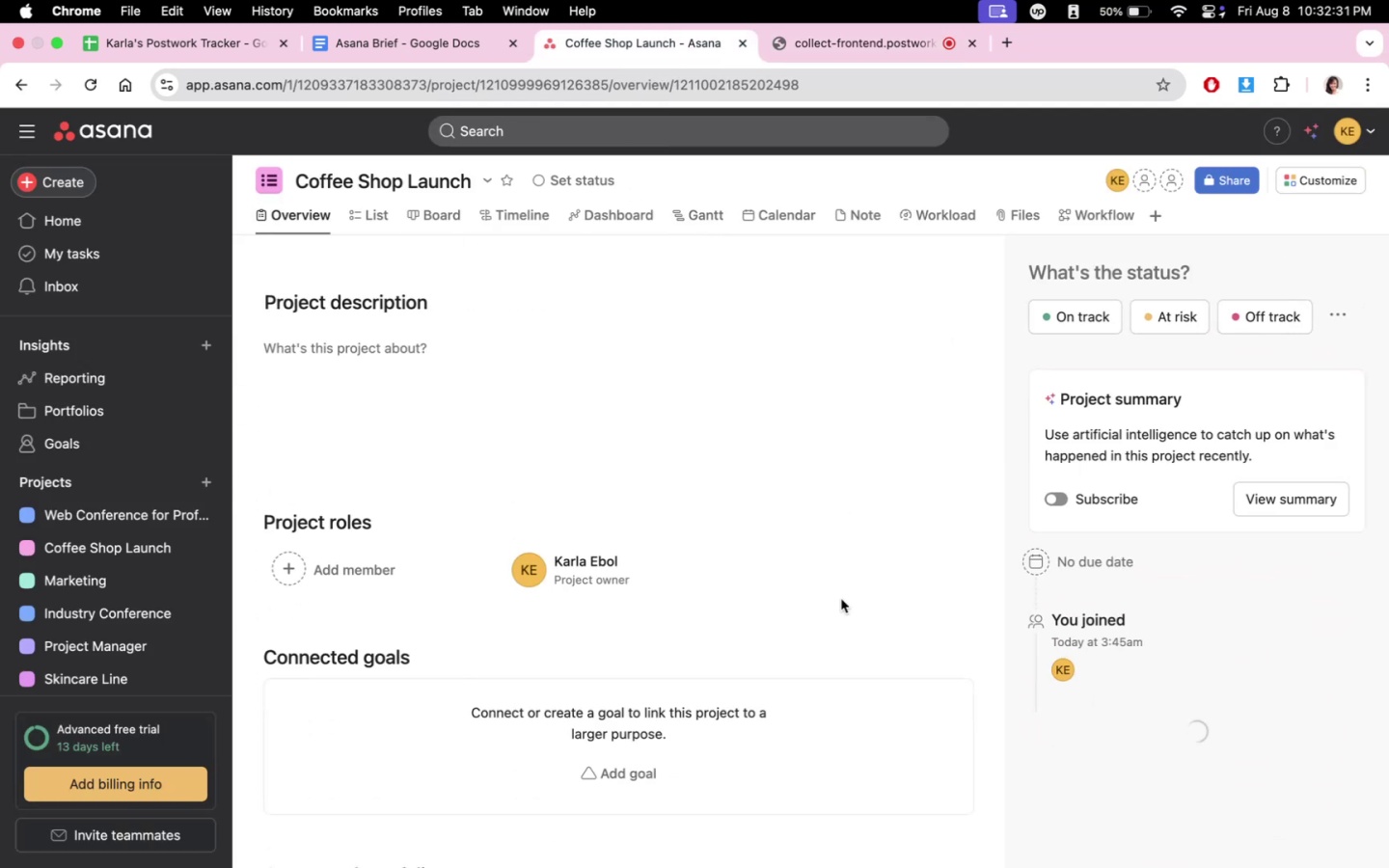 
scroll: coordinate [838, 625], scroll_direction: down, amount: 1.0
 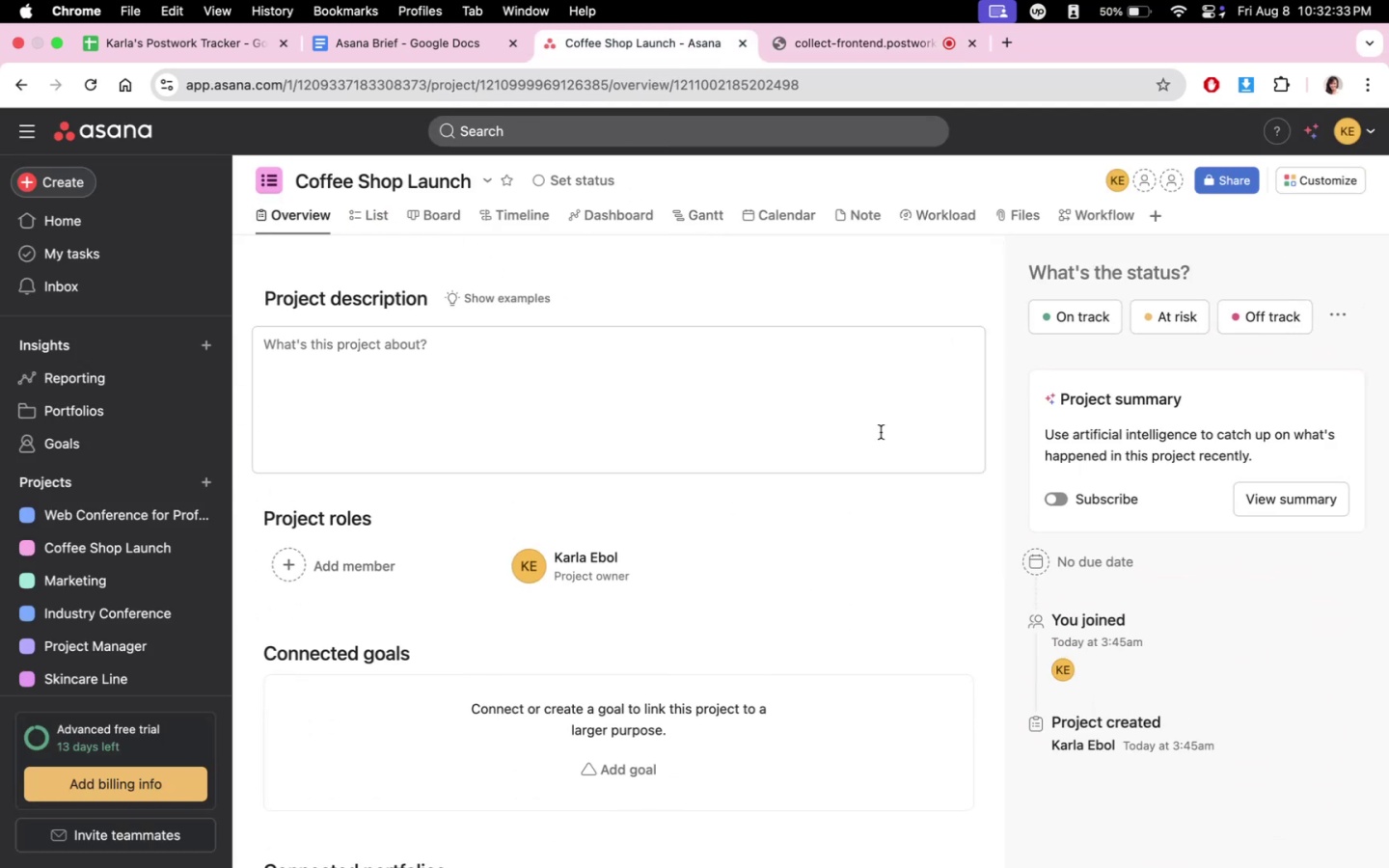 
left_click([364, 210])
 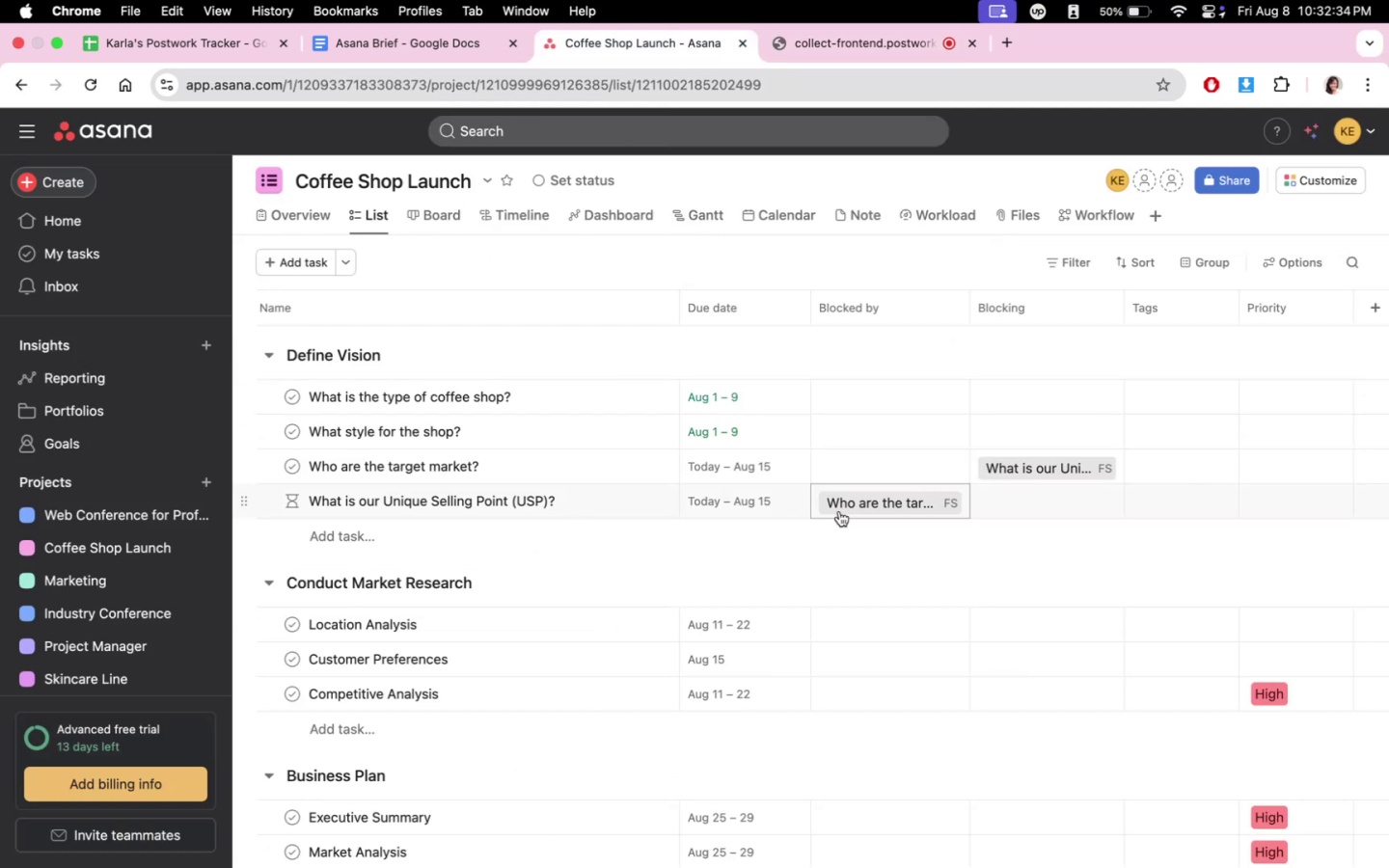 
scroll: coordinate [923, 561], scroll_direction: down, amount: 29.0
 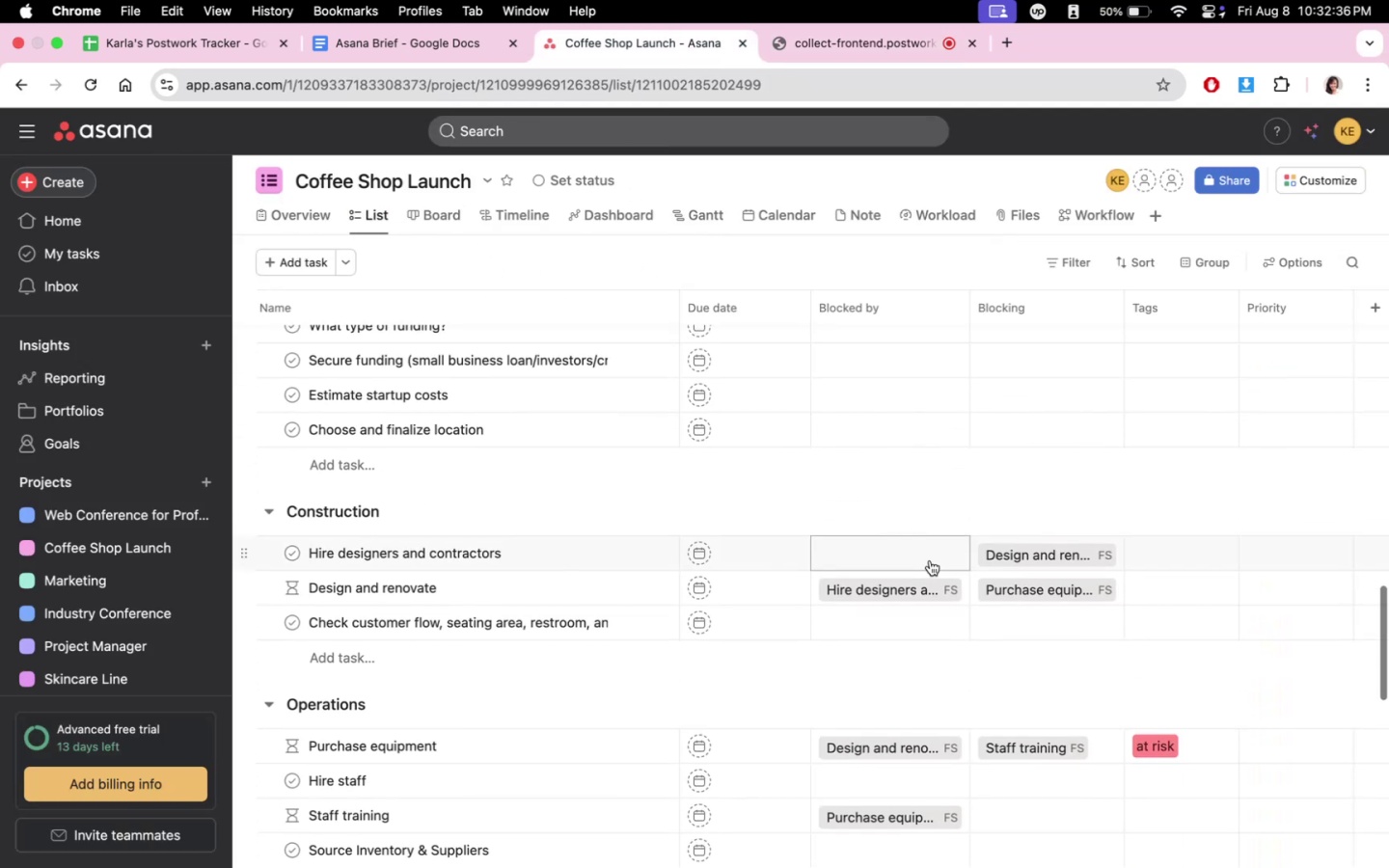 
scroll: coordinate [932, 511], scroll_direction: up, amount: 15.0
 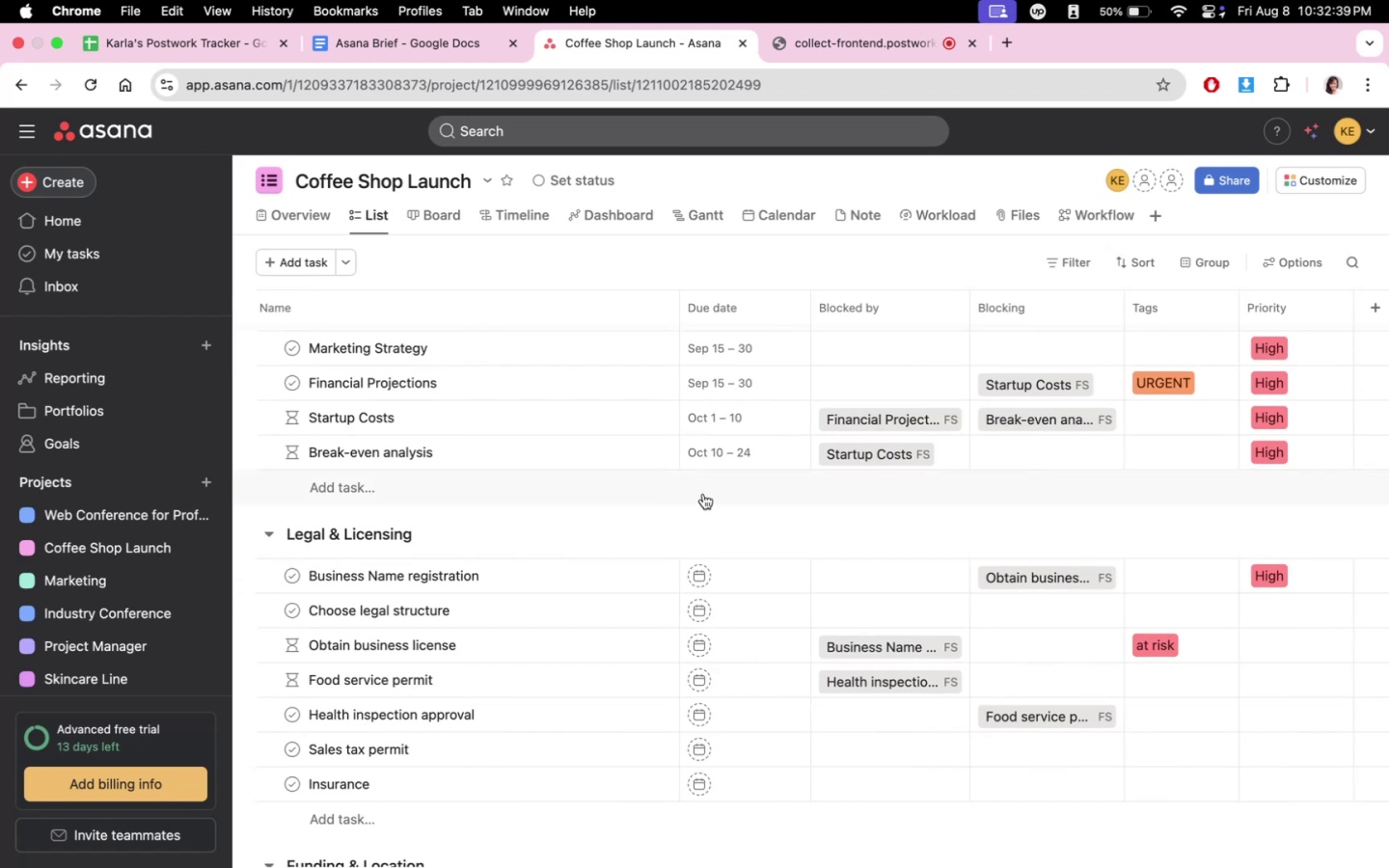 
scroll: coordinate [665, 507], scroll_direction: down, amount: 1.0
 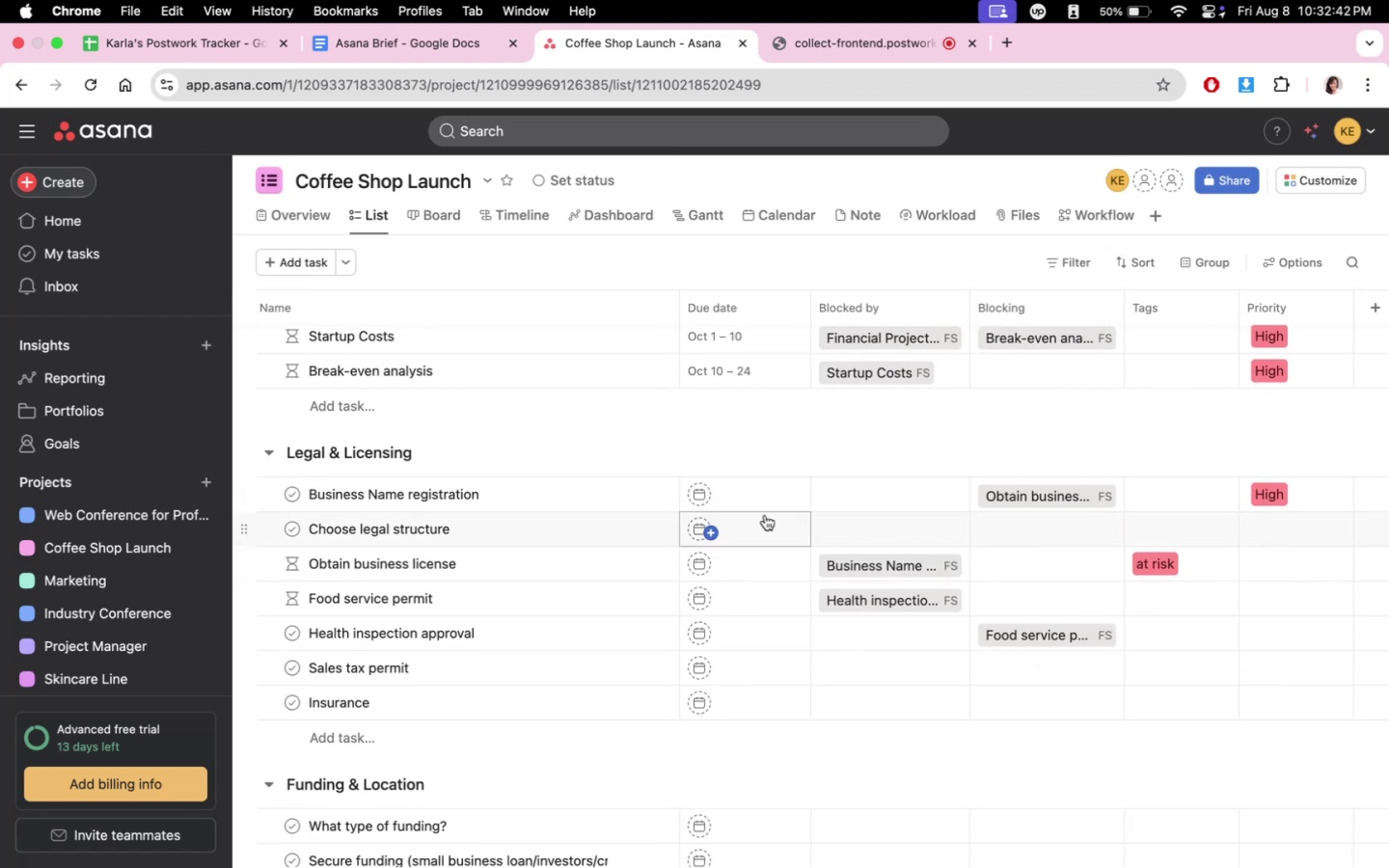 
left_click([761, 489])
 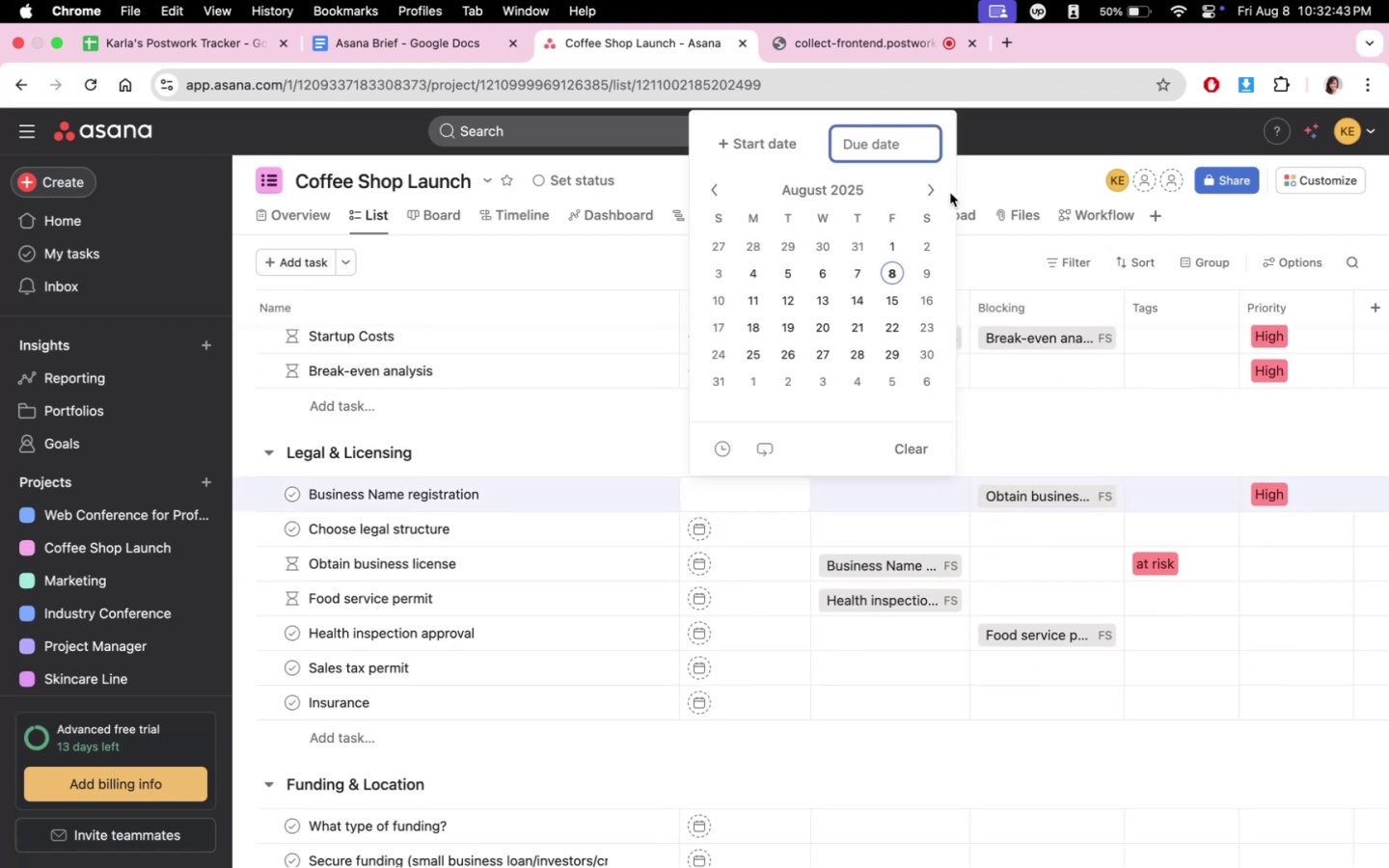 
left_click([927, 195])
 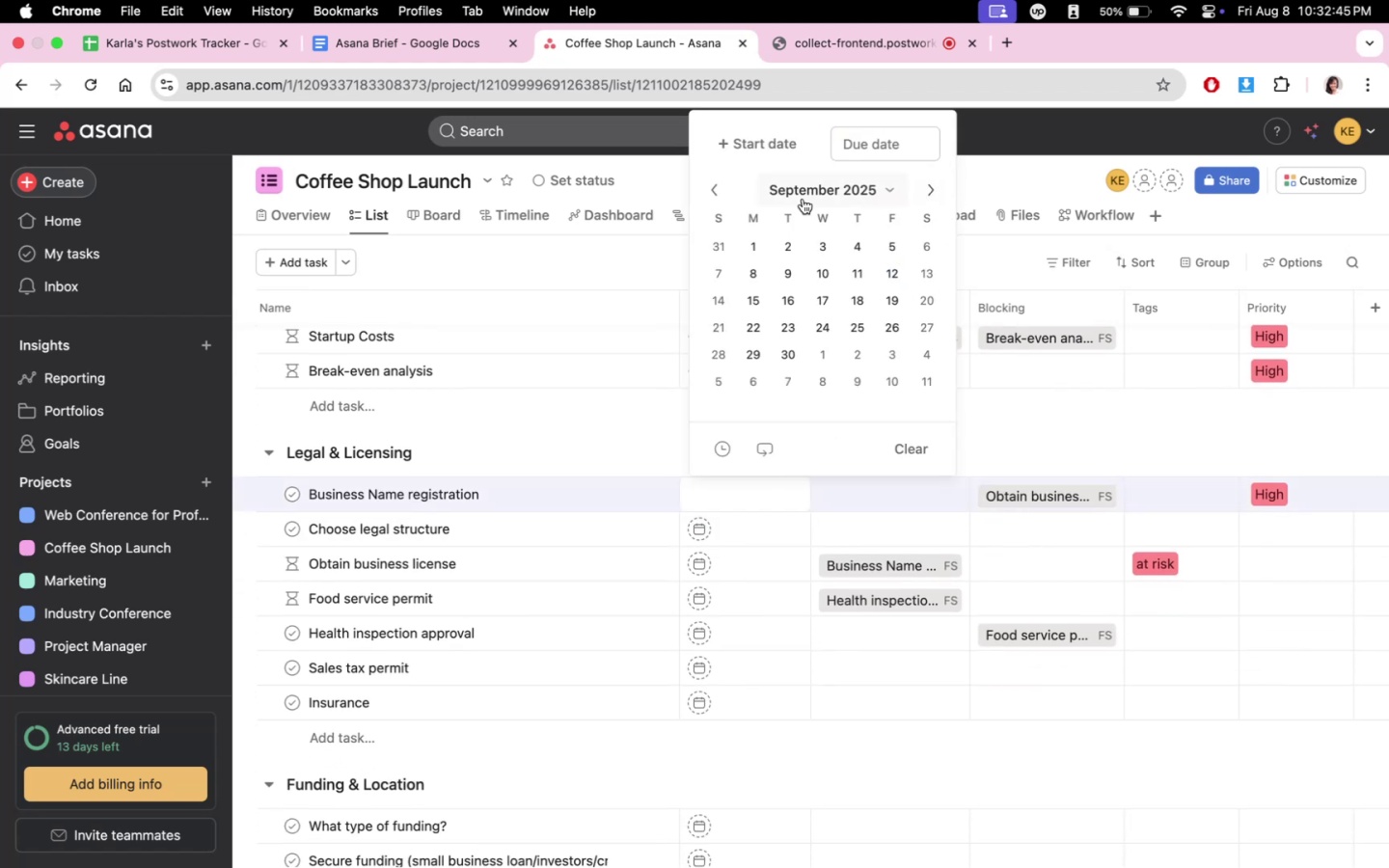 
left_click([723, 192])
 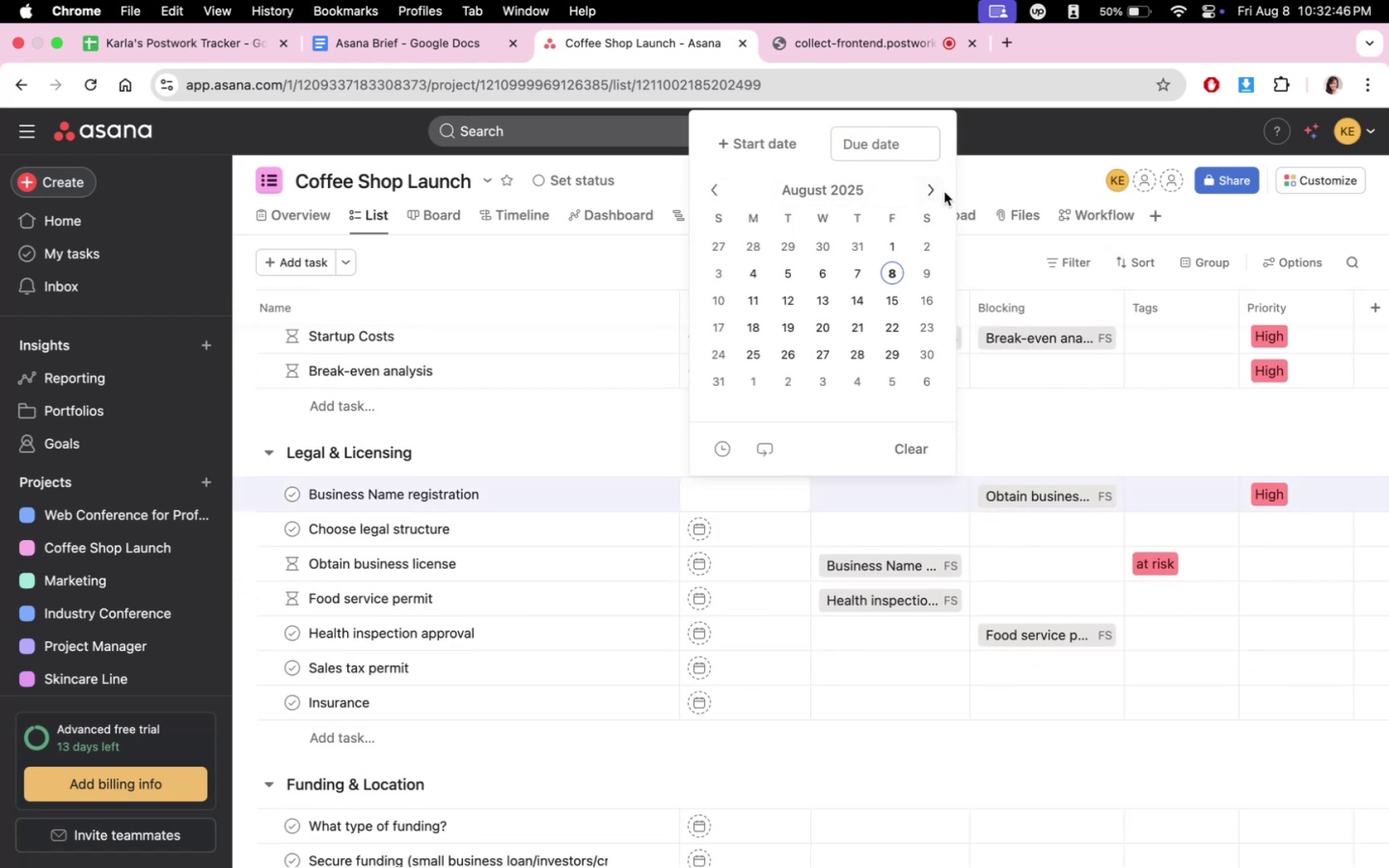 
double_click([944, 192])
 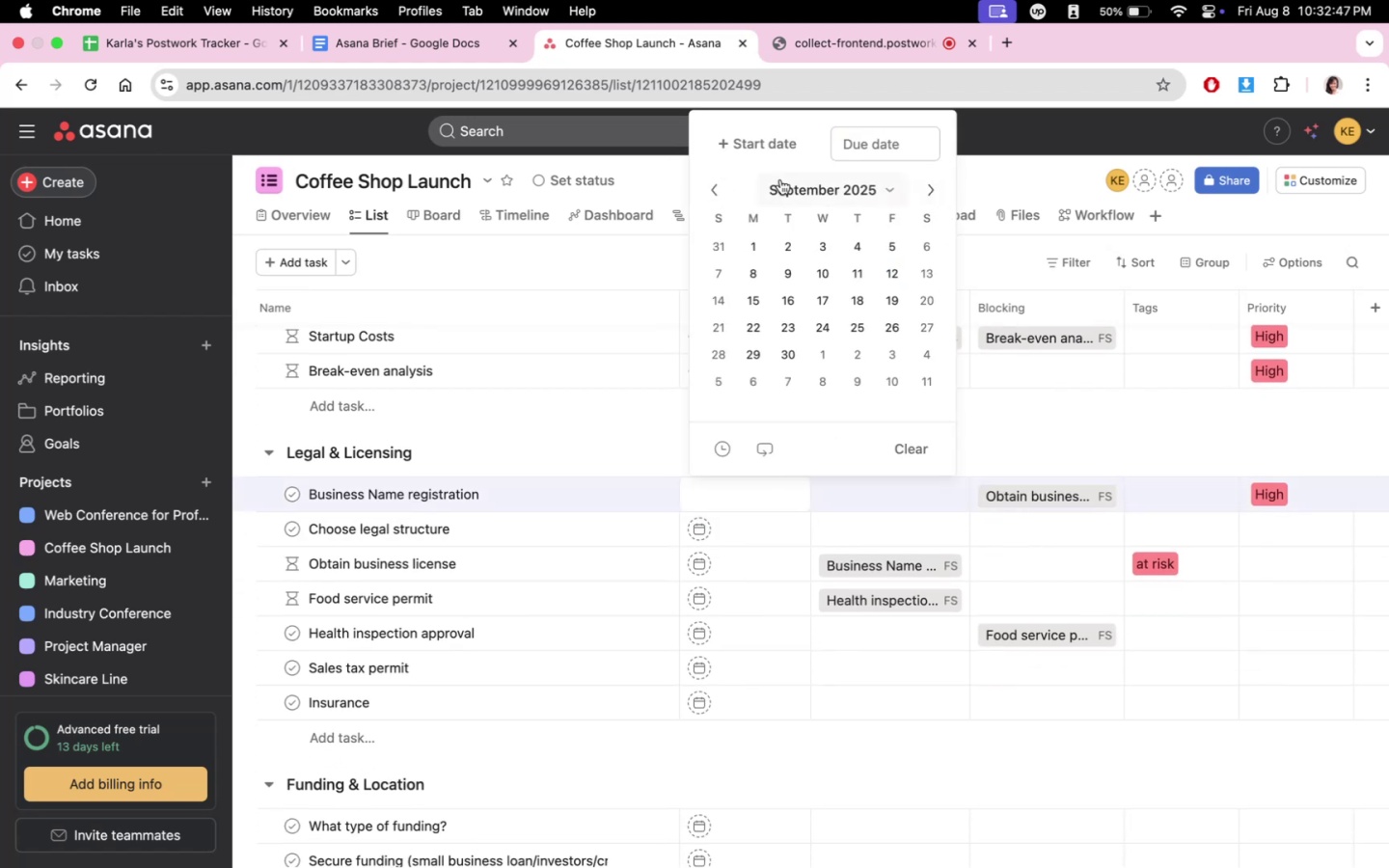 
left_click([721, 186])
 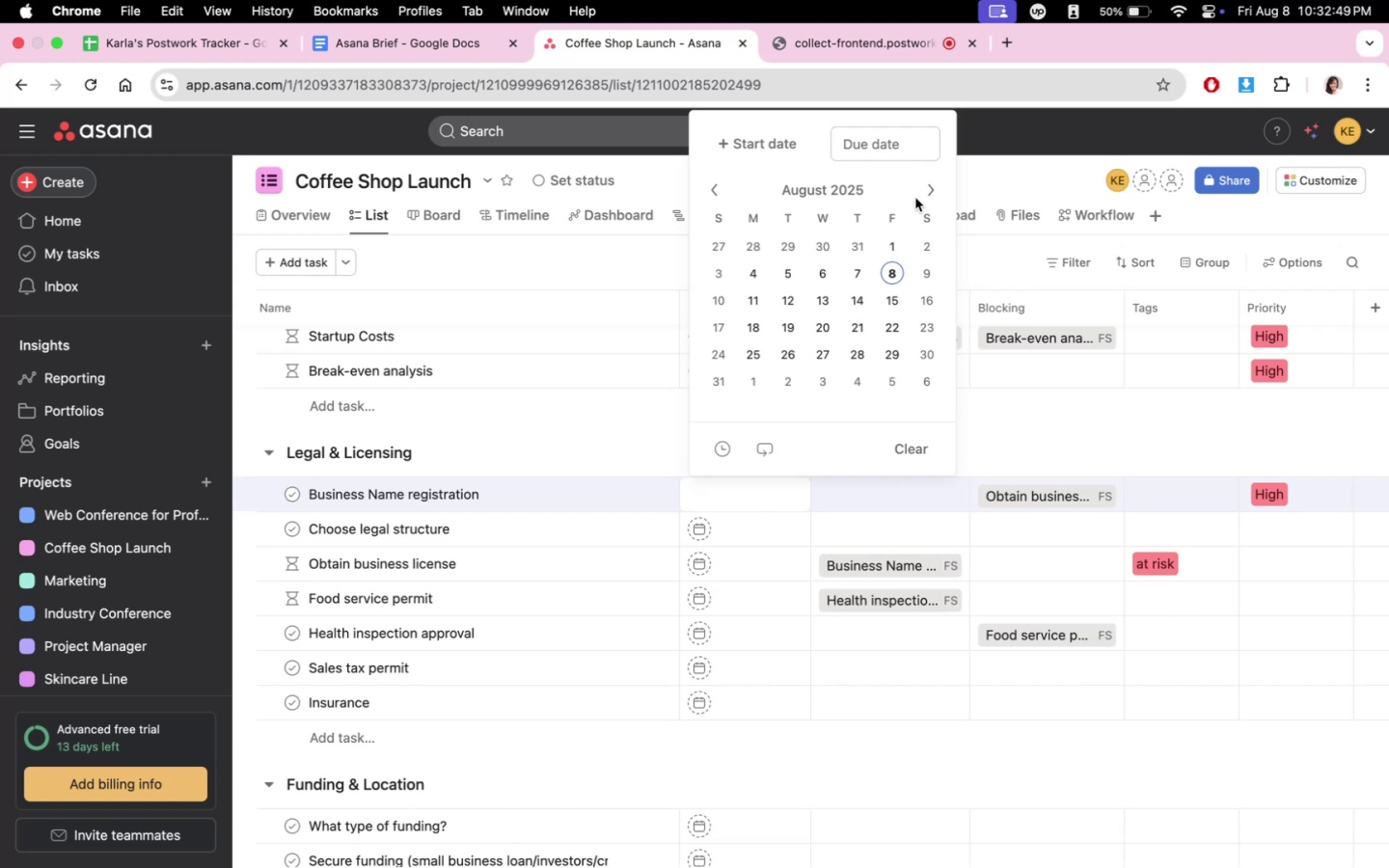 
double_click([922, 198])
 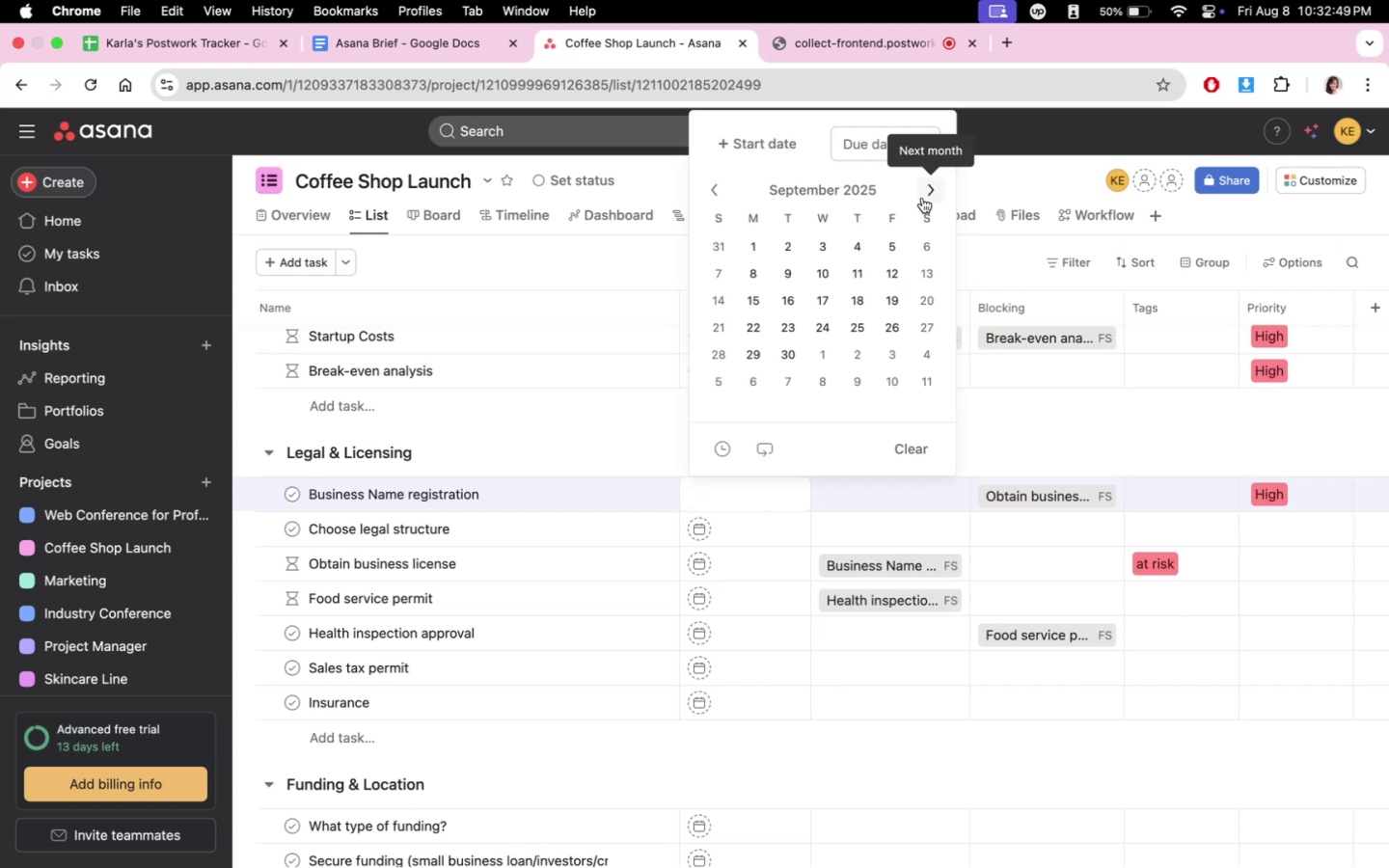 
triple_click([922, 198])
 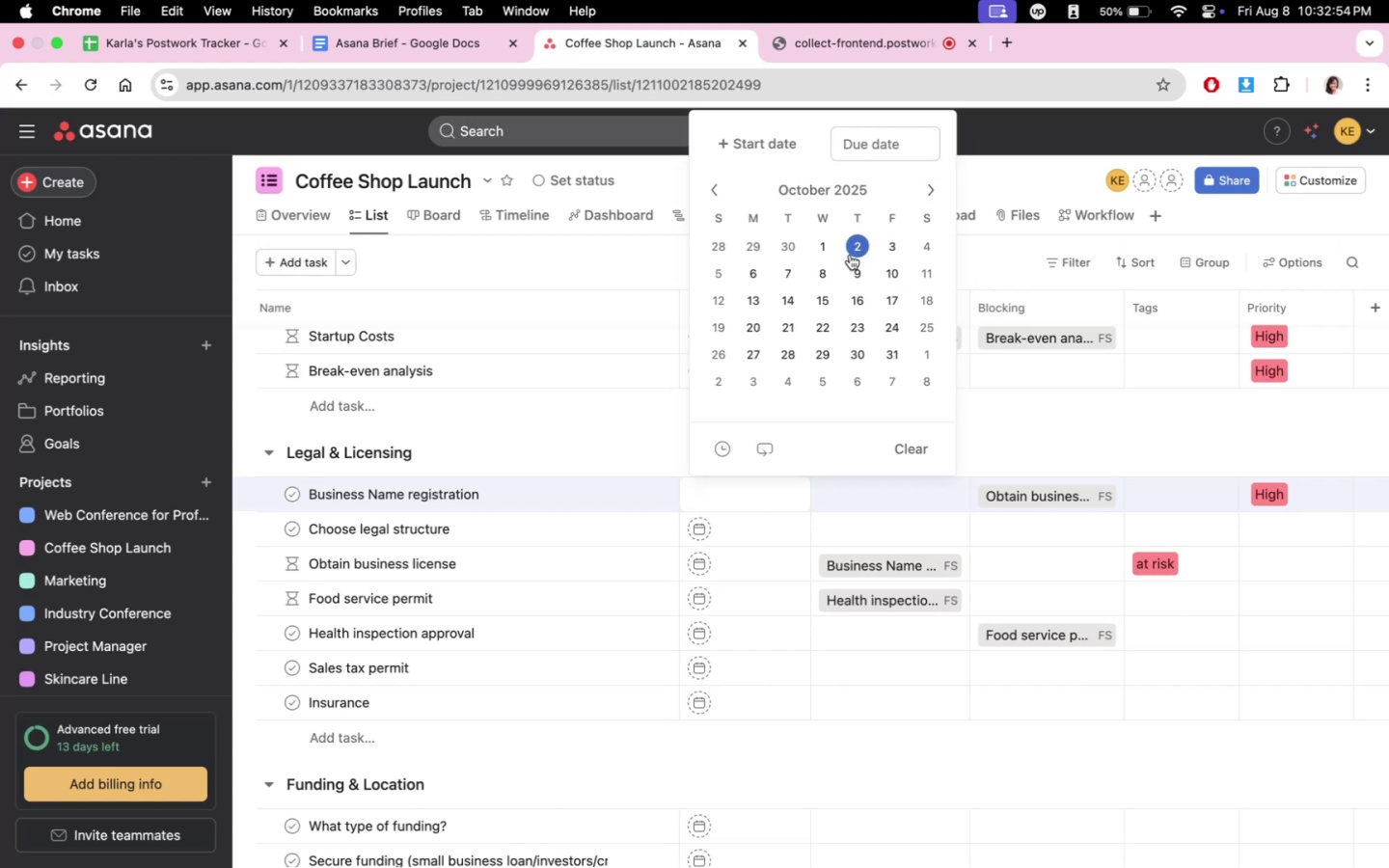 
wait(5.51)
 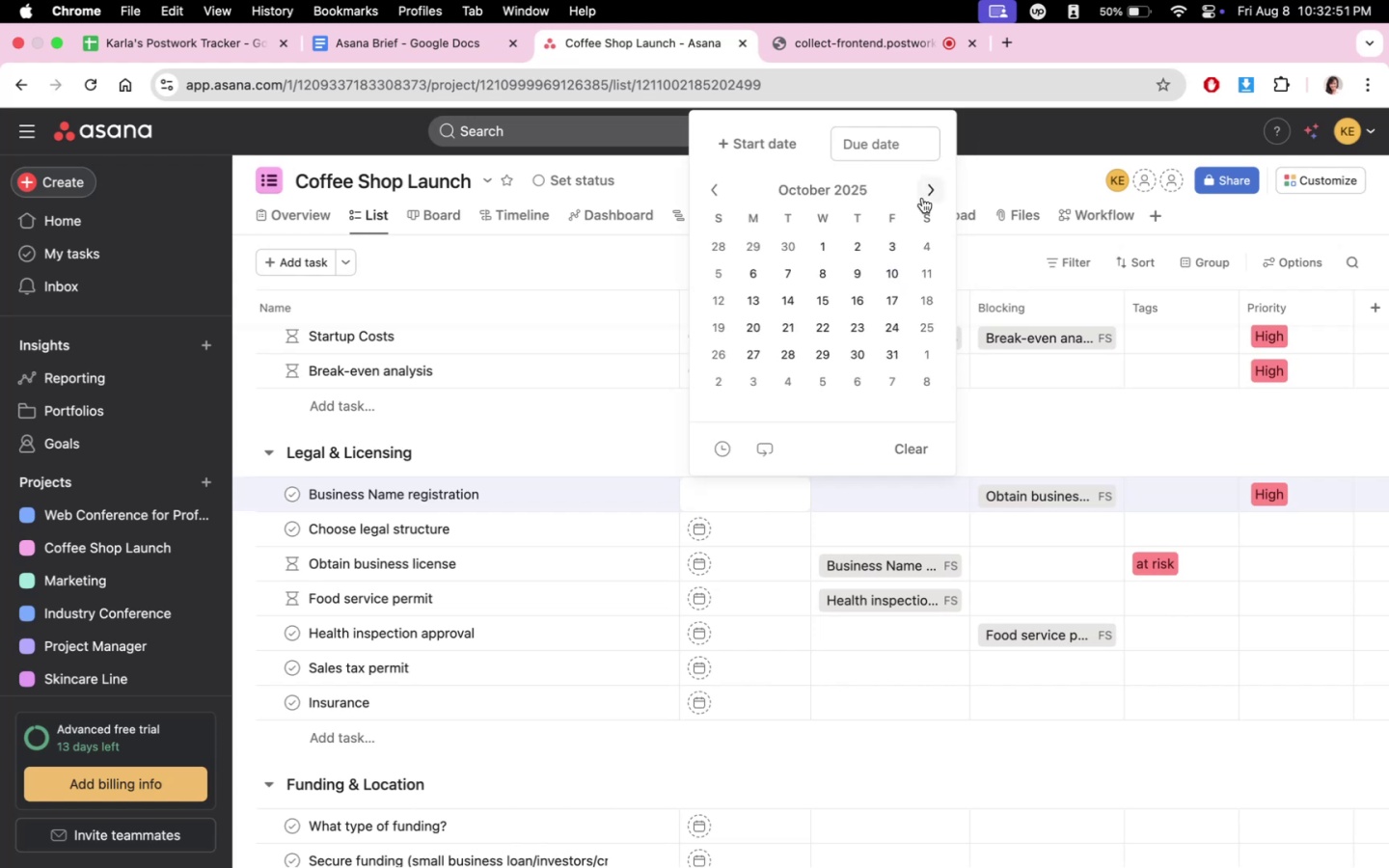 
left_click([753, 271])
 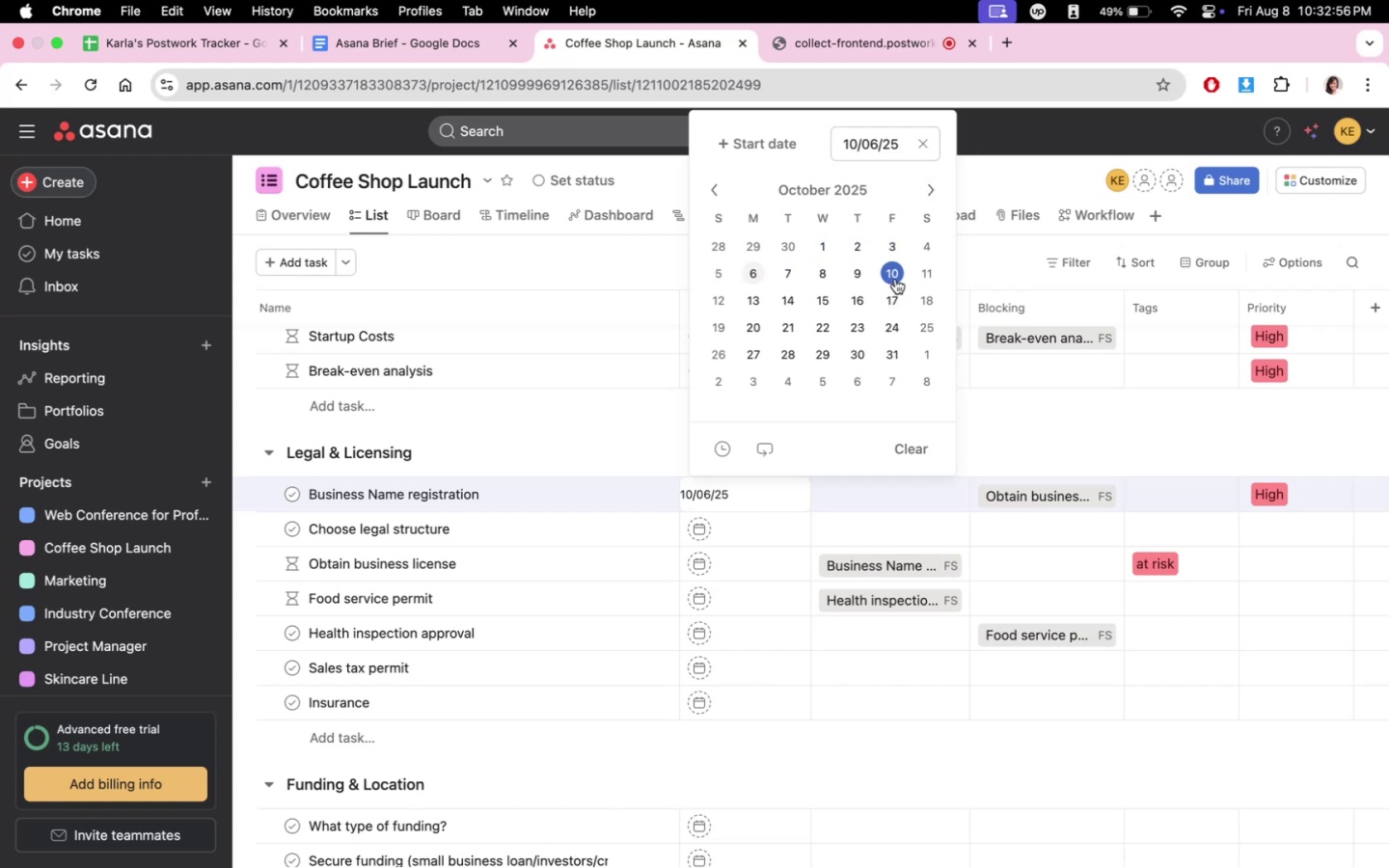 
left_click([894, 277])
 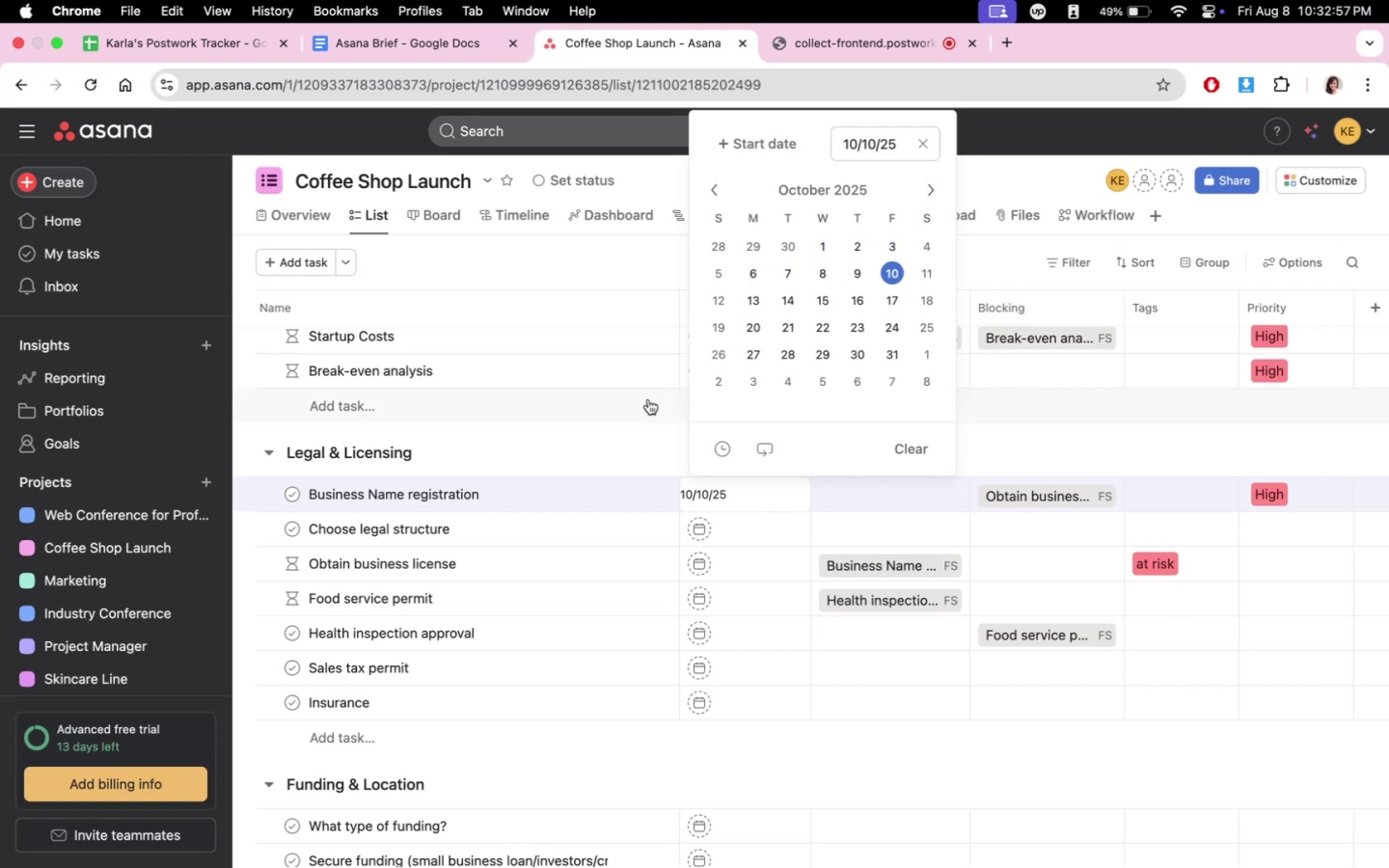 
double_click([648, 400])
 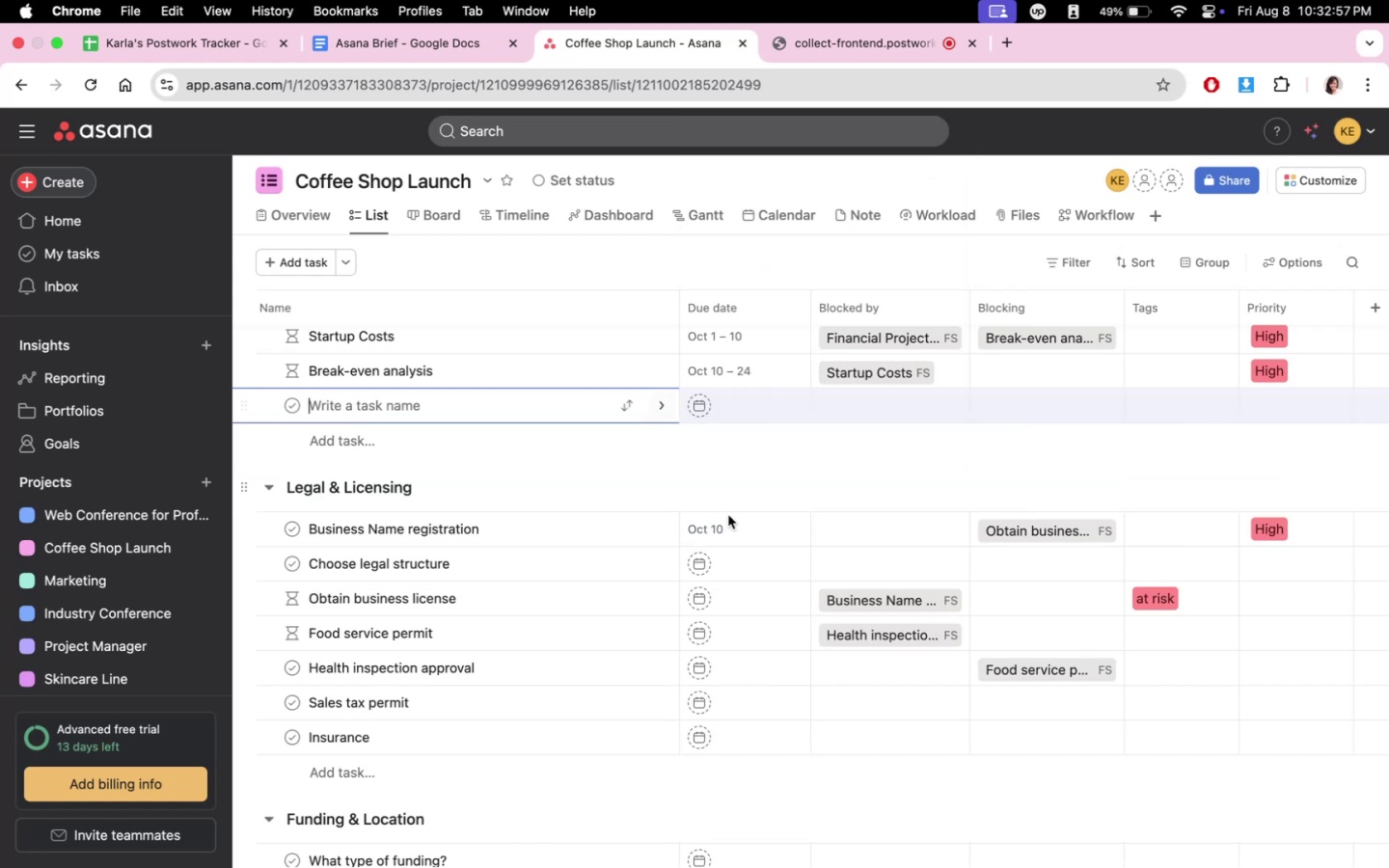 
scroll: coordinate [767, 549], scroll_direction: down, amount: 3.0
 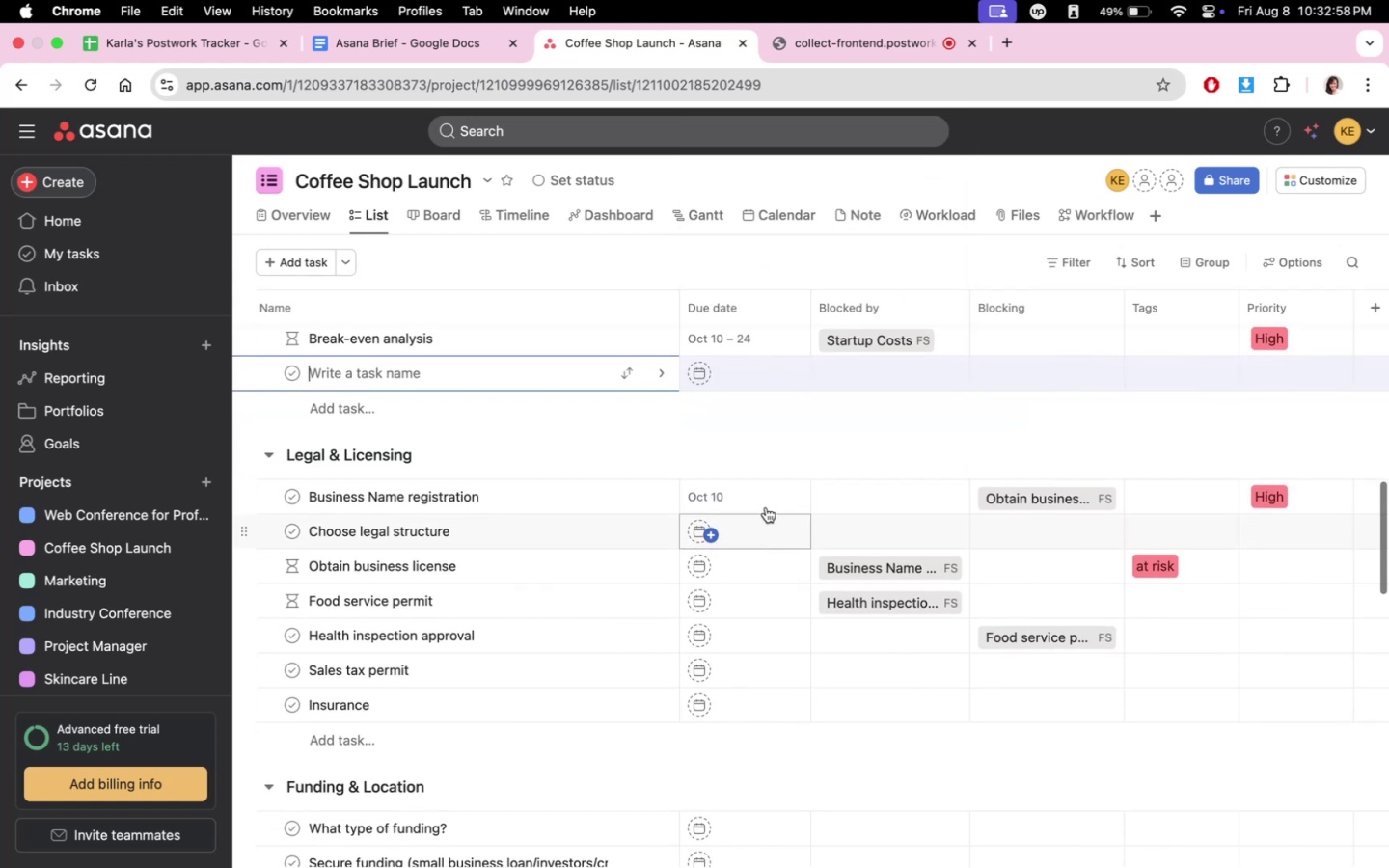 
left_click([765, 505])
 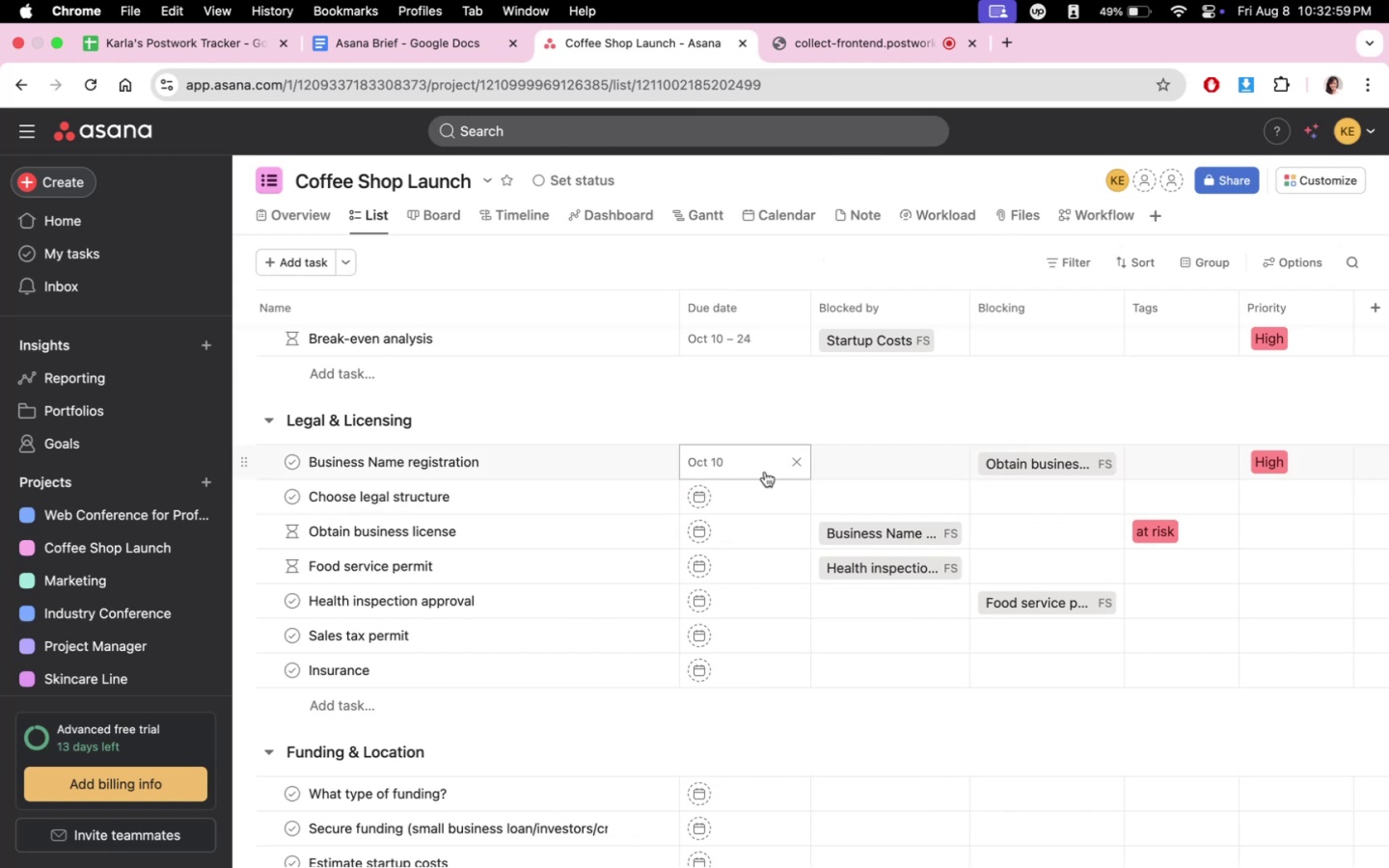 
left_click([765, 472])
 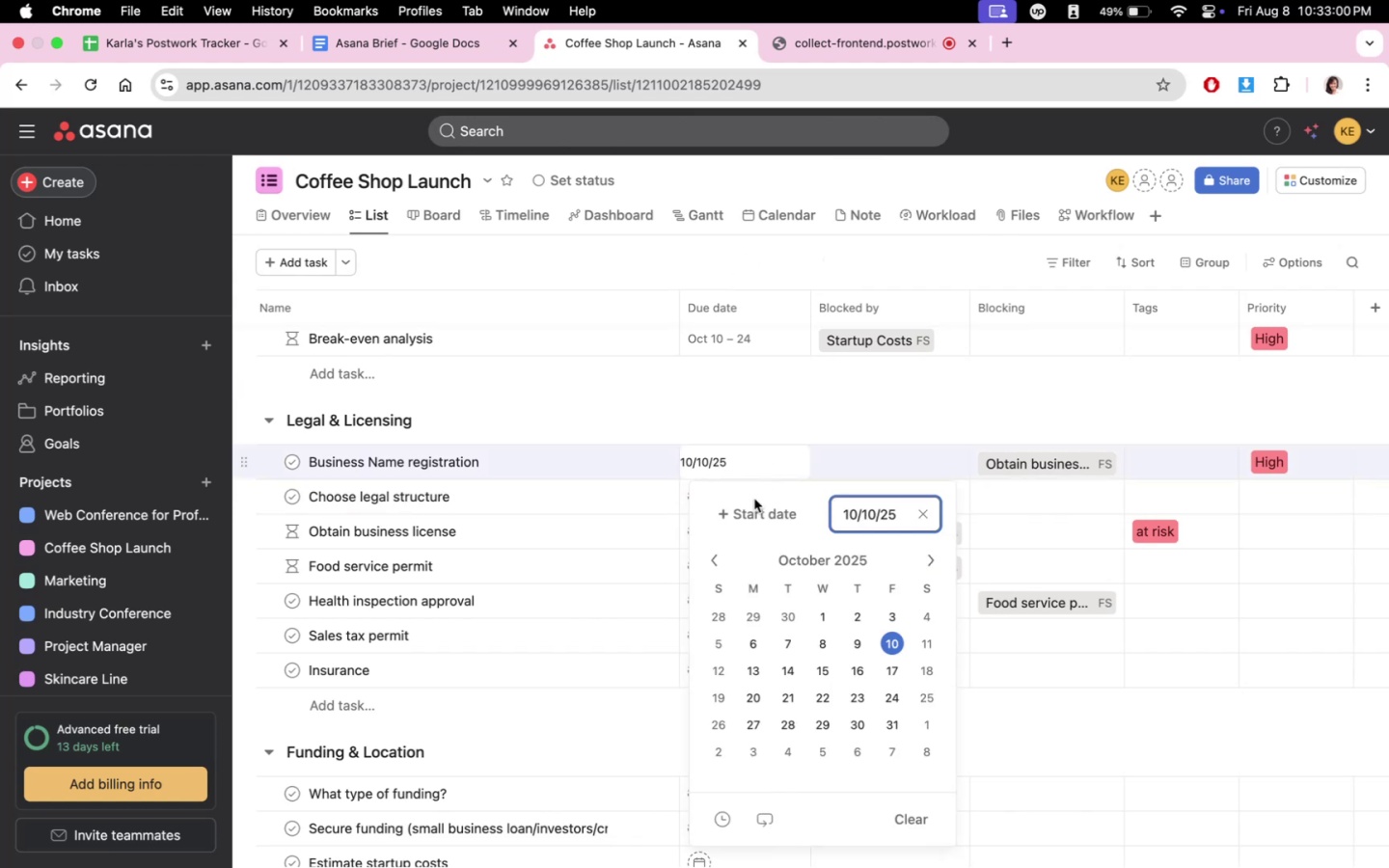 
left_click([758, 506])
 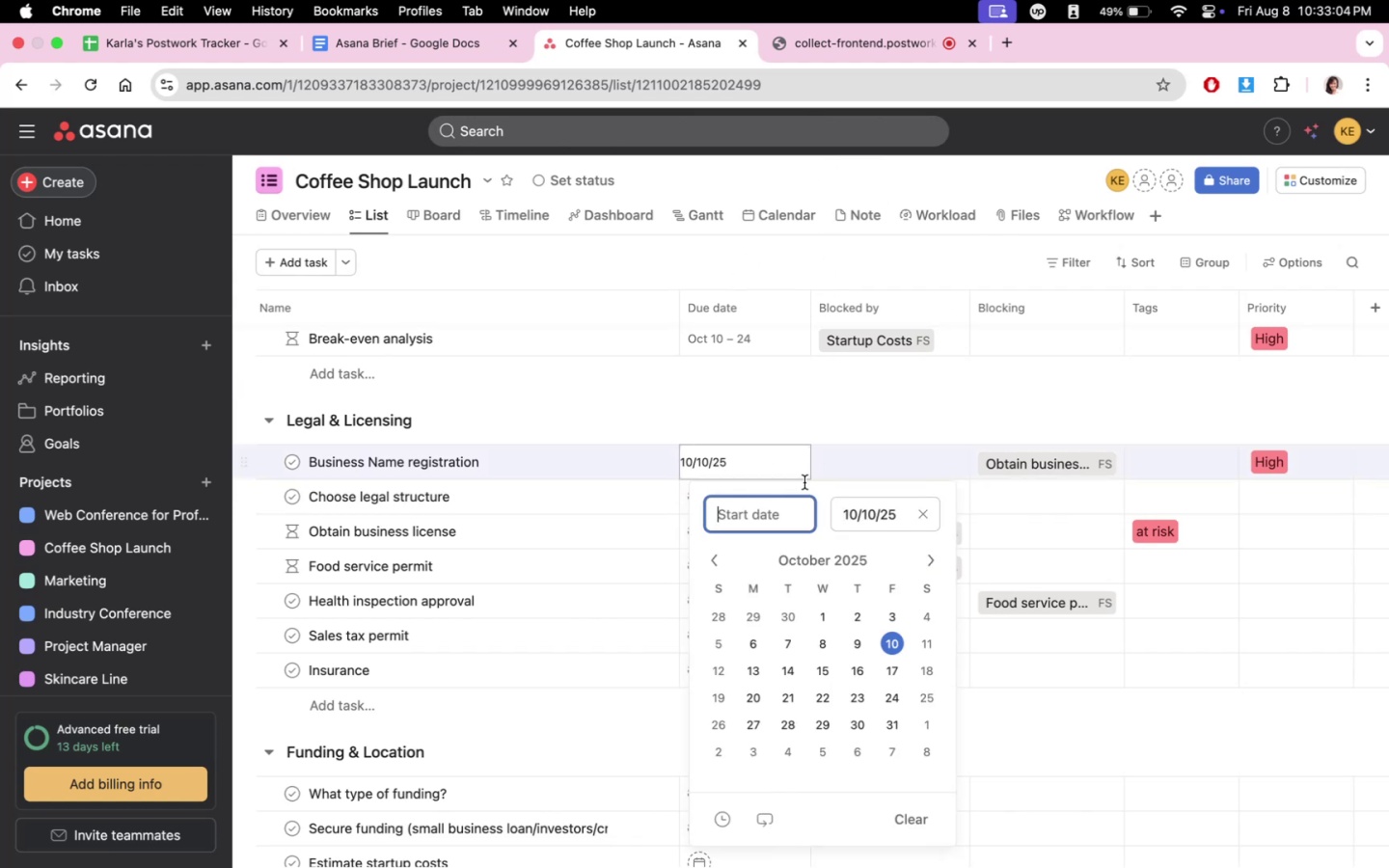 
left_click([758, 651])
 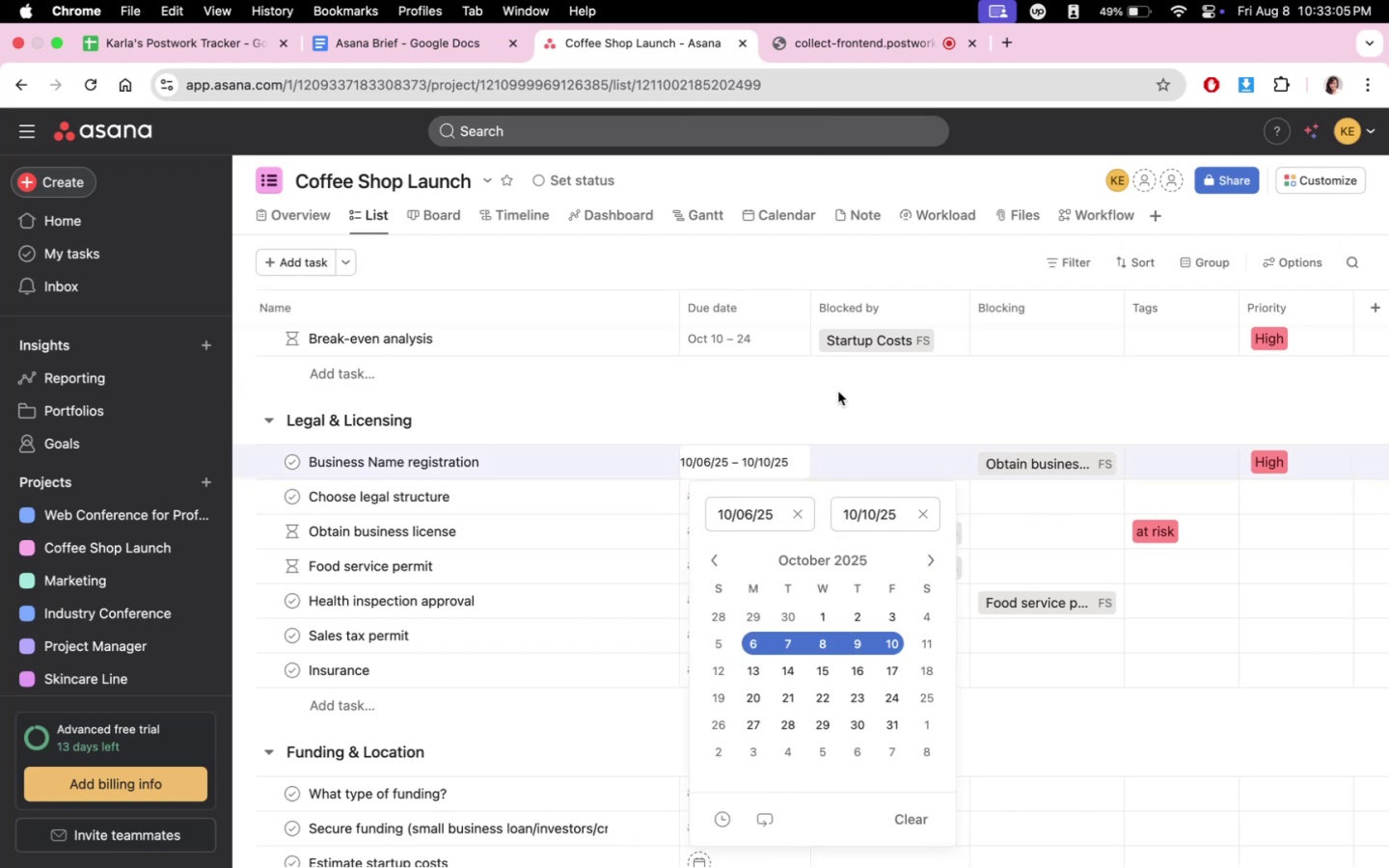 
double_click([838, 392])
 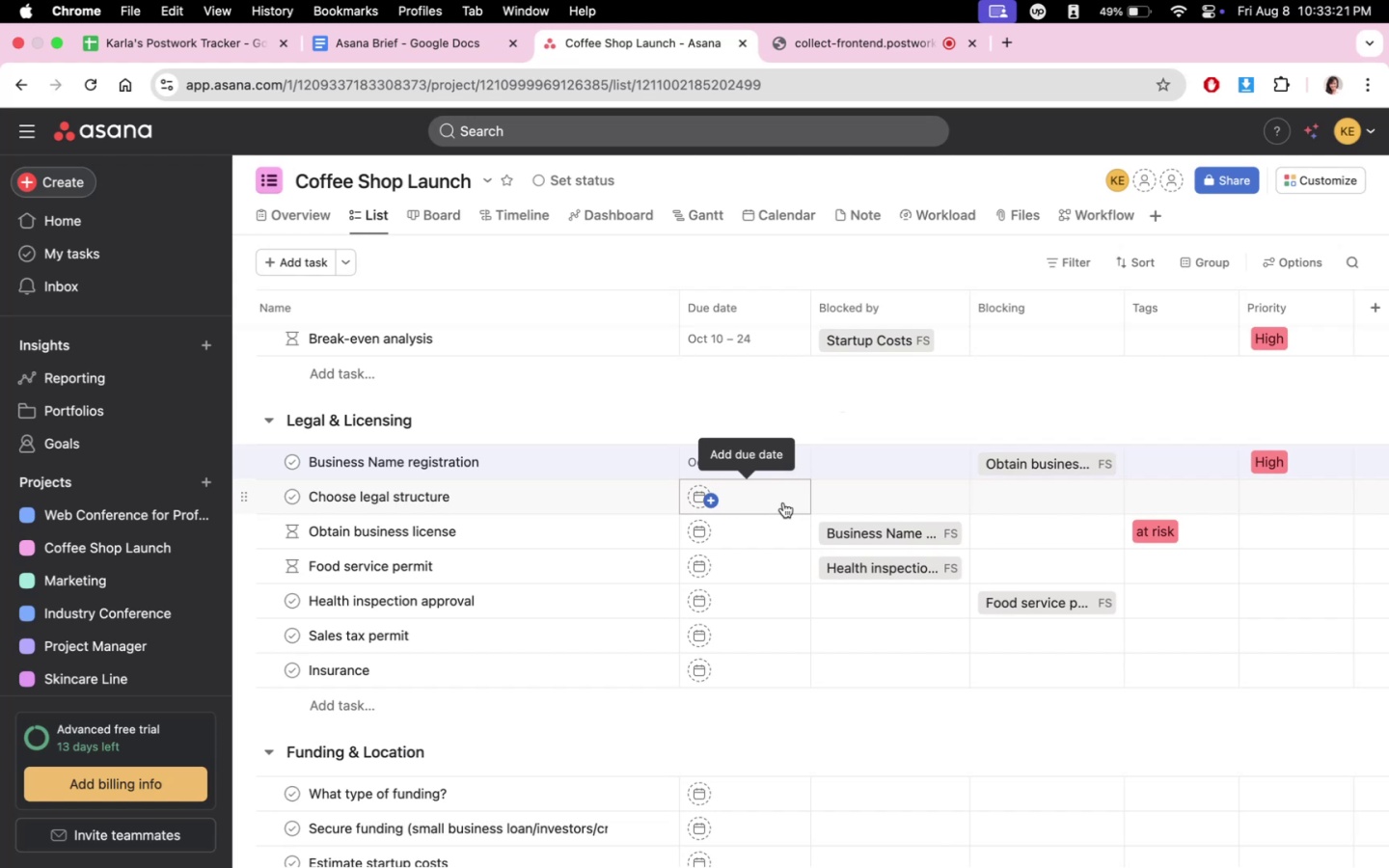 
wait(20.46)
 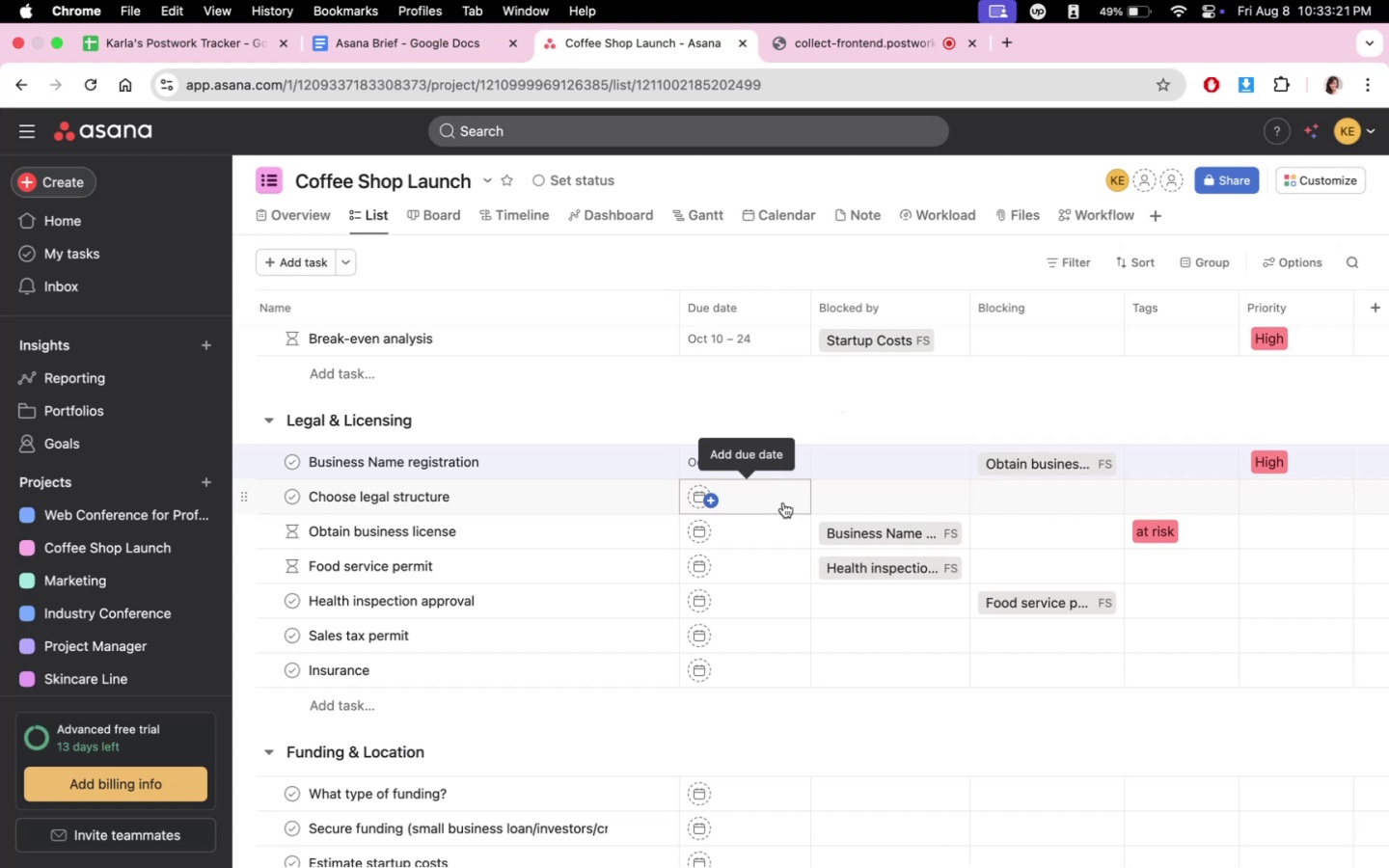 
left_click([745, 497])
 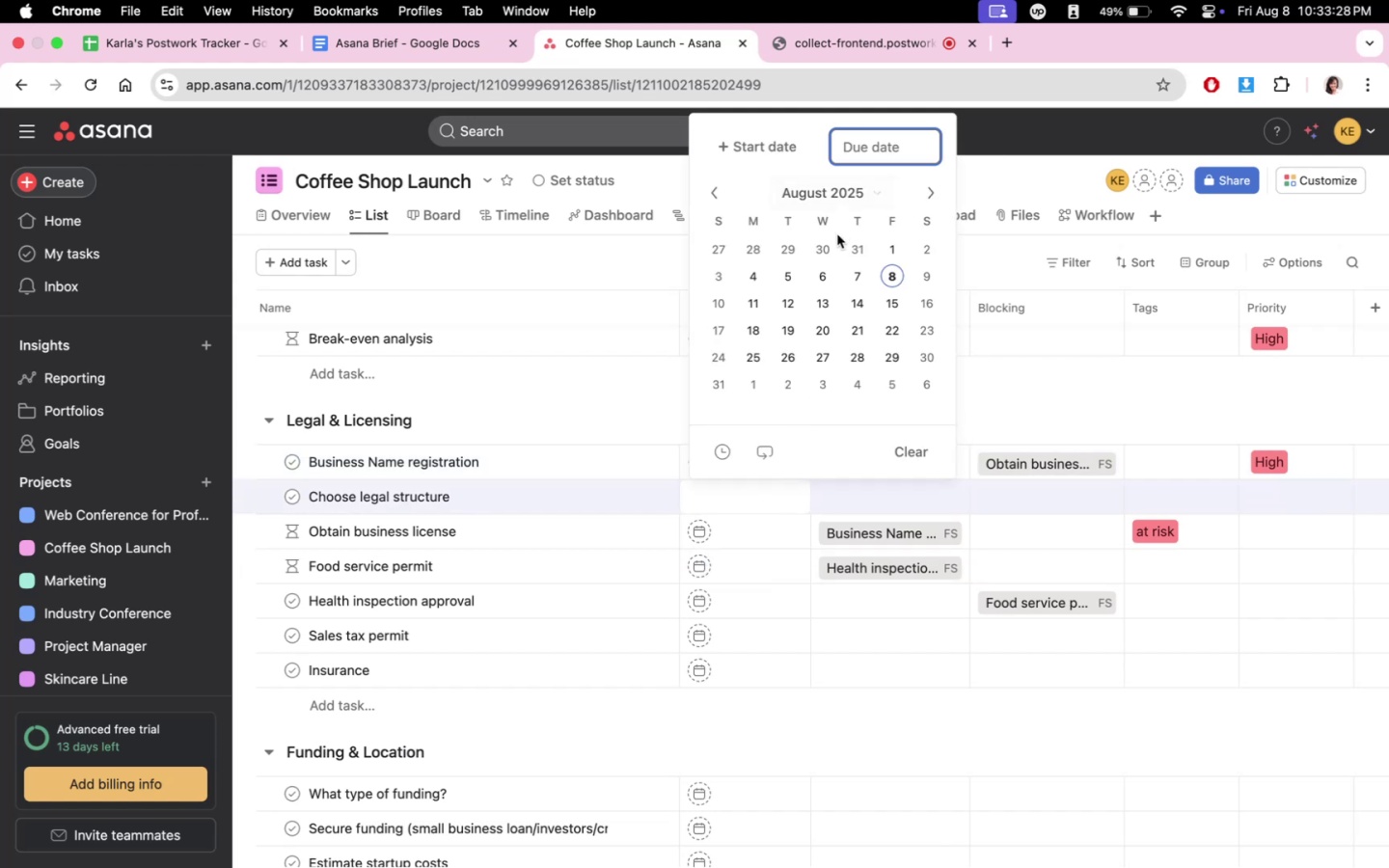 
double_click([931, 190])
 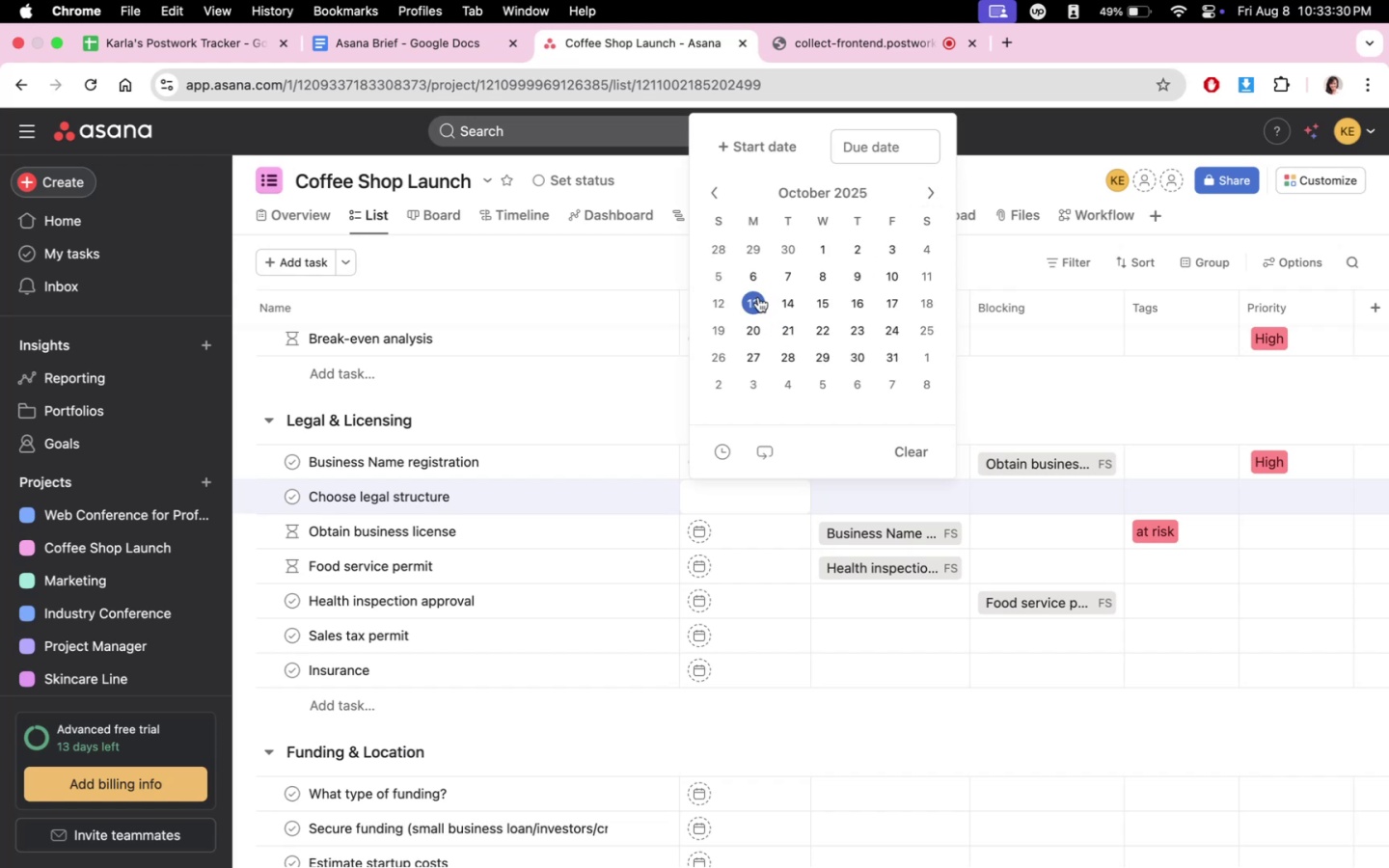 
left_click_drag(start_coordinate=[756, 297], to_coordinate=[874, 312])
 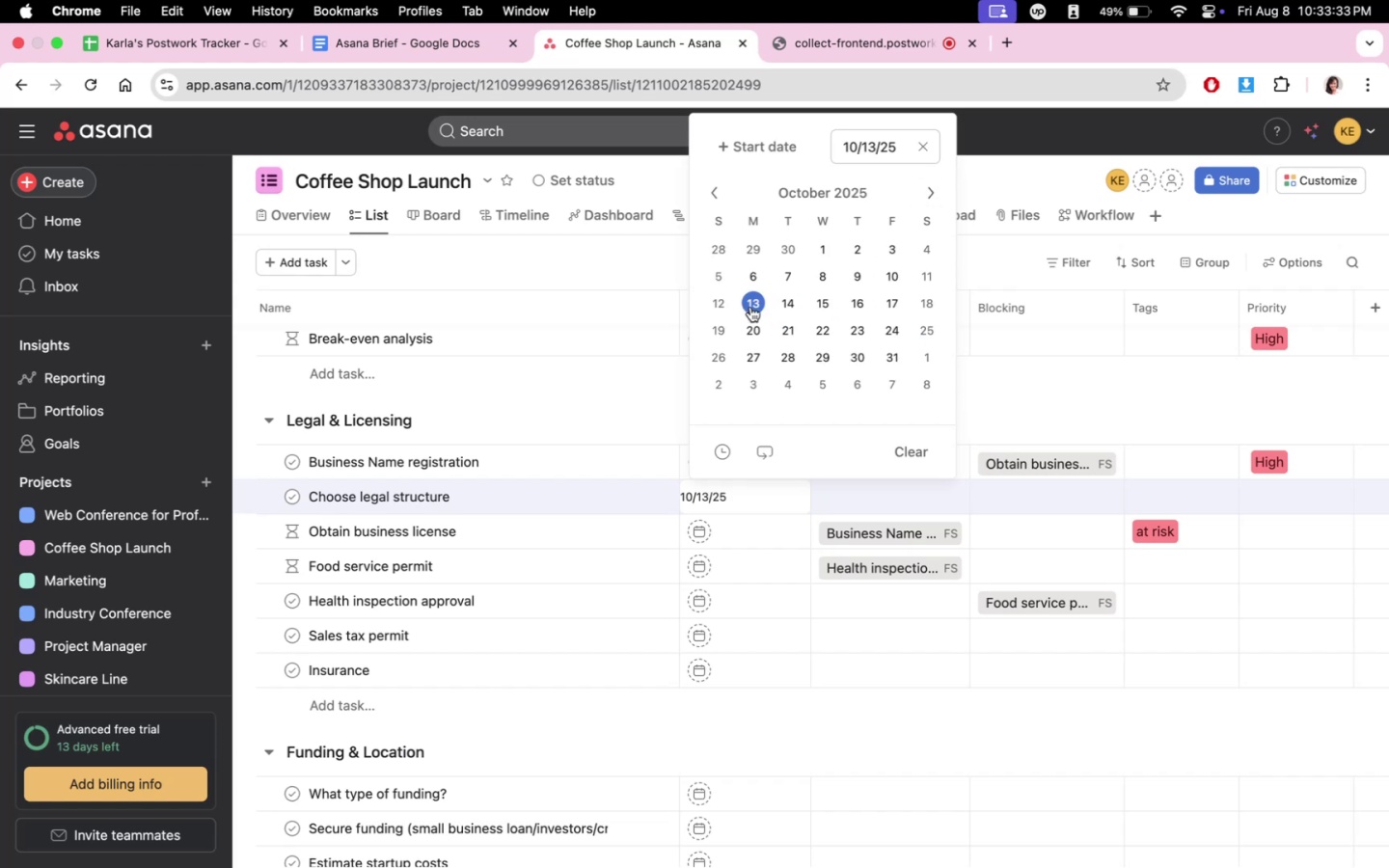 
left_click([750, 306])
 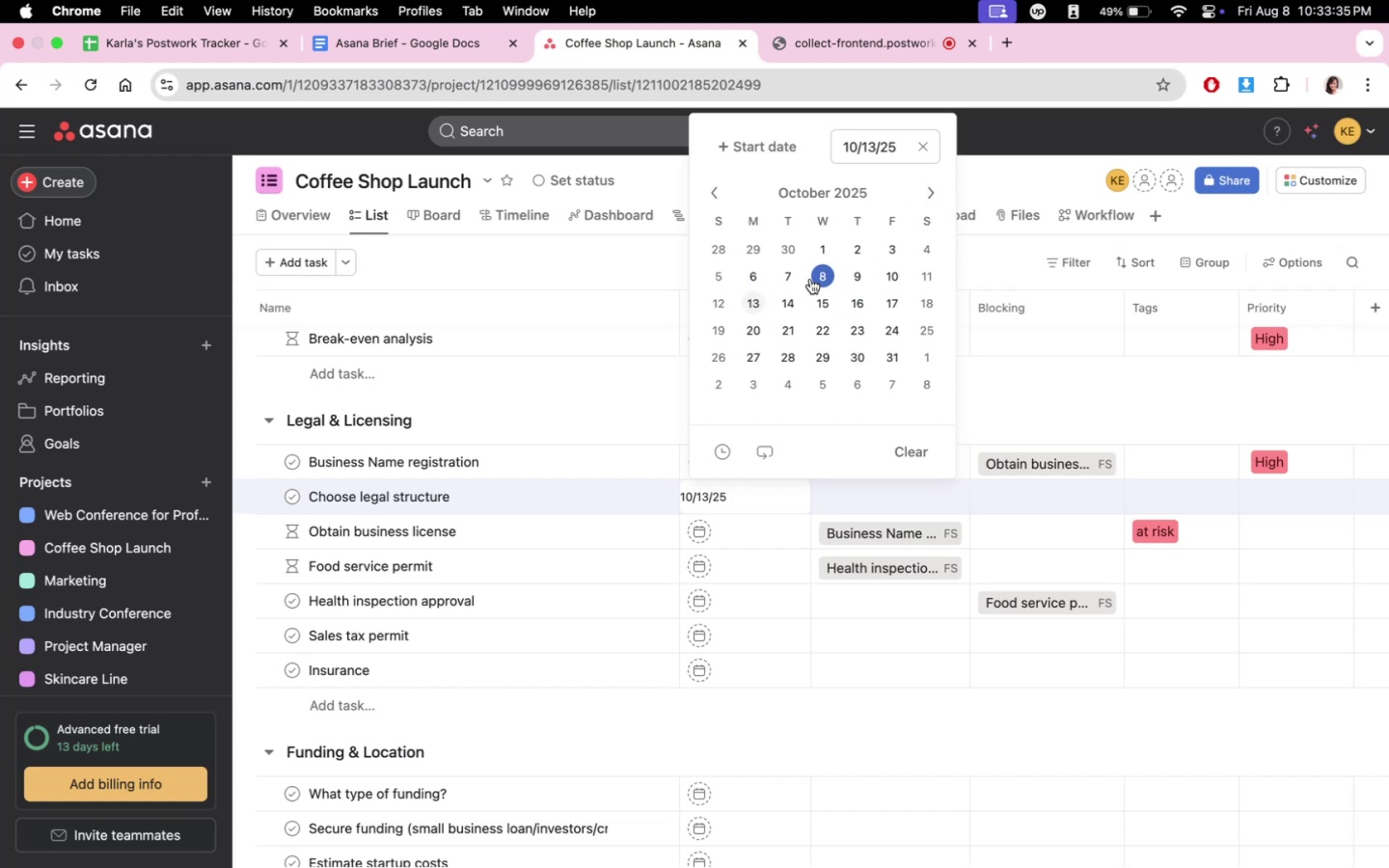 
left_click([745, 277])
 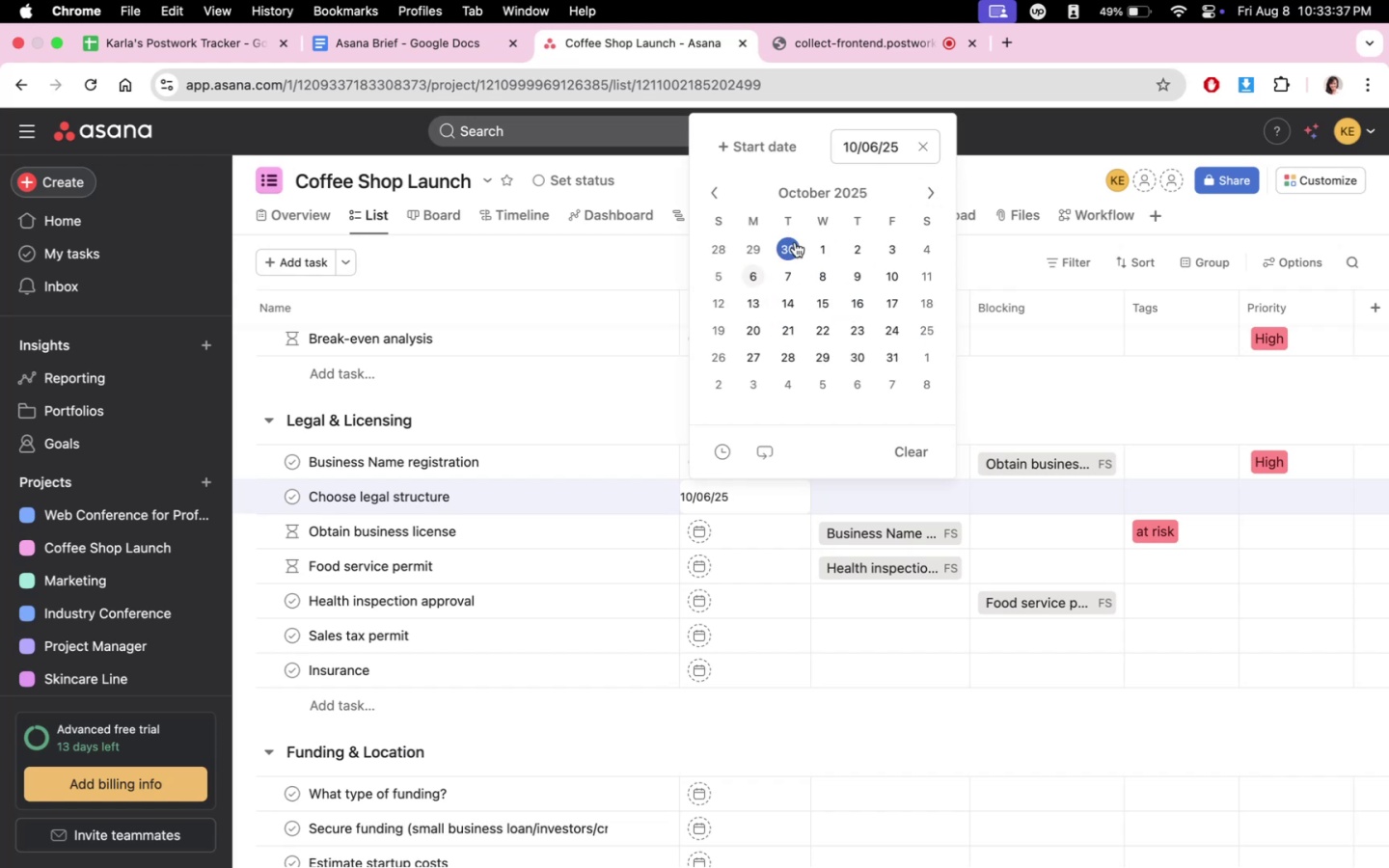 
left_click([835, 243])
 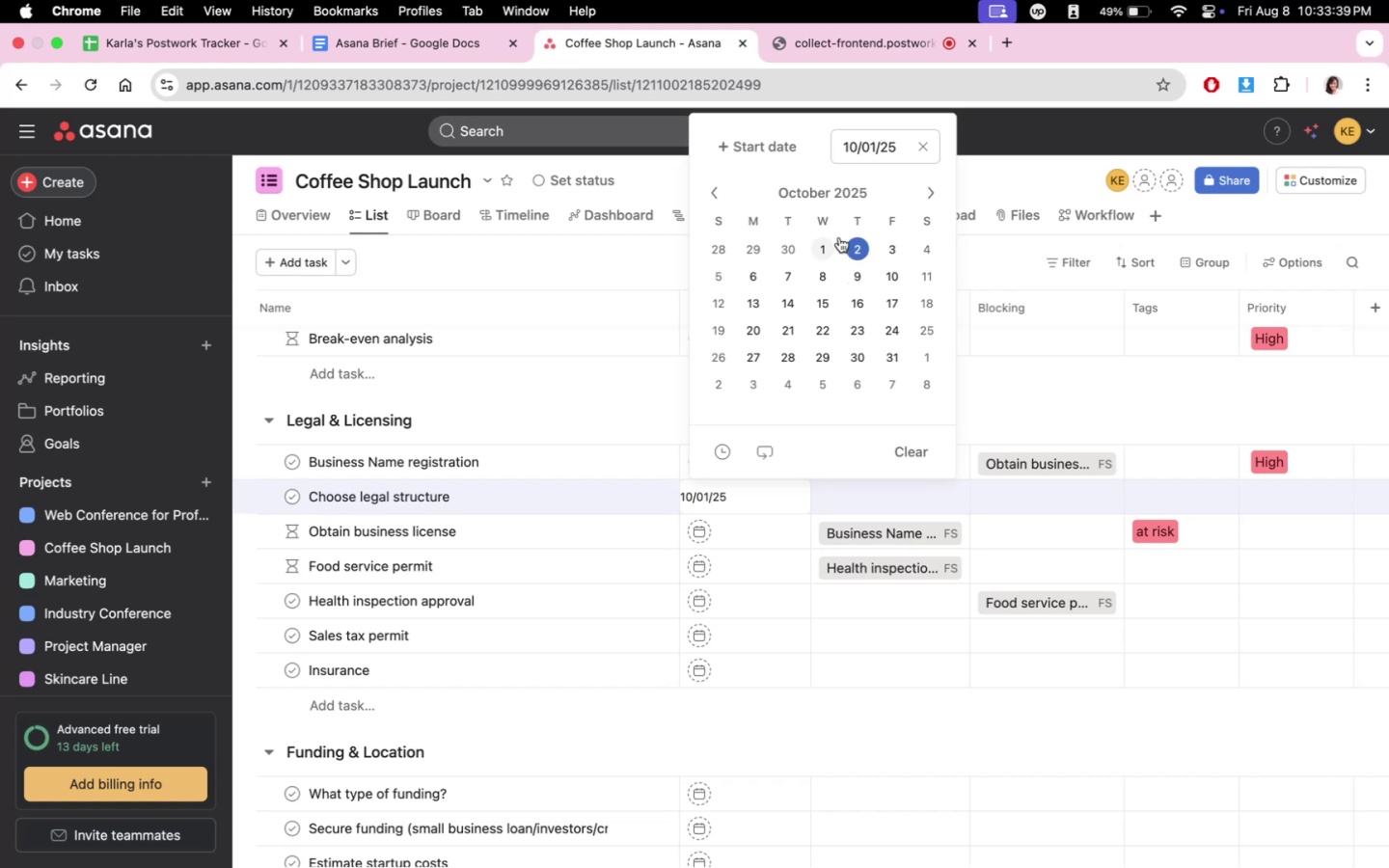 
left_click([732, 136])
 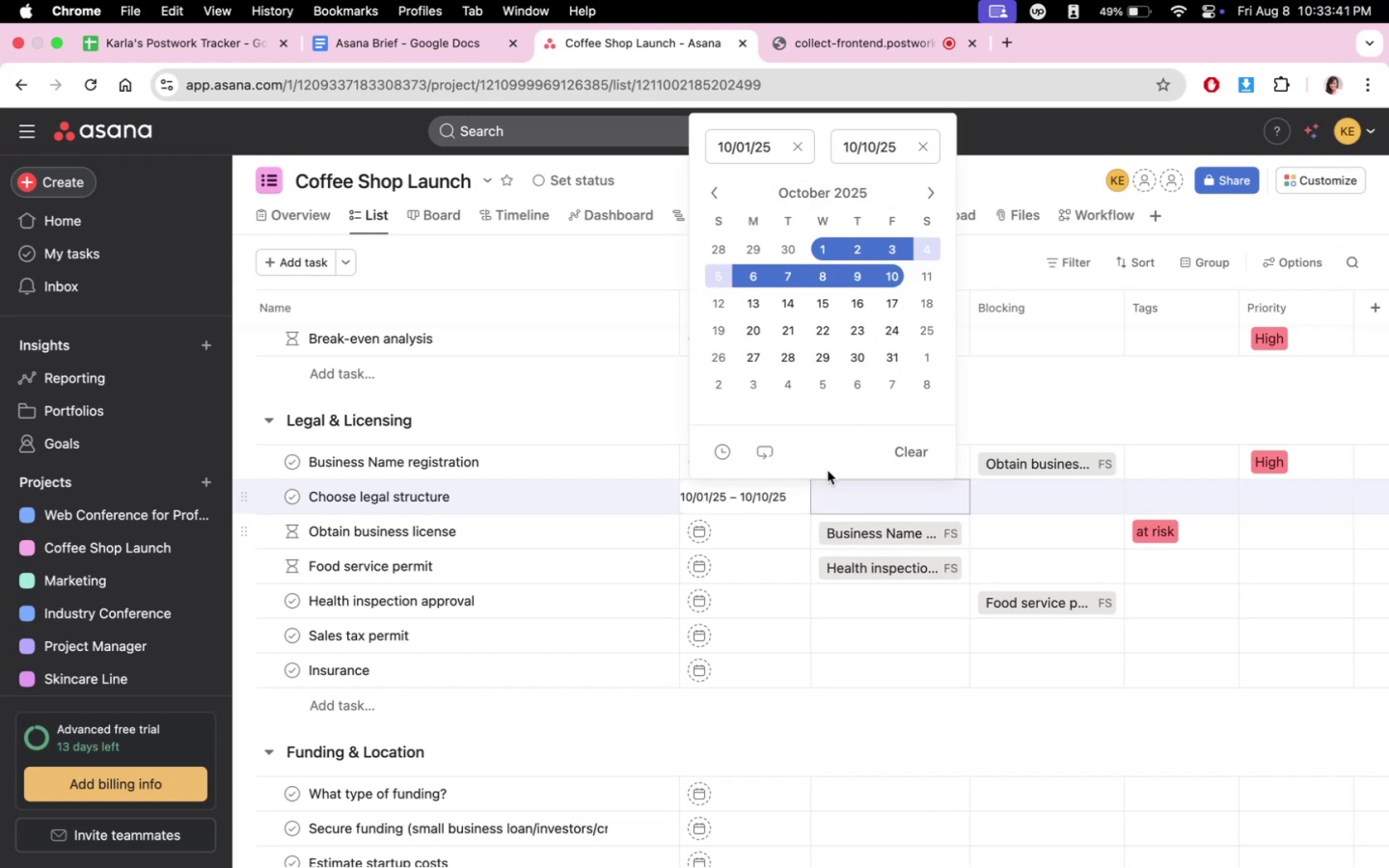 
left_click([637, 407])
 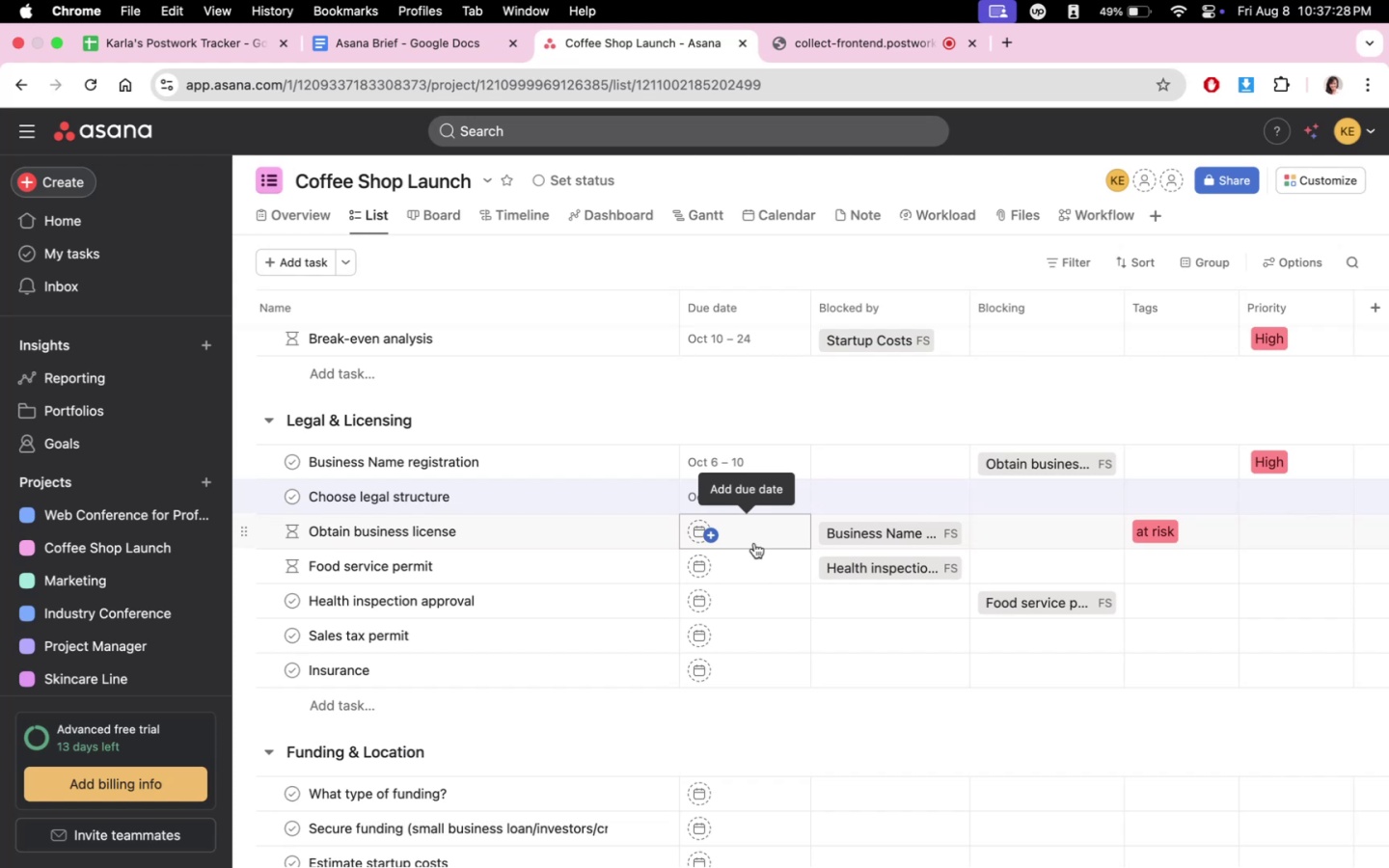 
wait(231.68)
 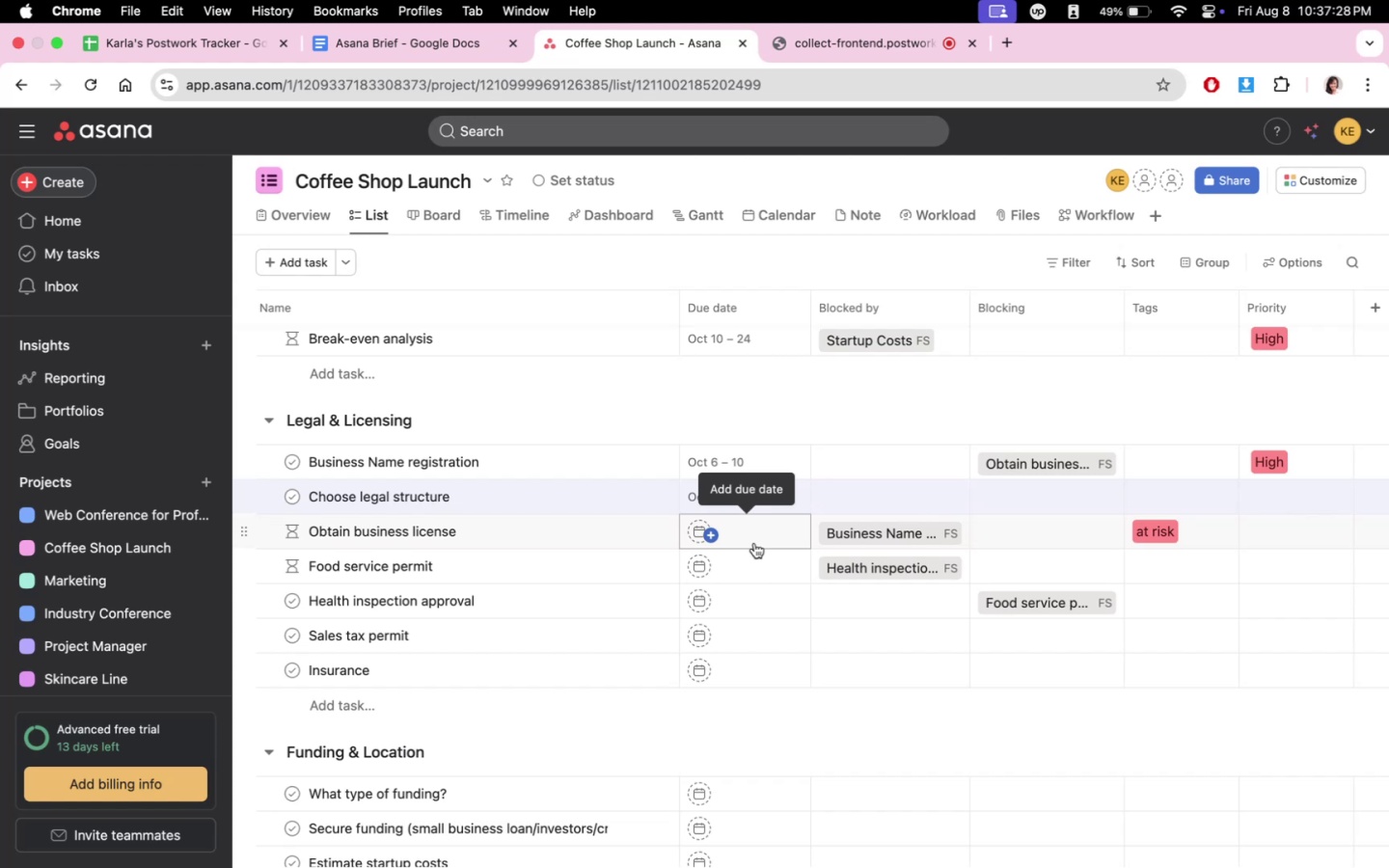 
left_click([759, 535])
 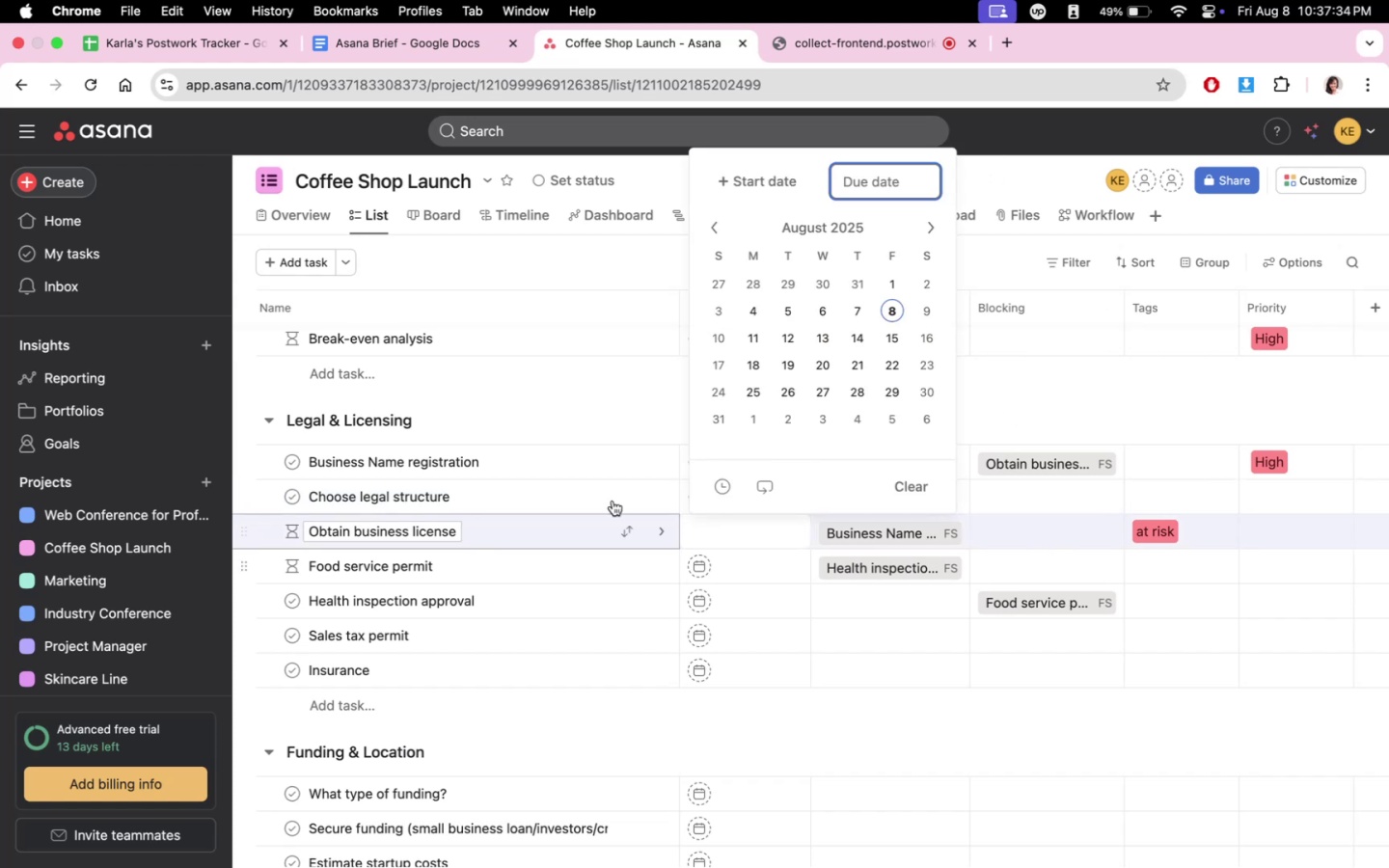 
left_click([542, 373])
 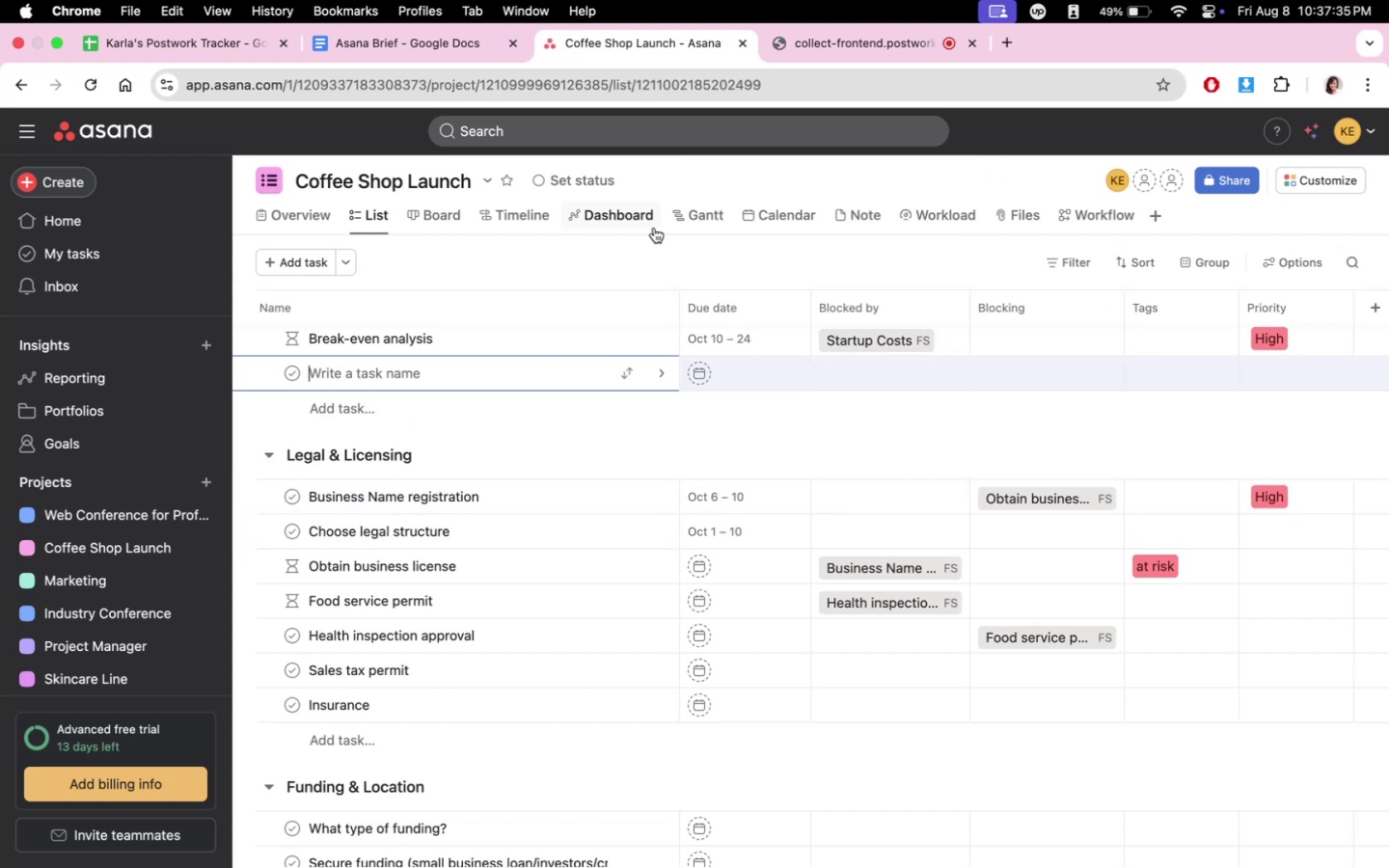 
double_click([647, 219])
 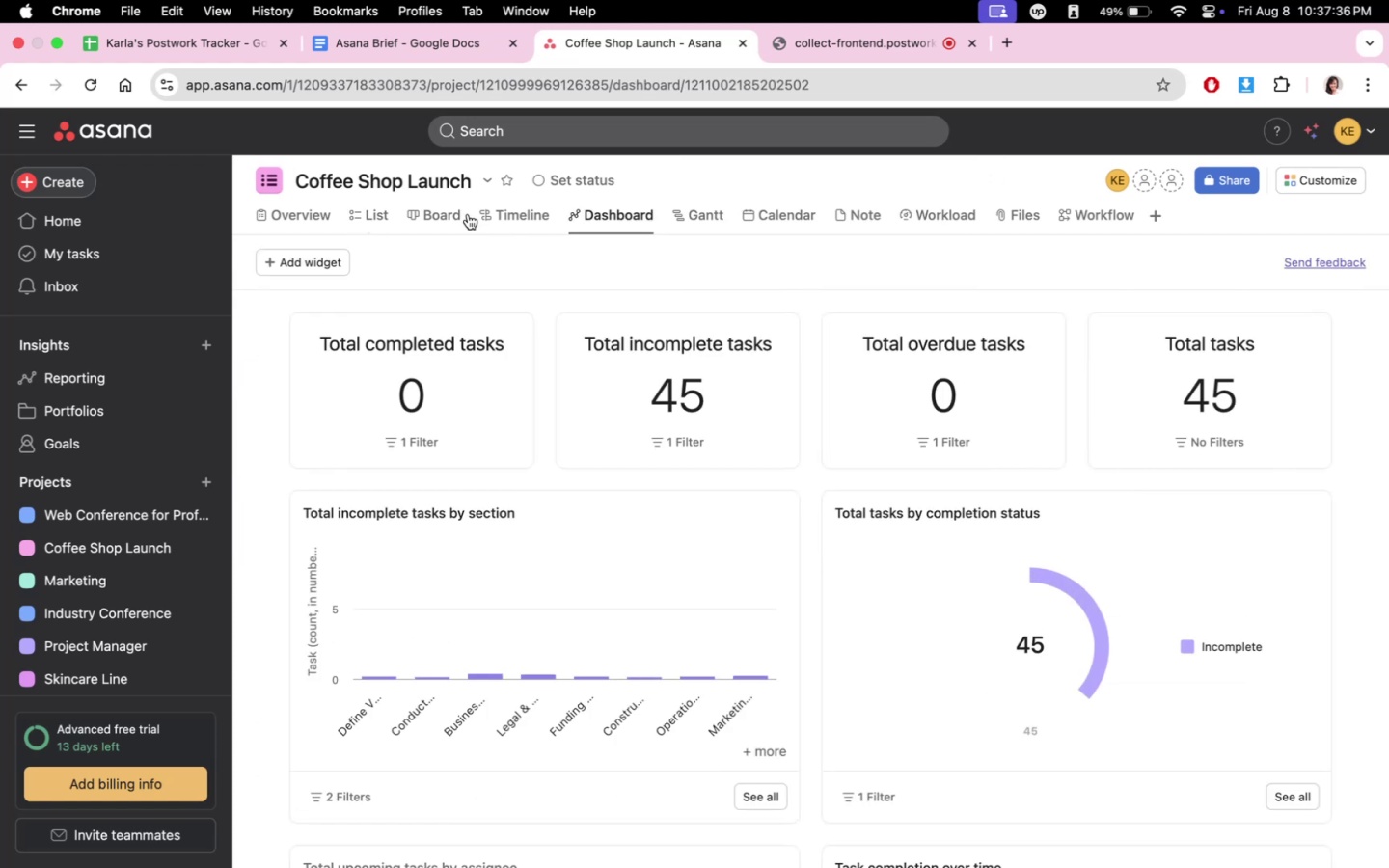 
left_click([703, 207])
 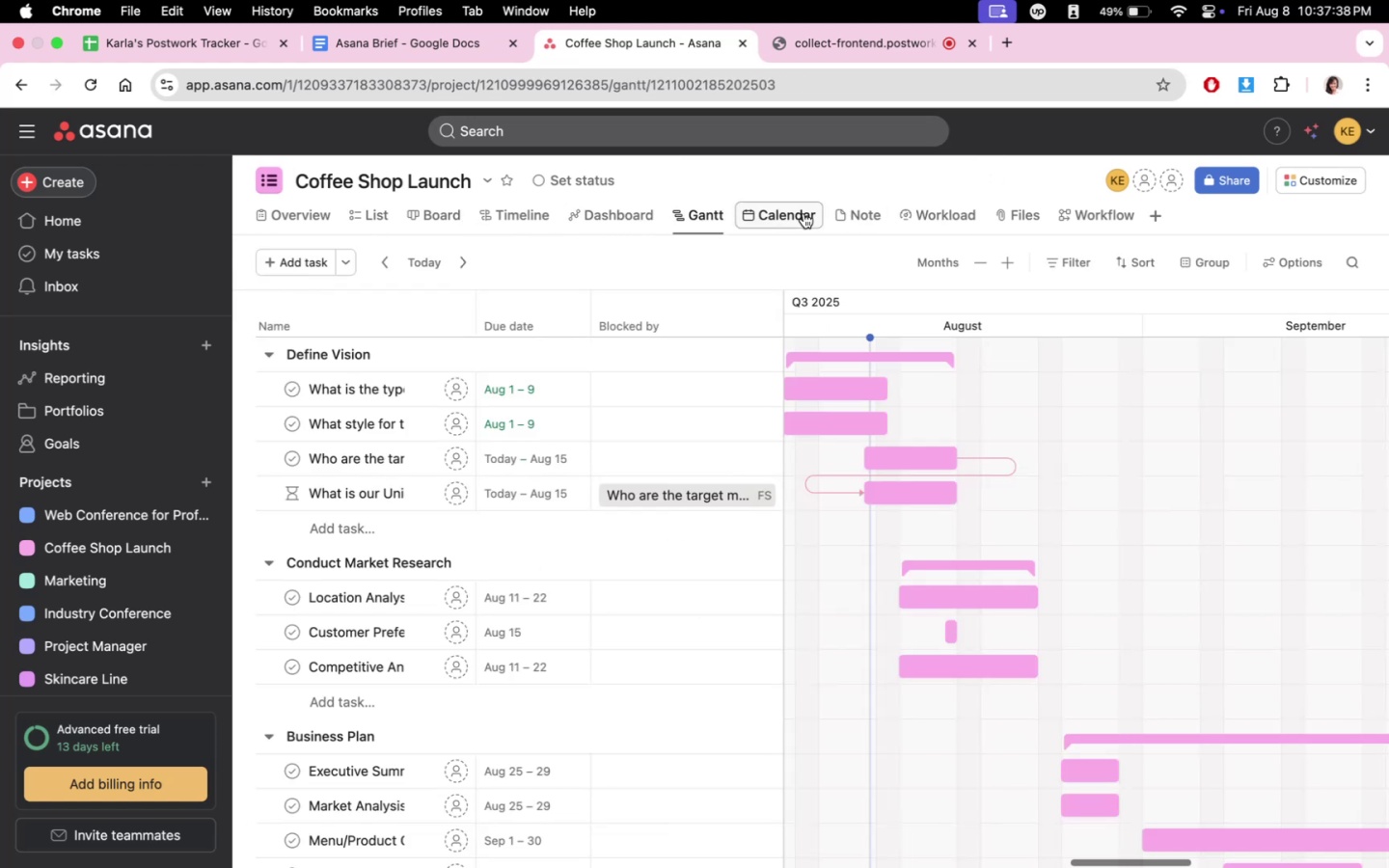 
left_click([803, 213])
 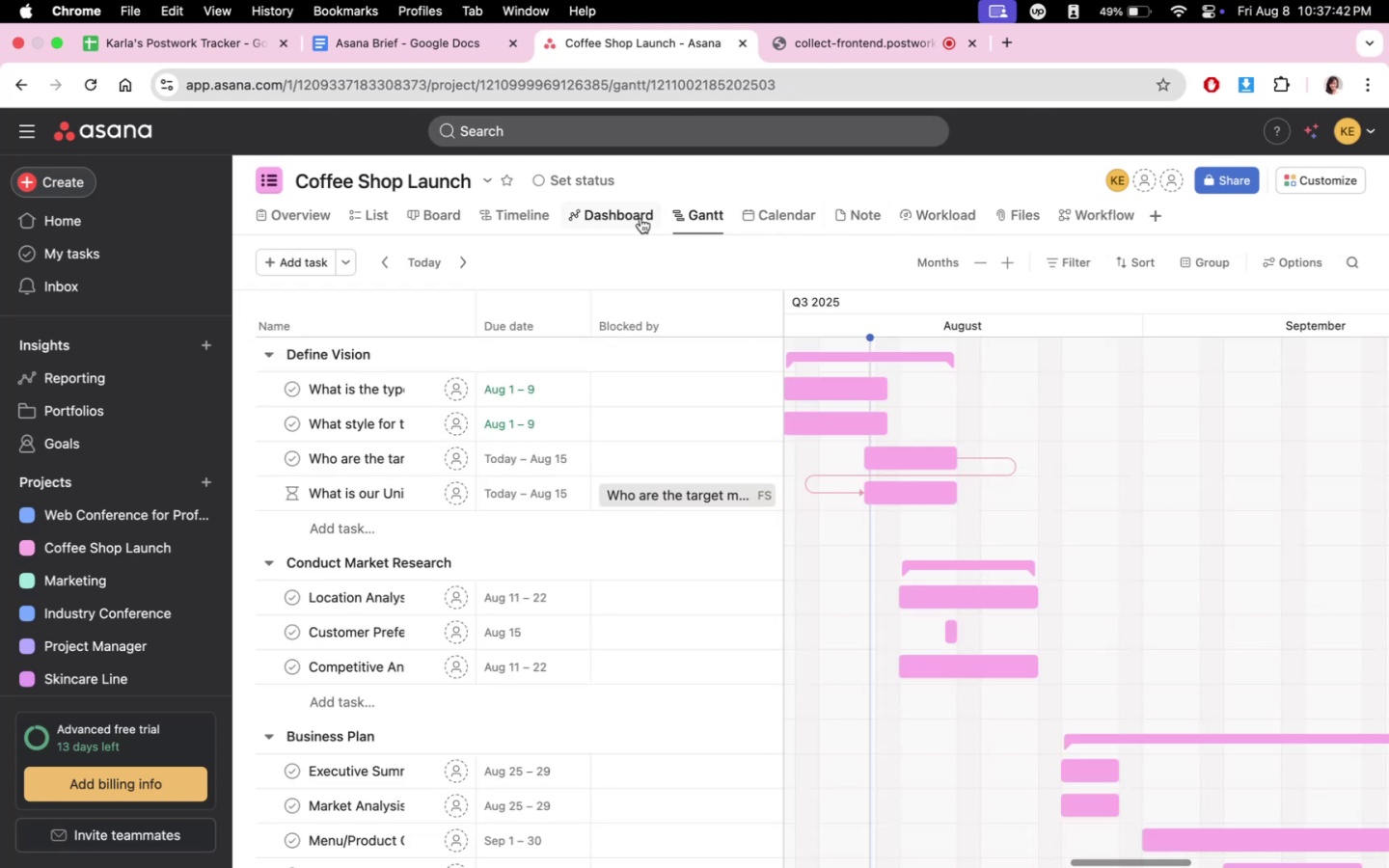 
wait(5.3)
 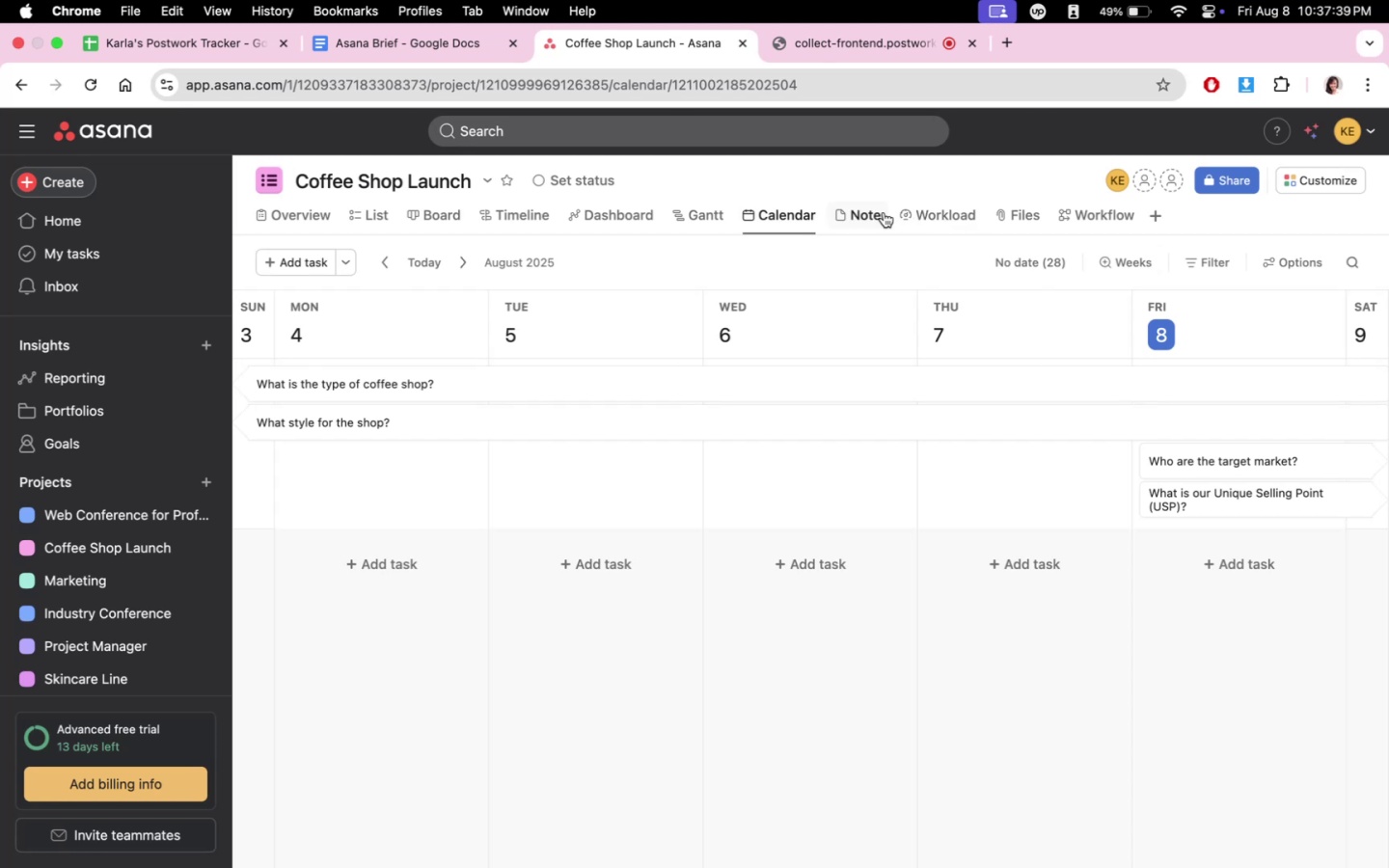 
left_click([640, 218])
 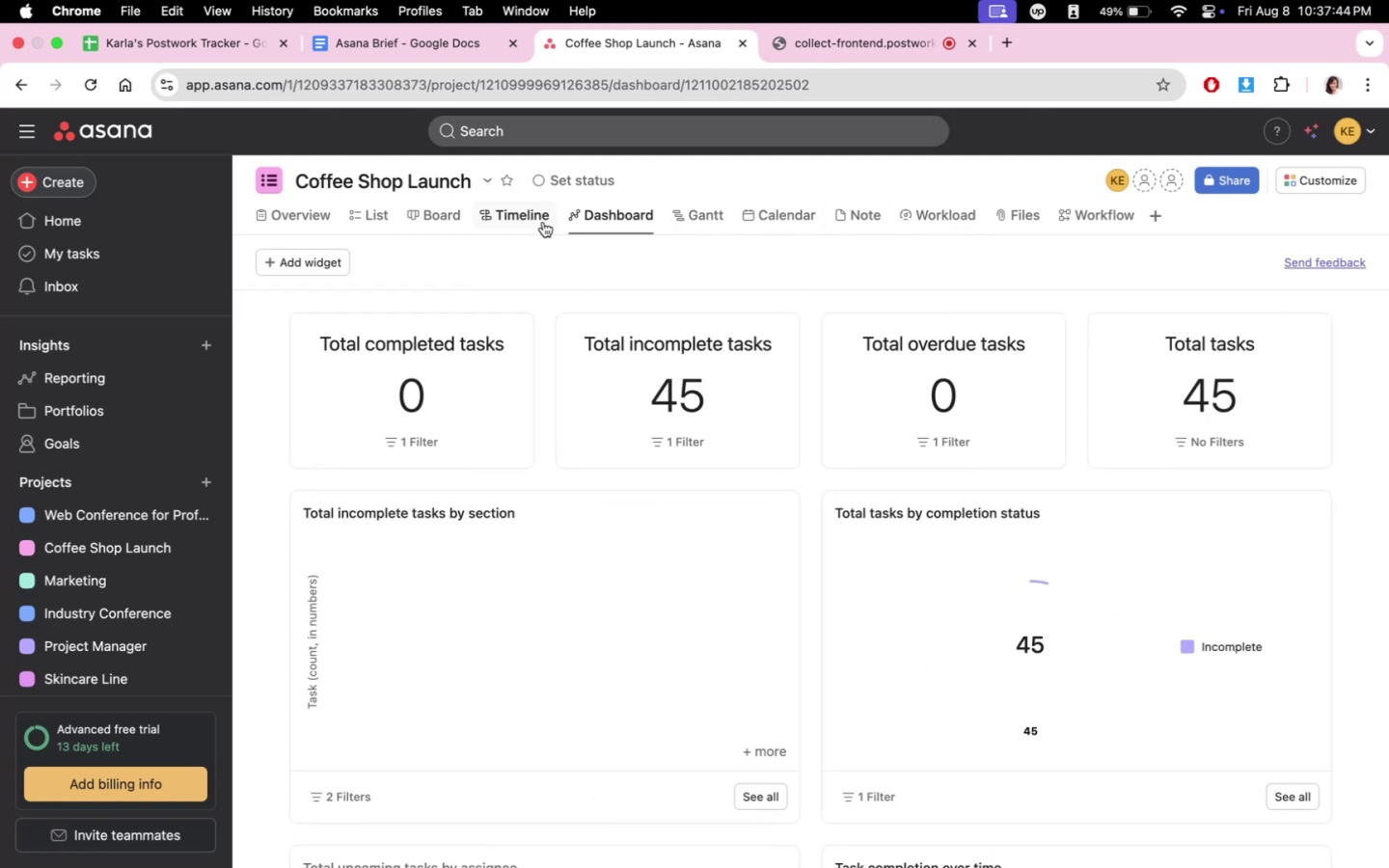 
left_click([542, 222])
 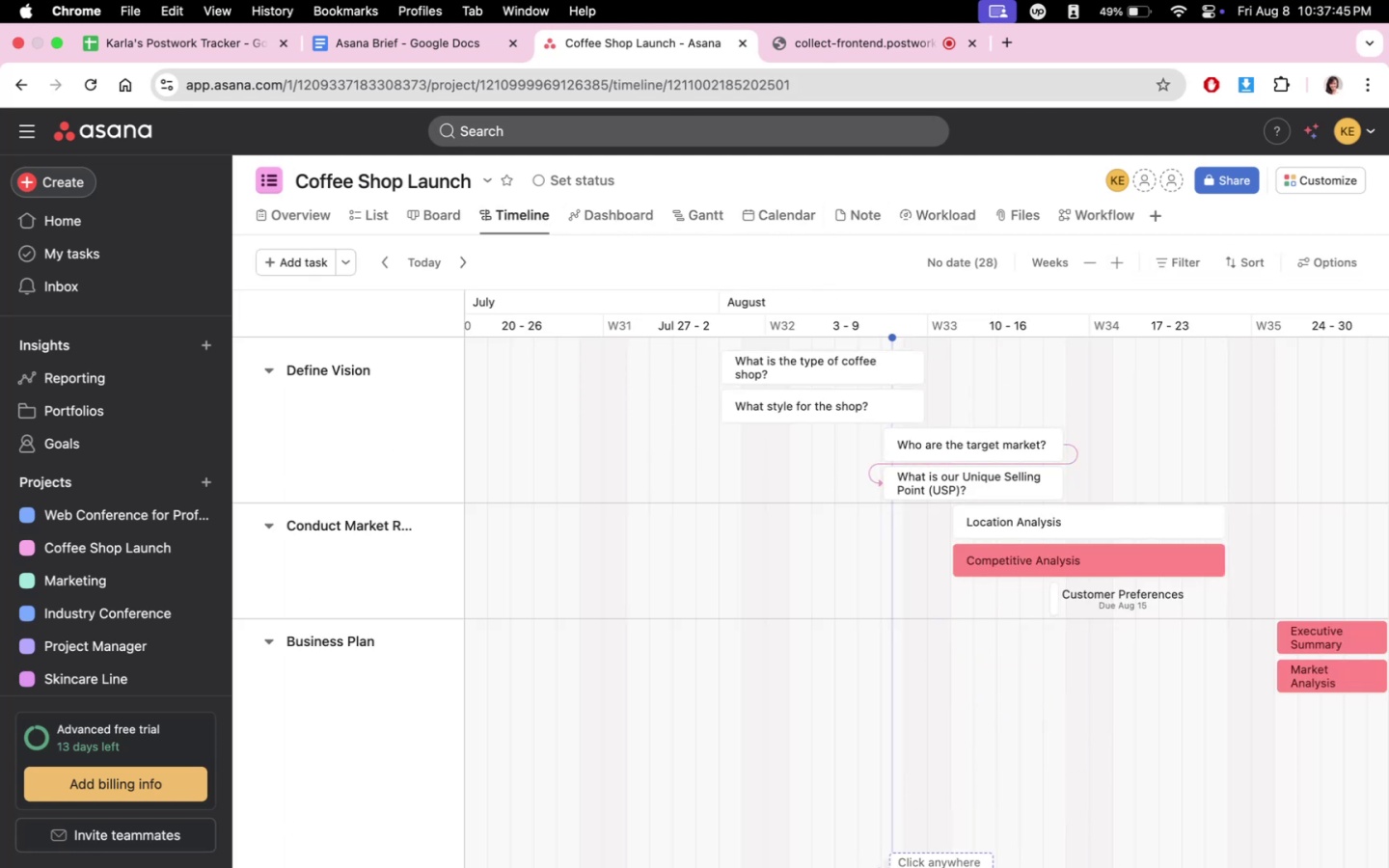 
scroll: coordinate [926, 867], scroll_direction: down, amount: 7.0
 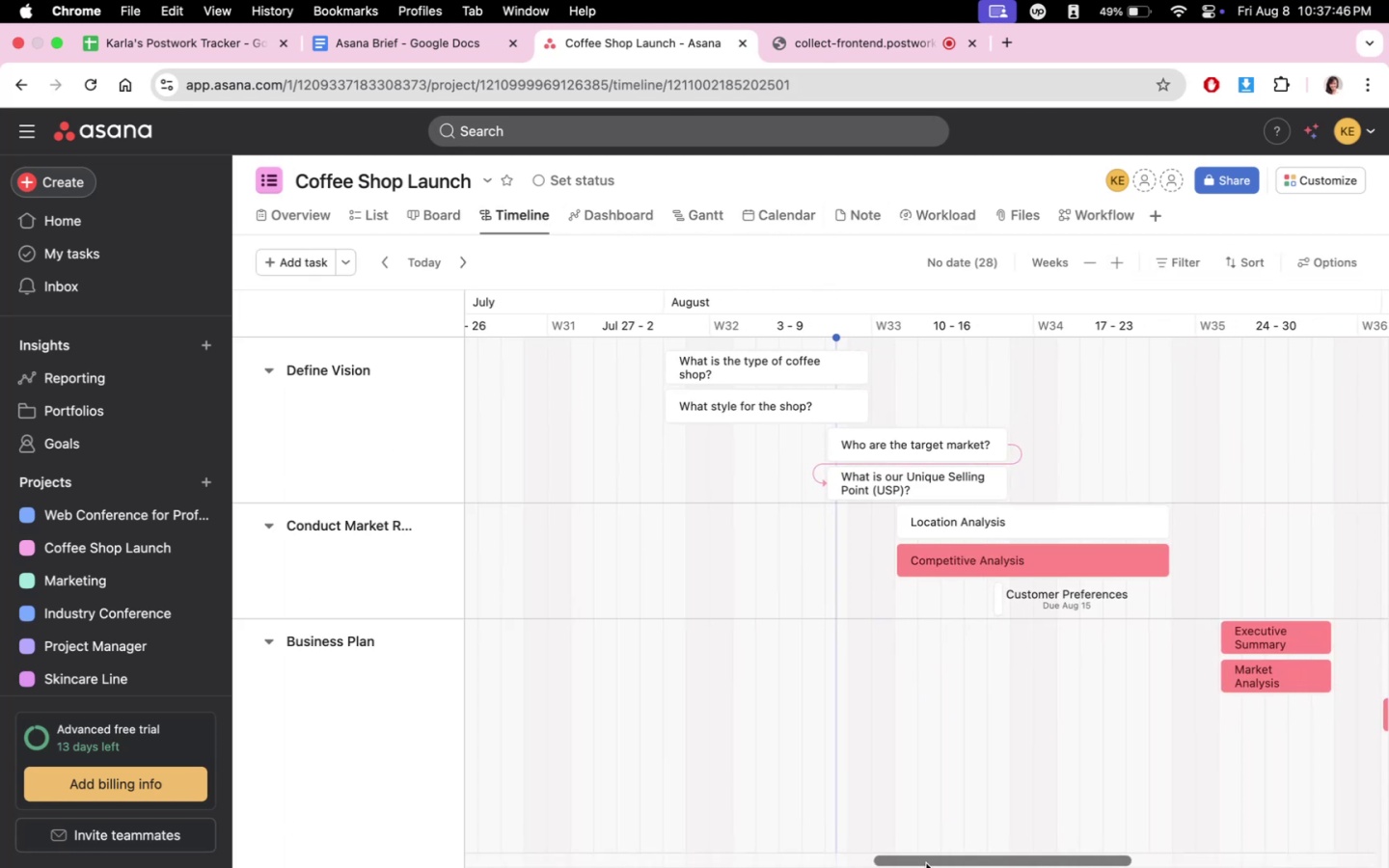 
left_click_drag(start_coordinate=[926, 863], to_coordinate=[1240, 866])
 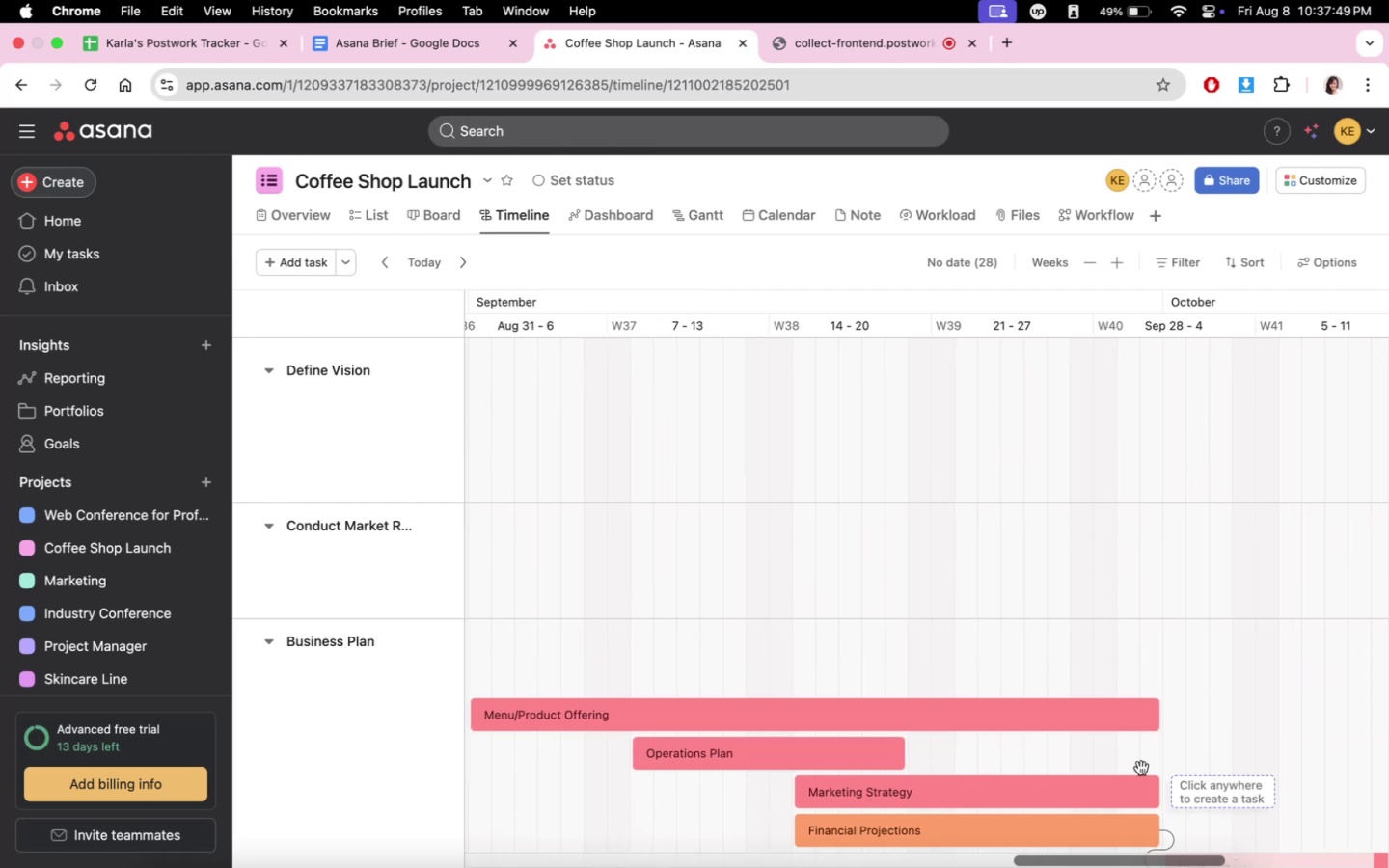 
scroll: coordinate [1185, 754], scroll_direction: down, amount: 11.0
 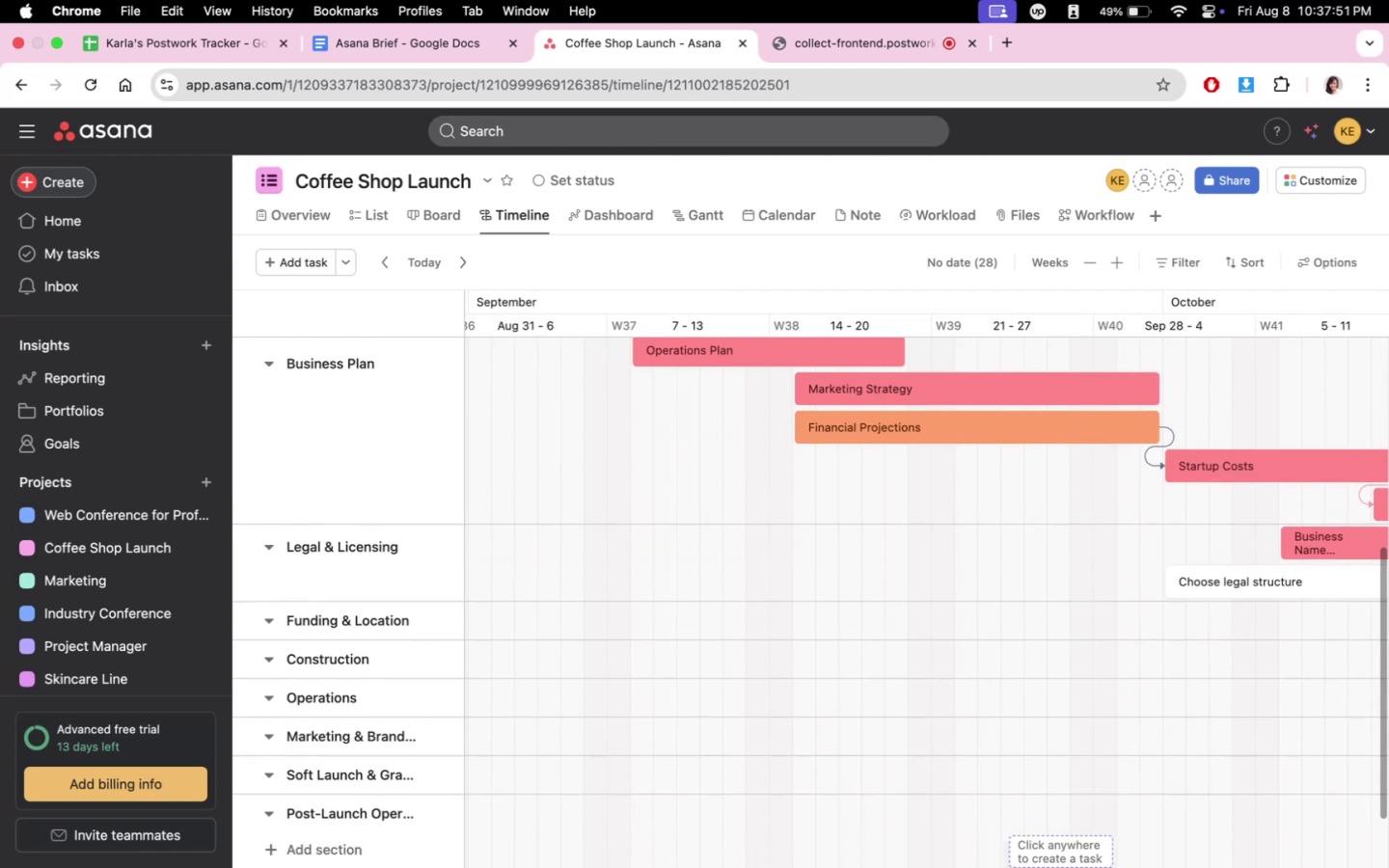 
scroll: coordinate [972, 657], scroll_direction: up, amount: 7.0
 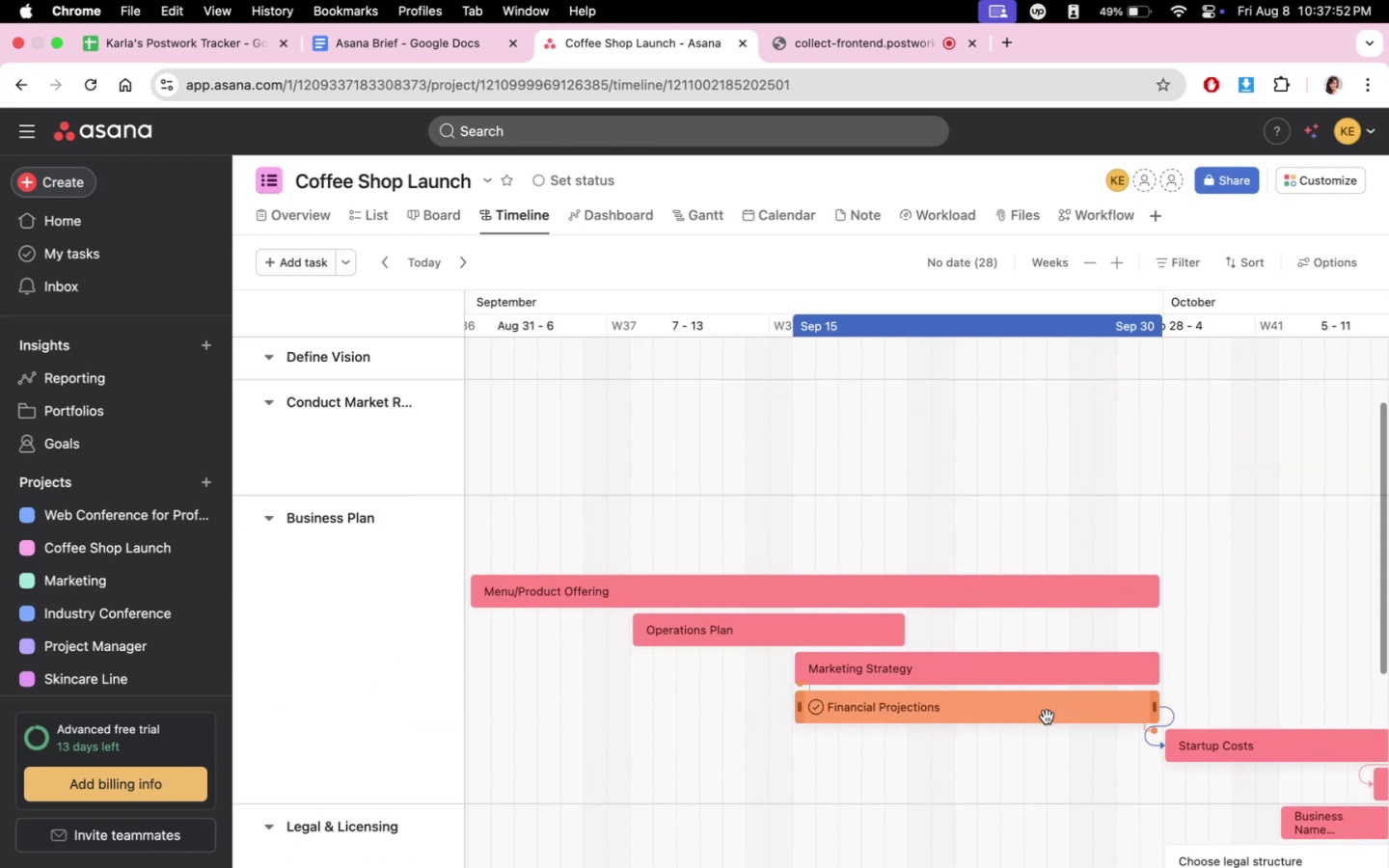 
scroll: coordinate [386, 228], scroll_direction: down, amount: 64.0
 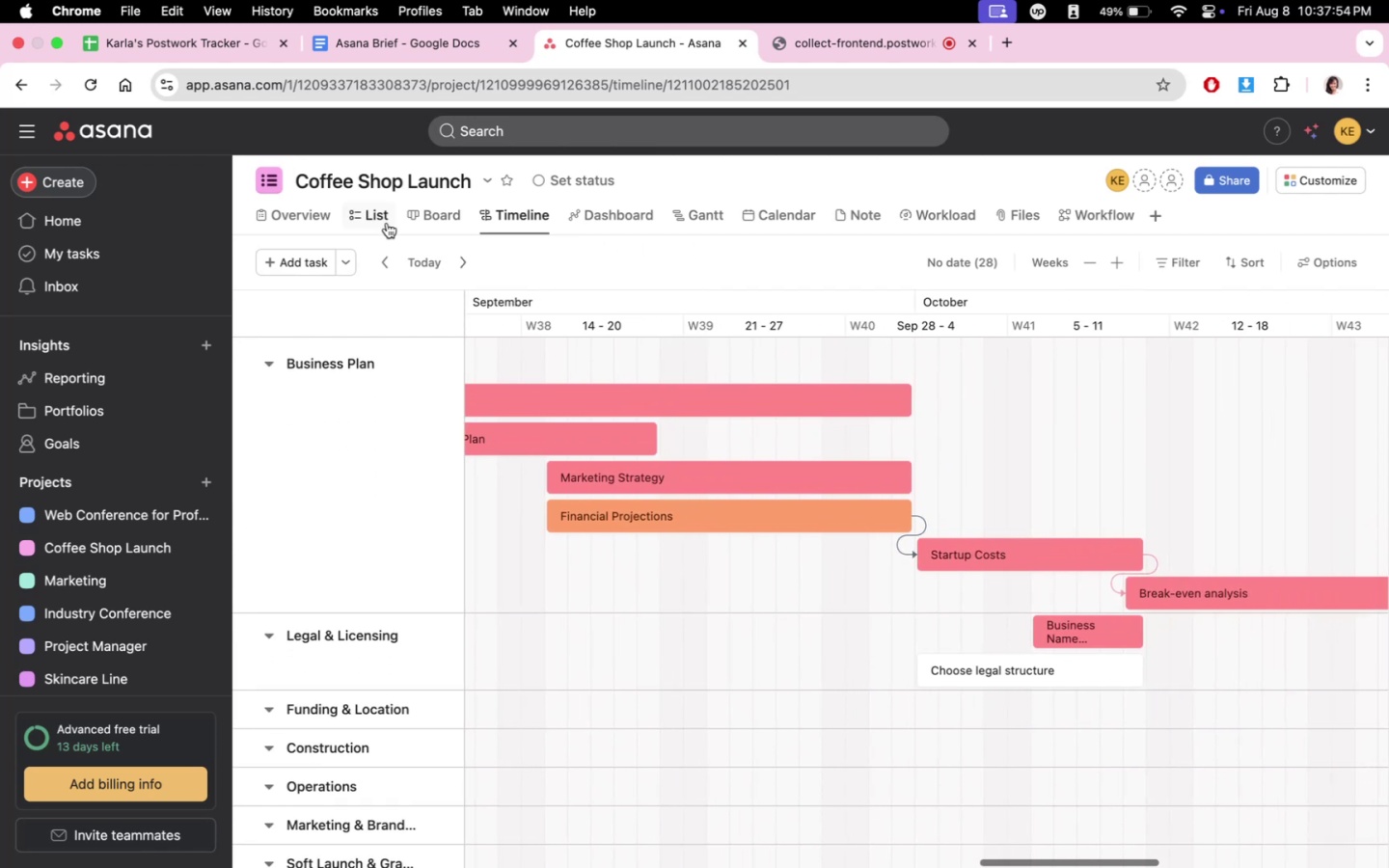 
left_click([387, 222])
 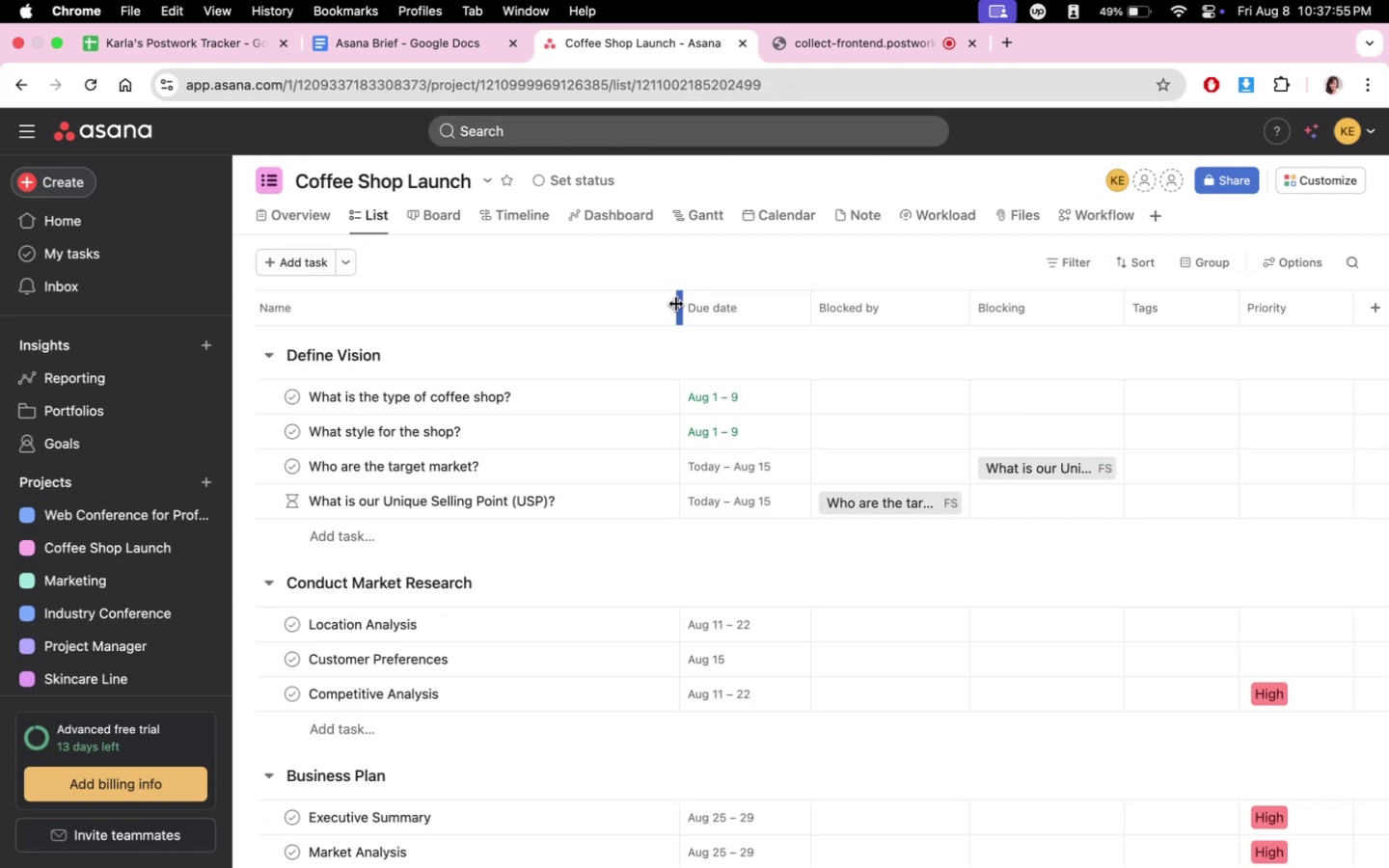 
scroll: coordinate [819, 604], scroll_direction: down, amount: 15.0
 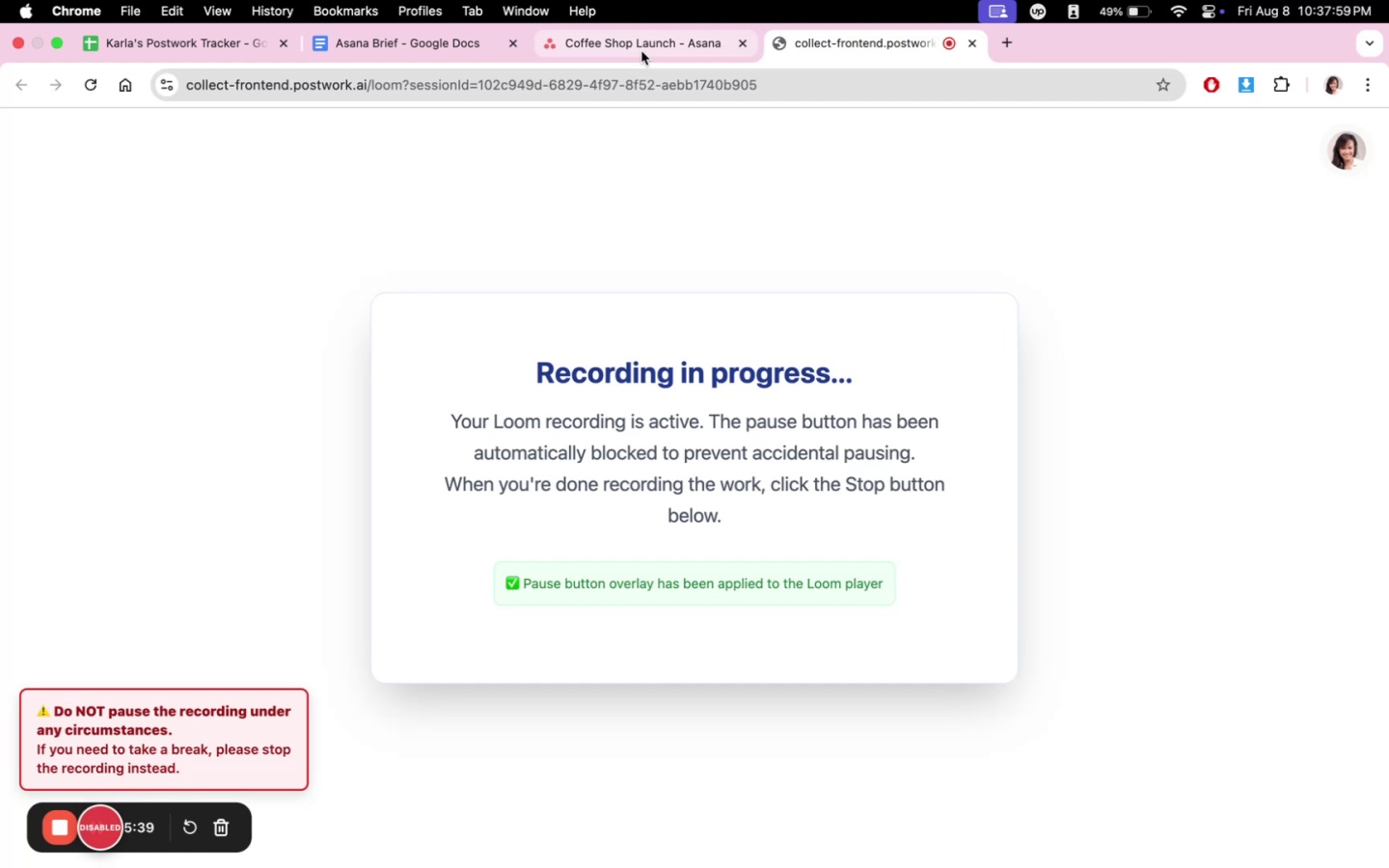 
left_click([641, 51])
 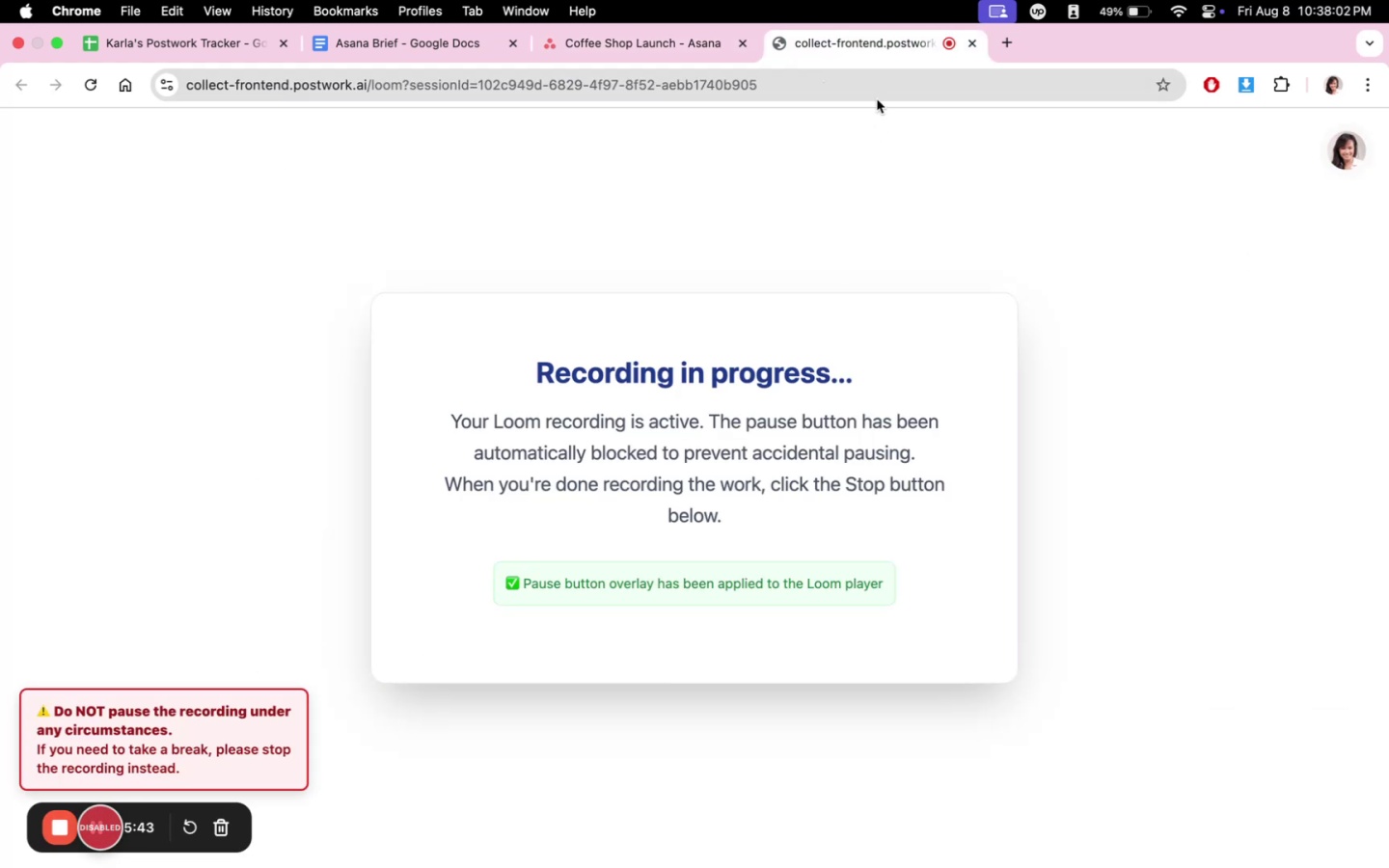 
left_click([680, 43])
 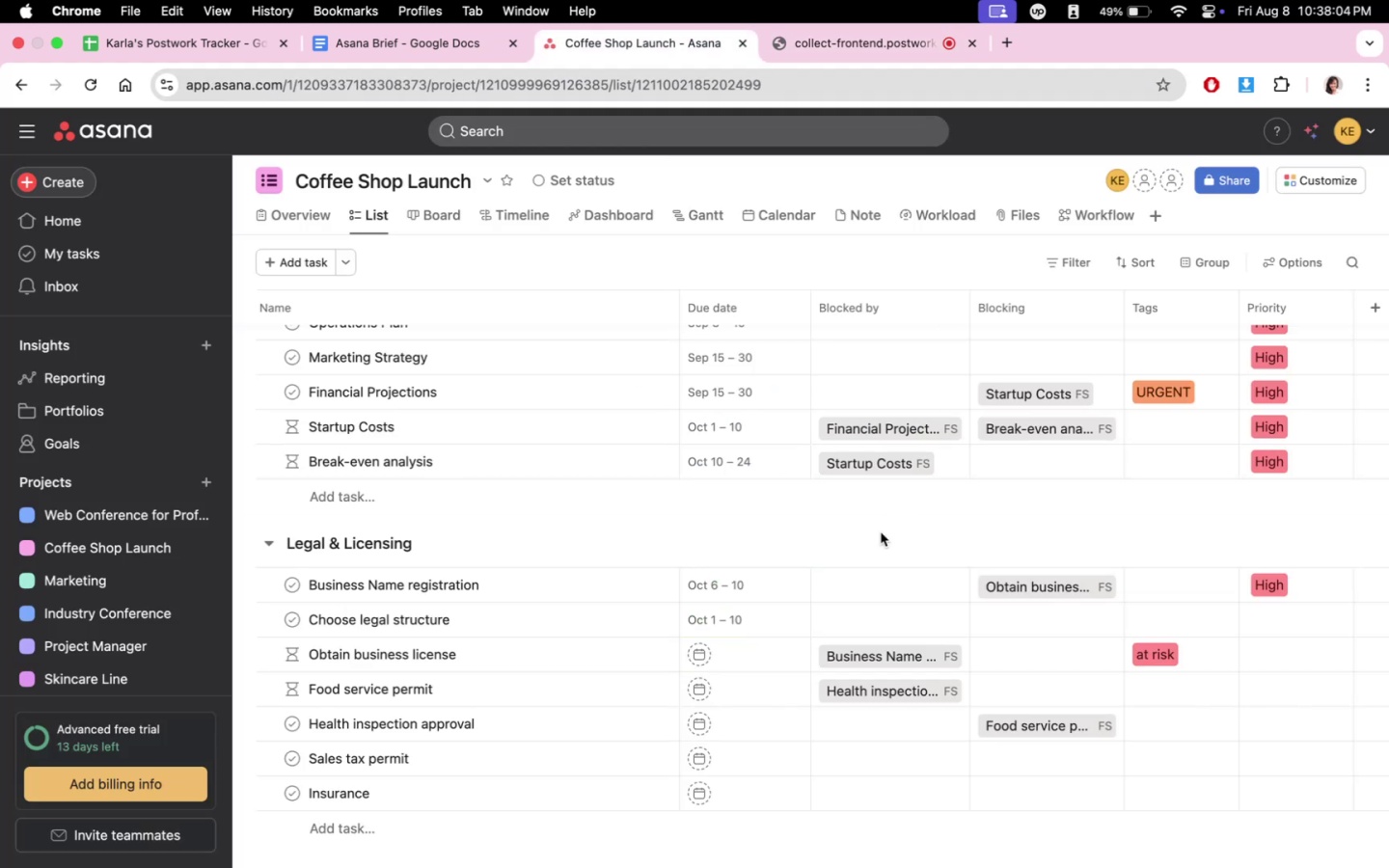 
scroll: coordinate [863, 711], scroll_direction: down, amount: 12.0
 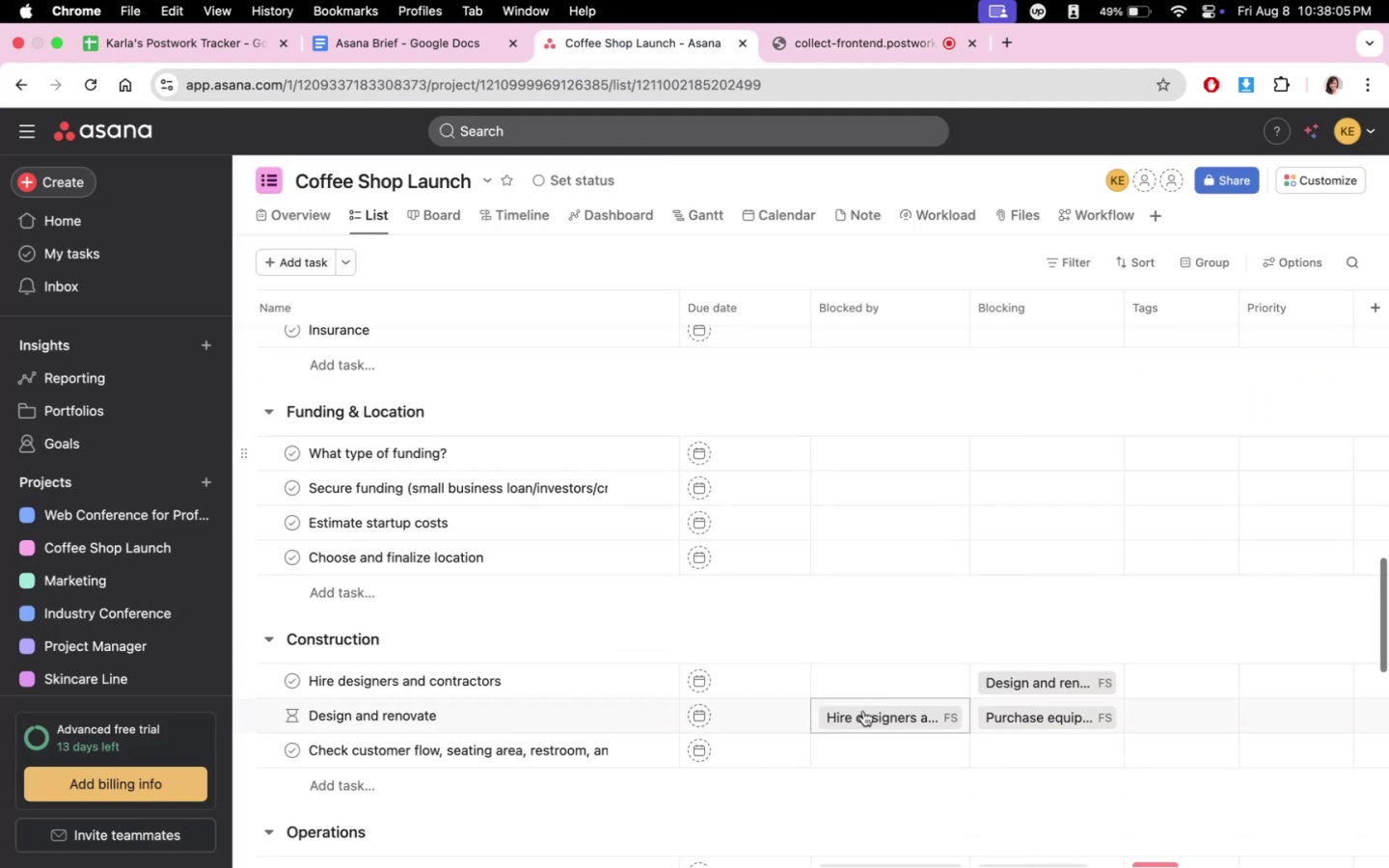 
scroll: coordinate [863, 711], scroll_direction: up, amount: 12.0
 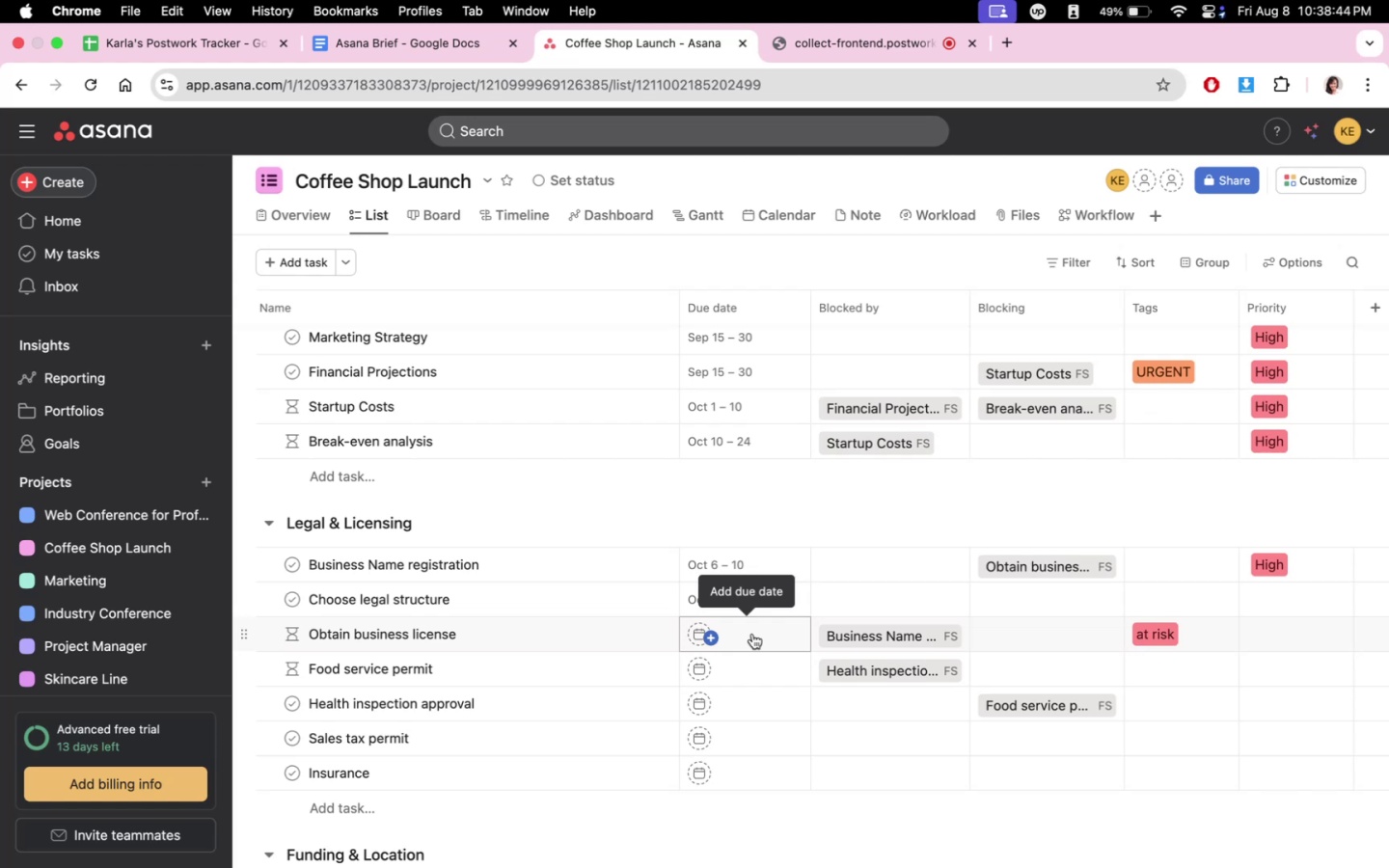 
wait(41.88)
 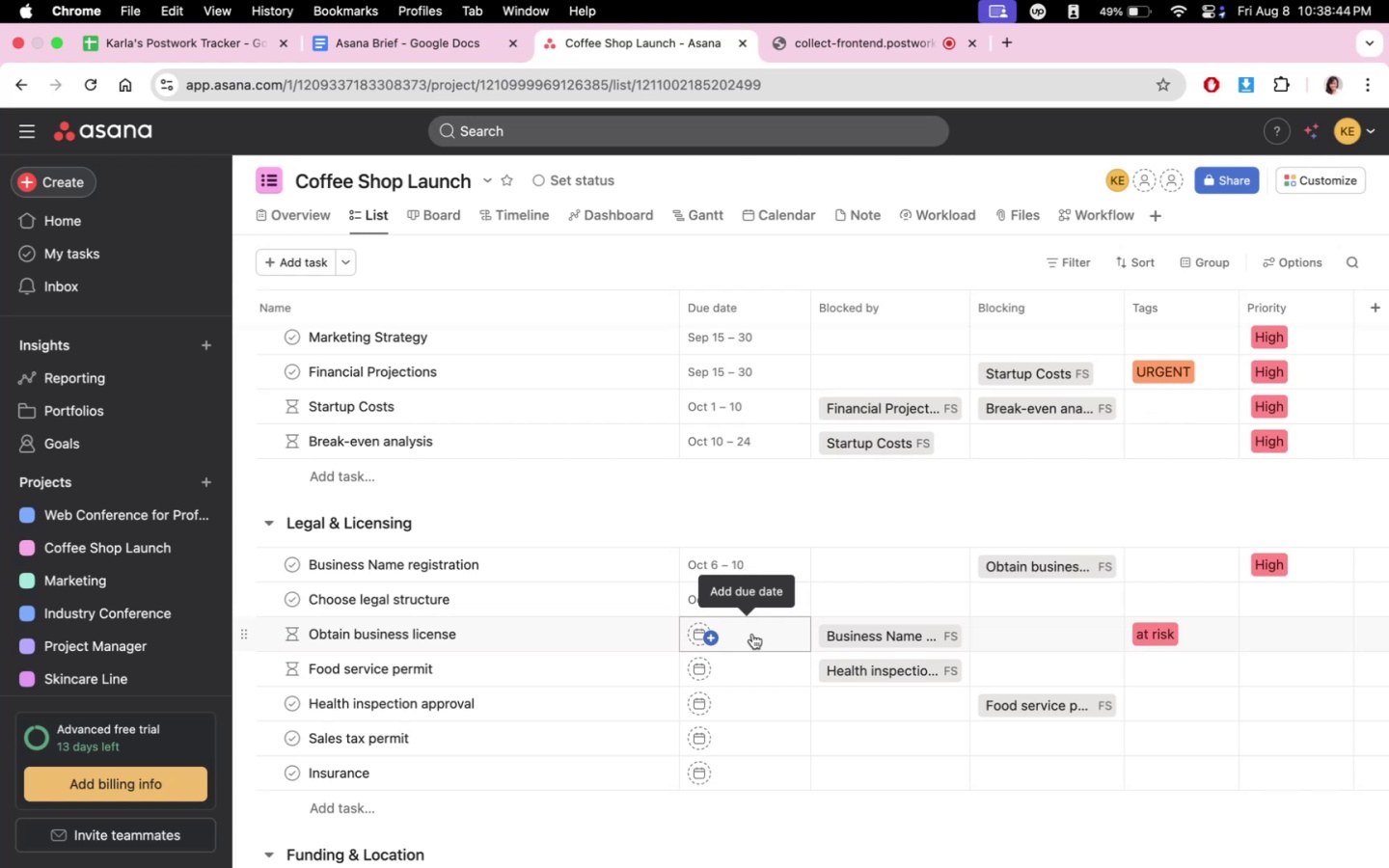 
left_click([745, 637])
 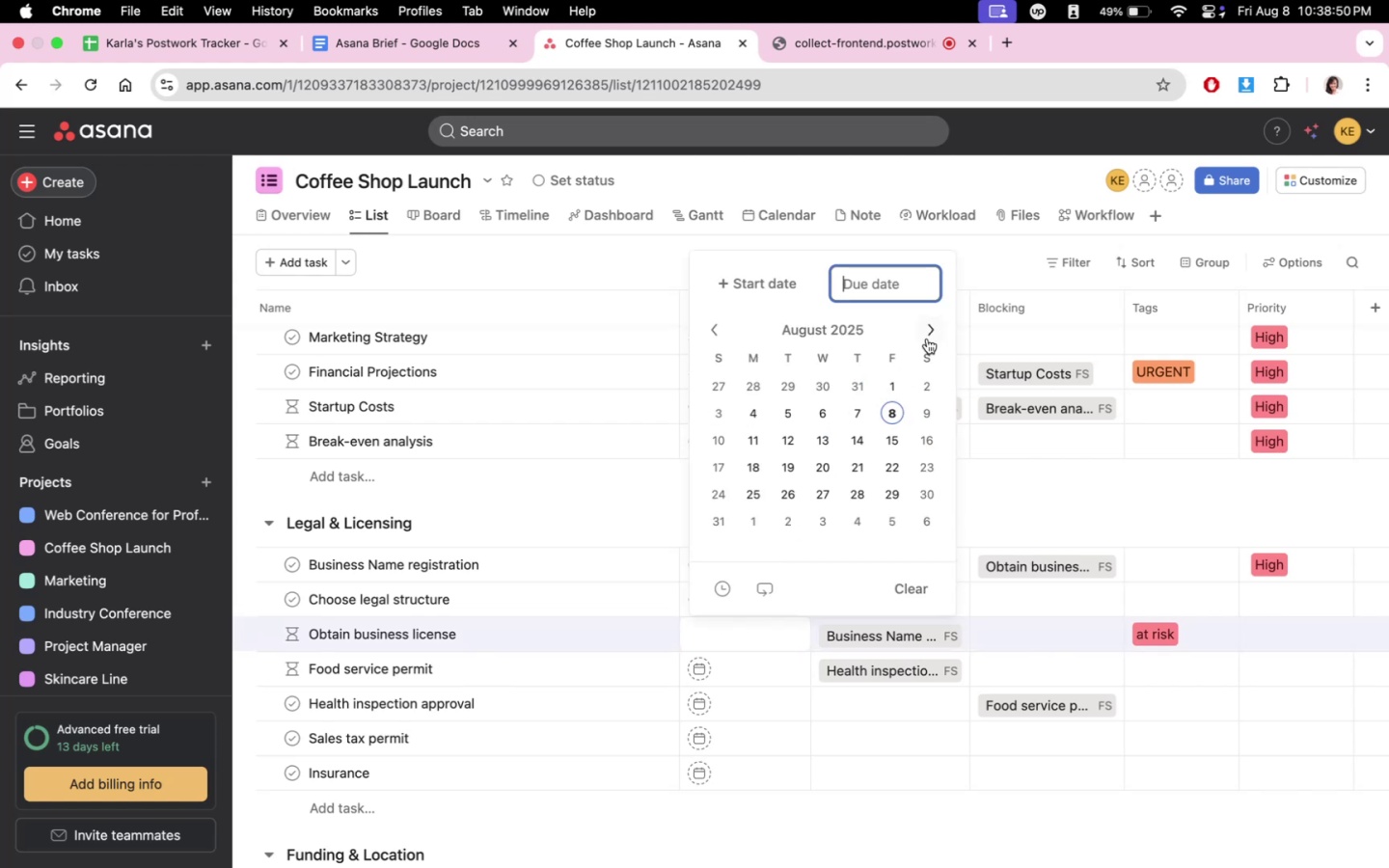 
left_click([933, 327])
 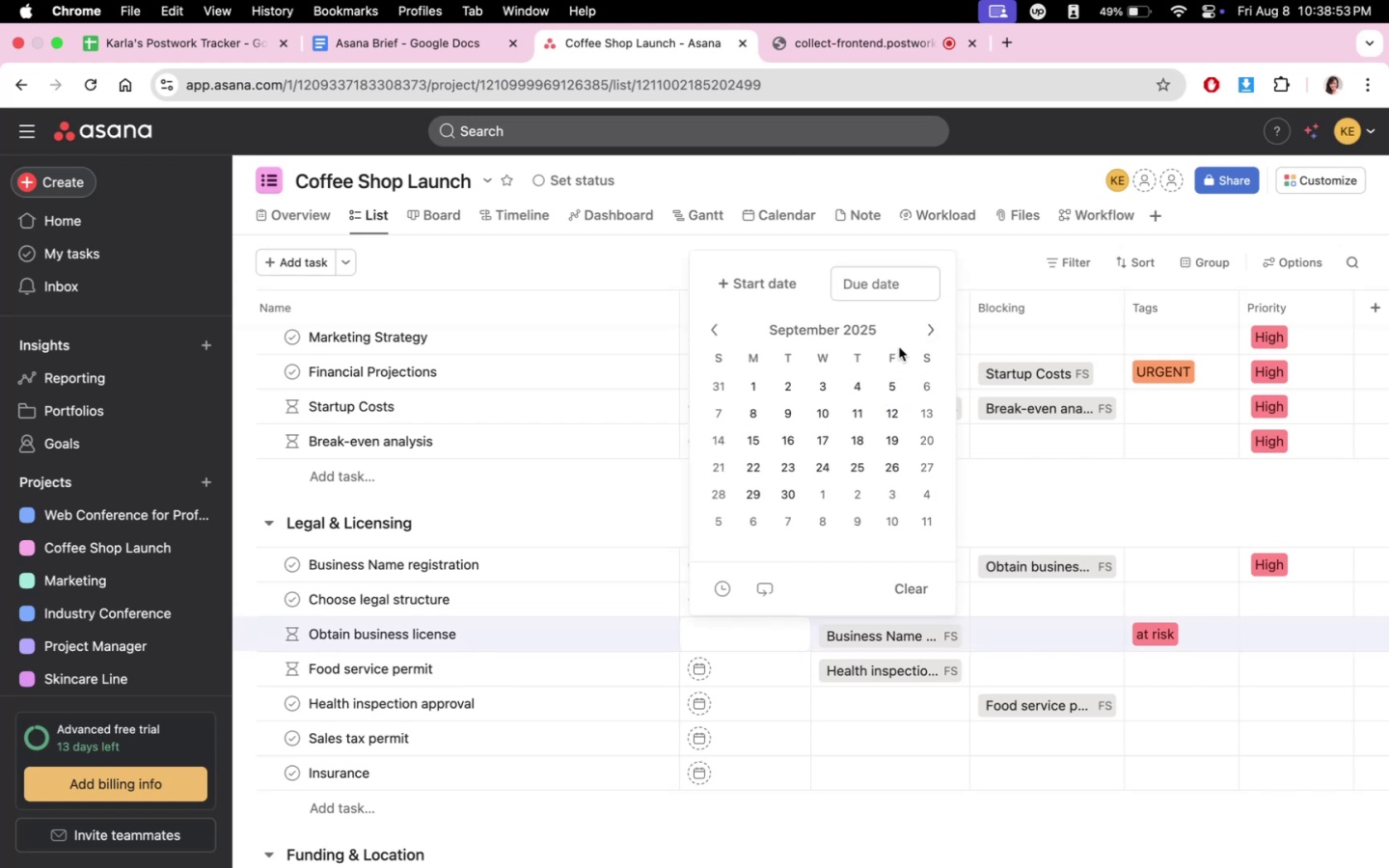 
left_click([920, 334])
 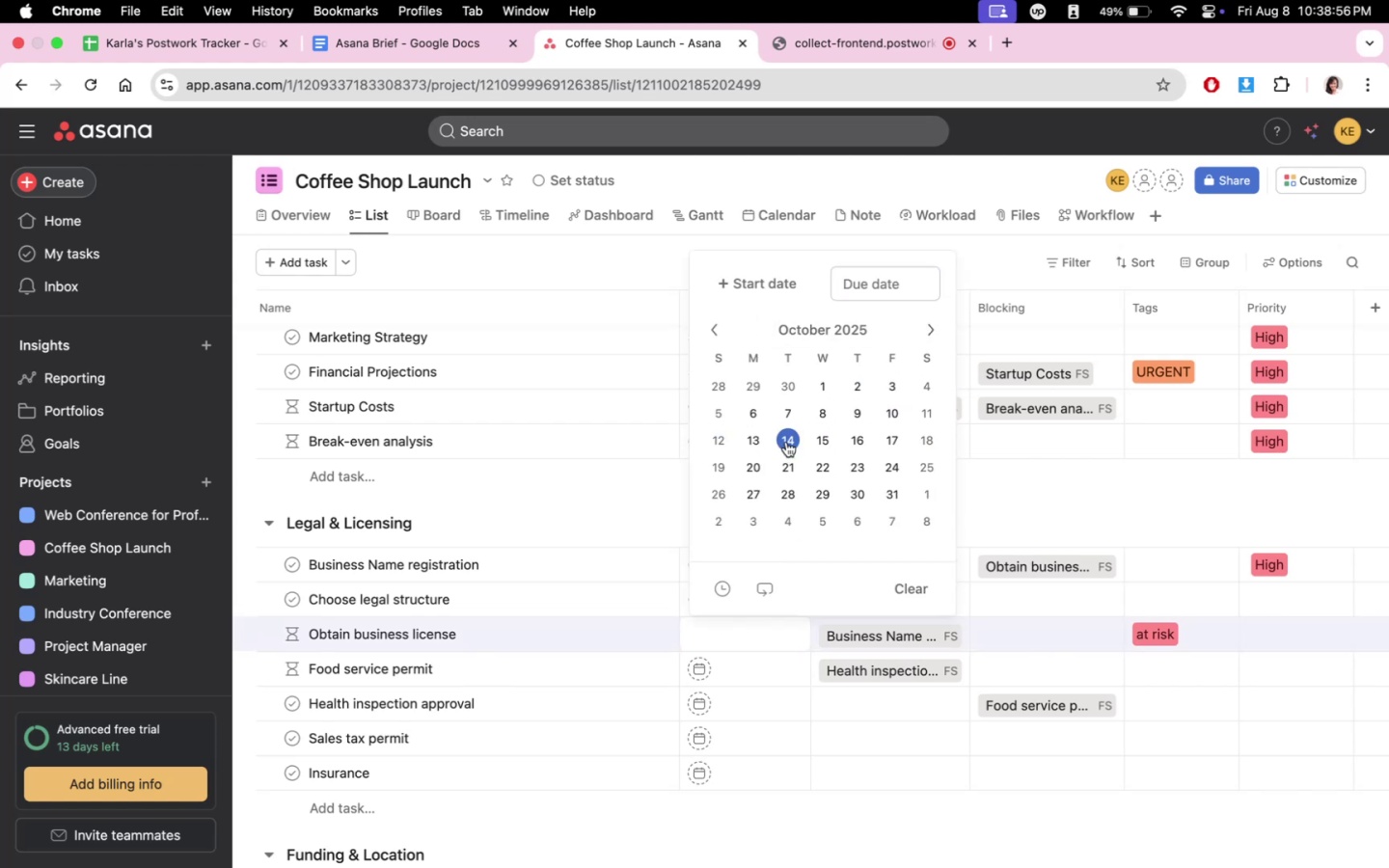 
left_click([746, 435])
 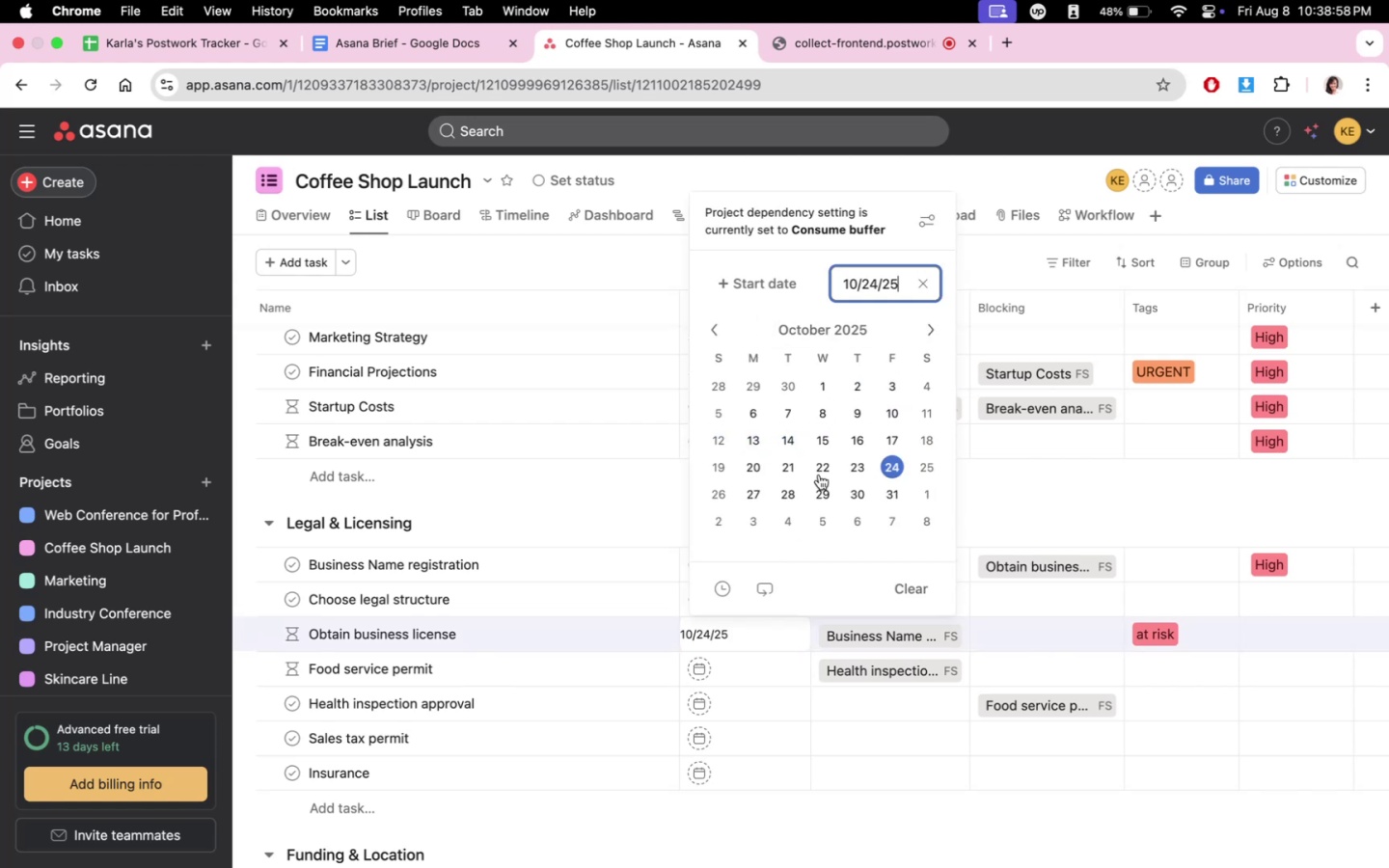 
left_click([622, 493])
 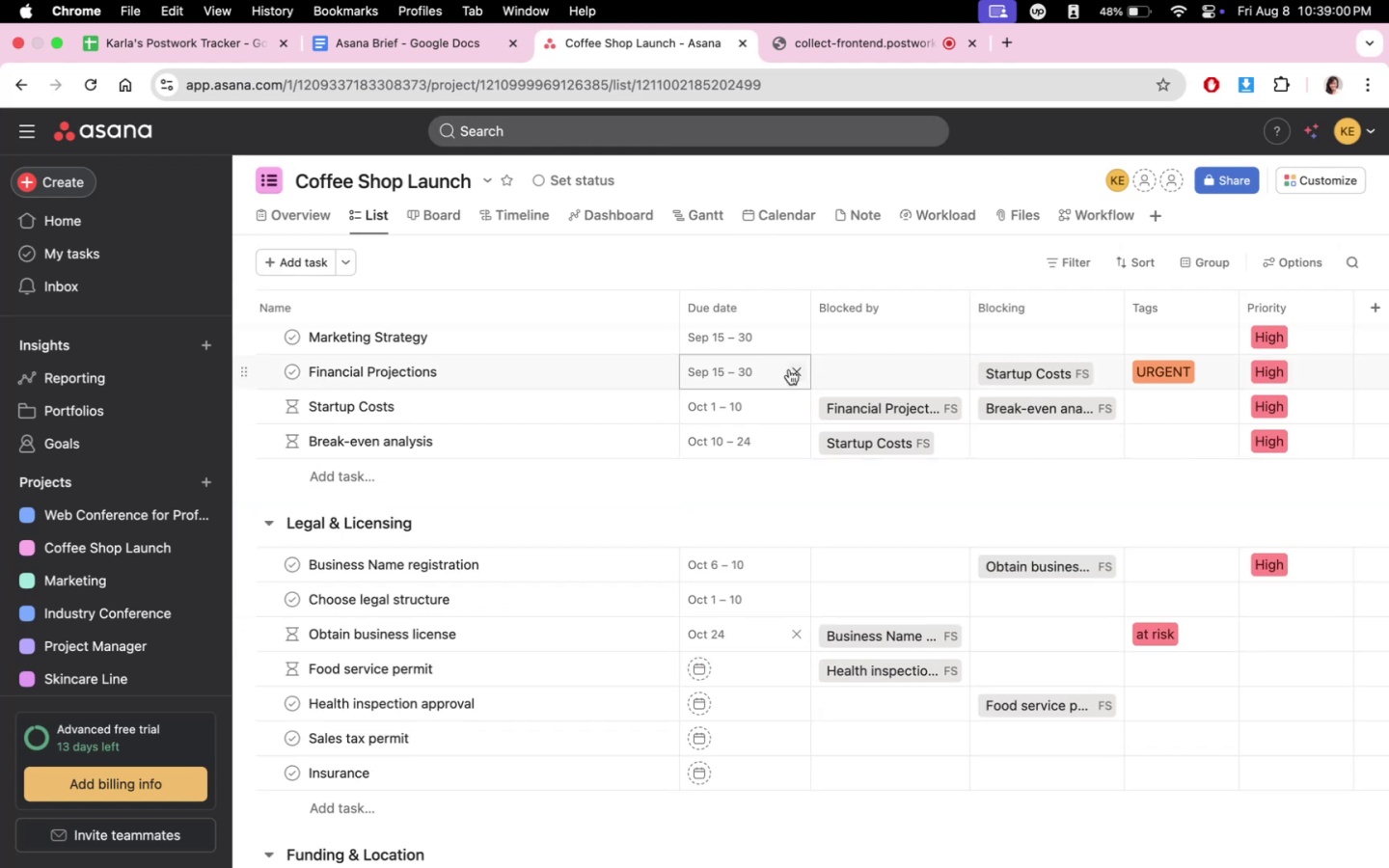 
left_click([752, 627])
 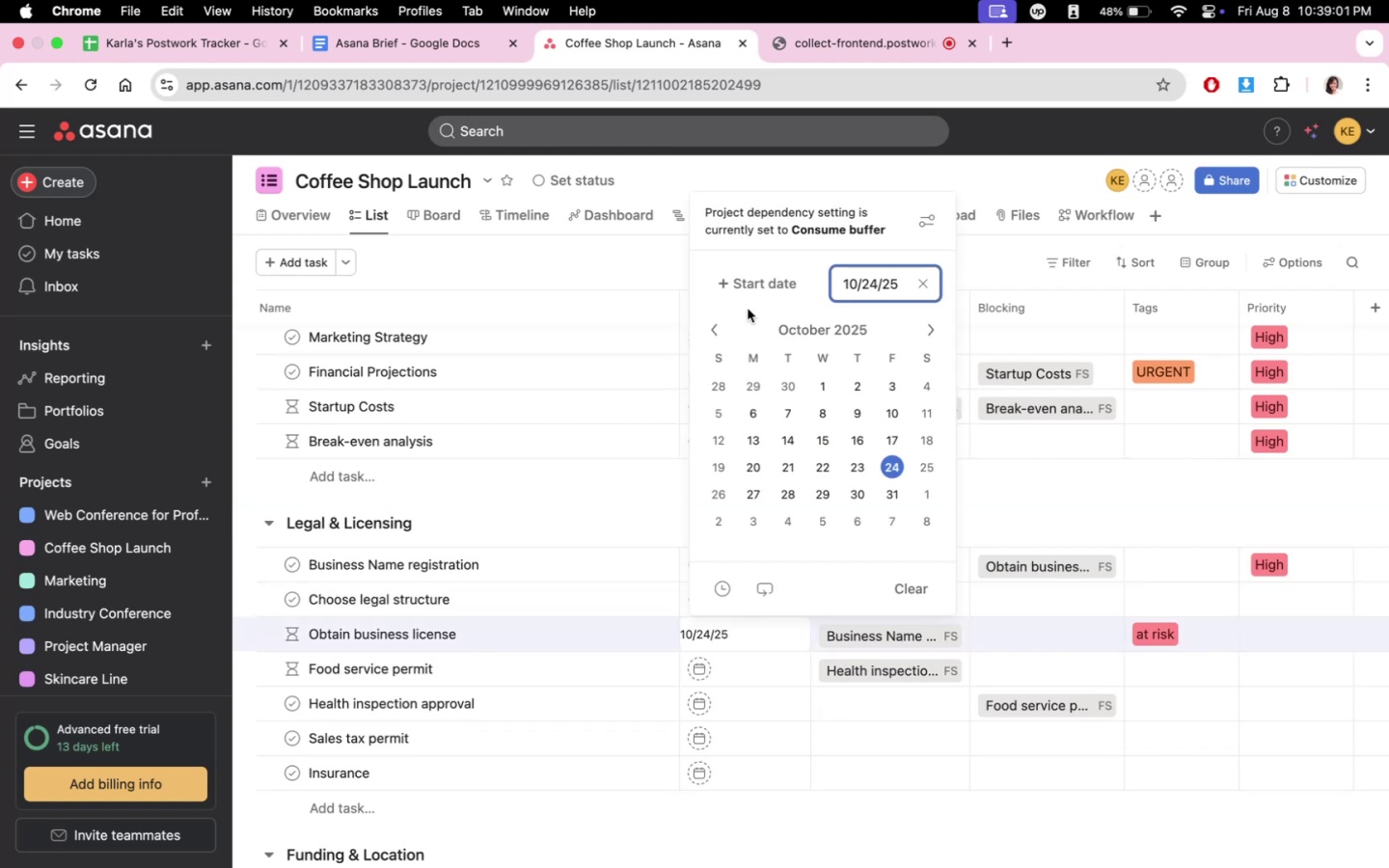 
left_click([754, 285])
 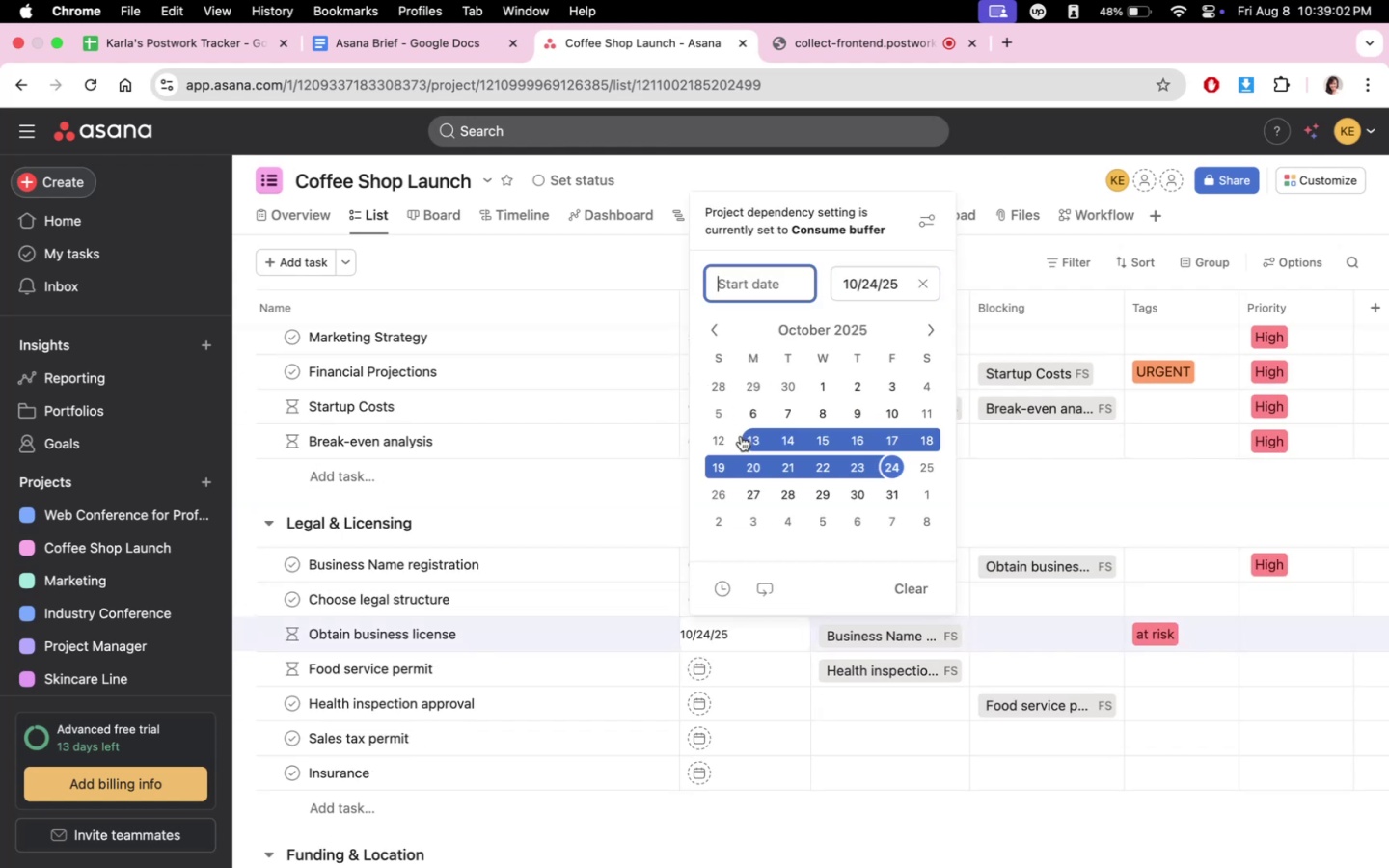 
left_click([741, 436])
 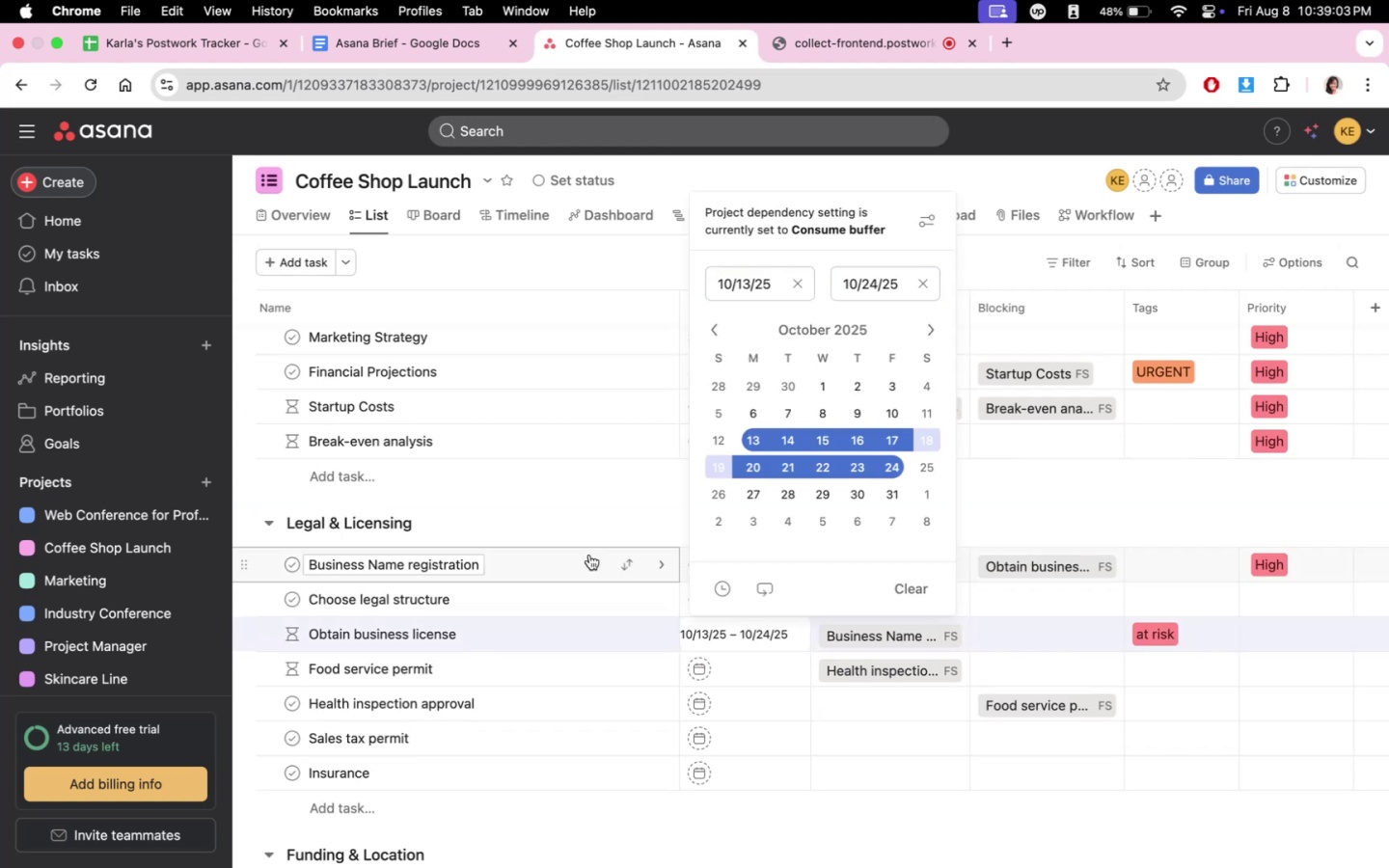 
double_click([588, 555])
 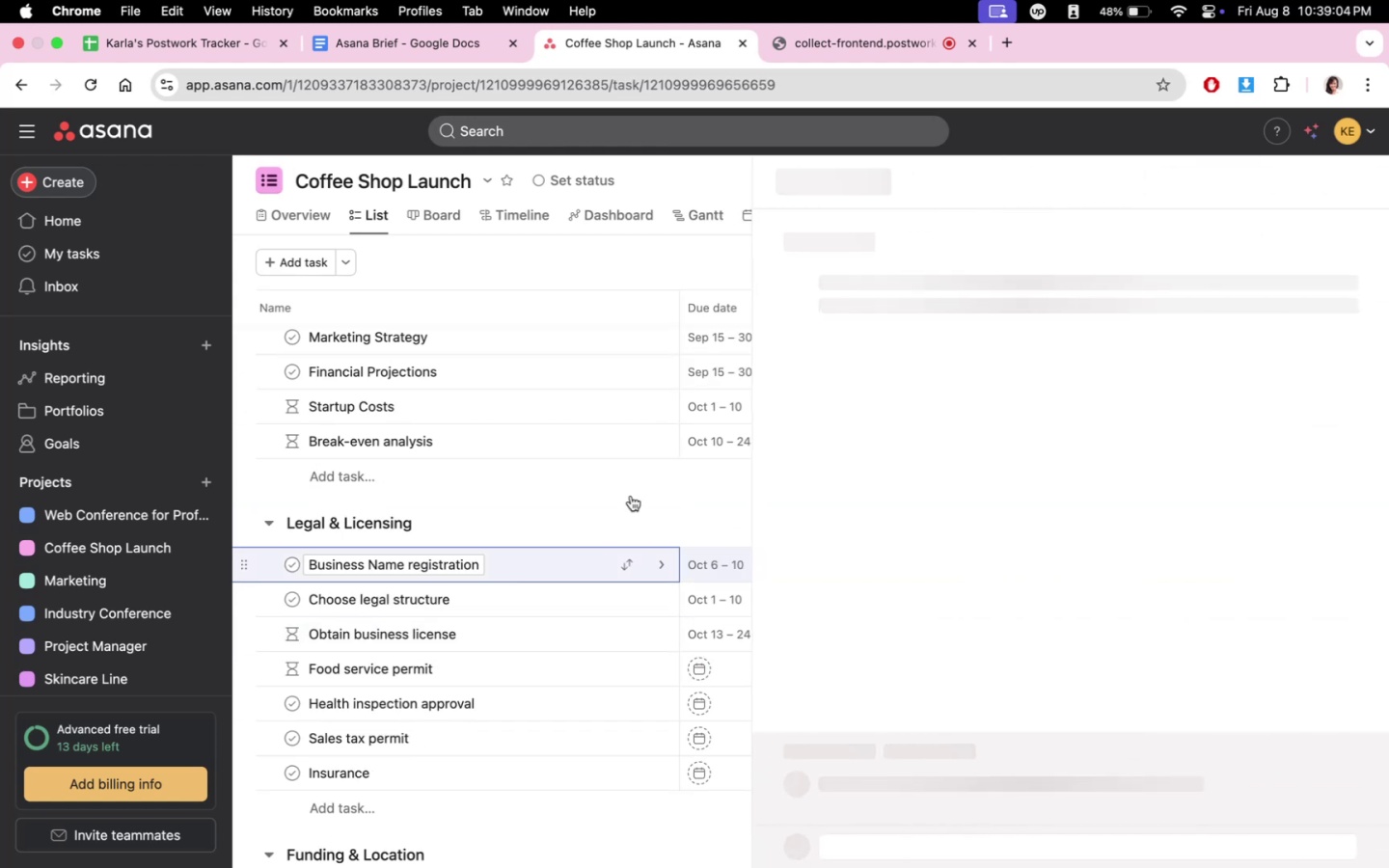 
left_click([639, 488])
 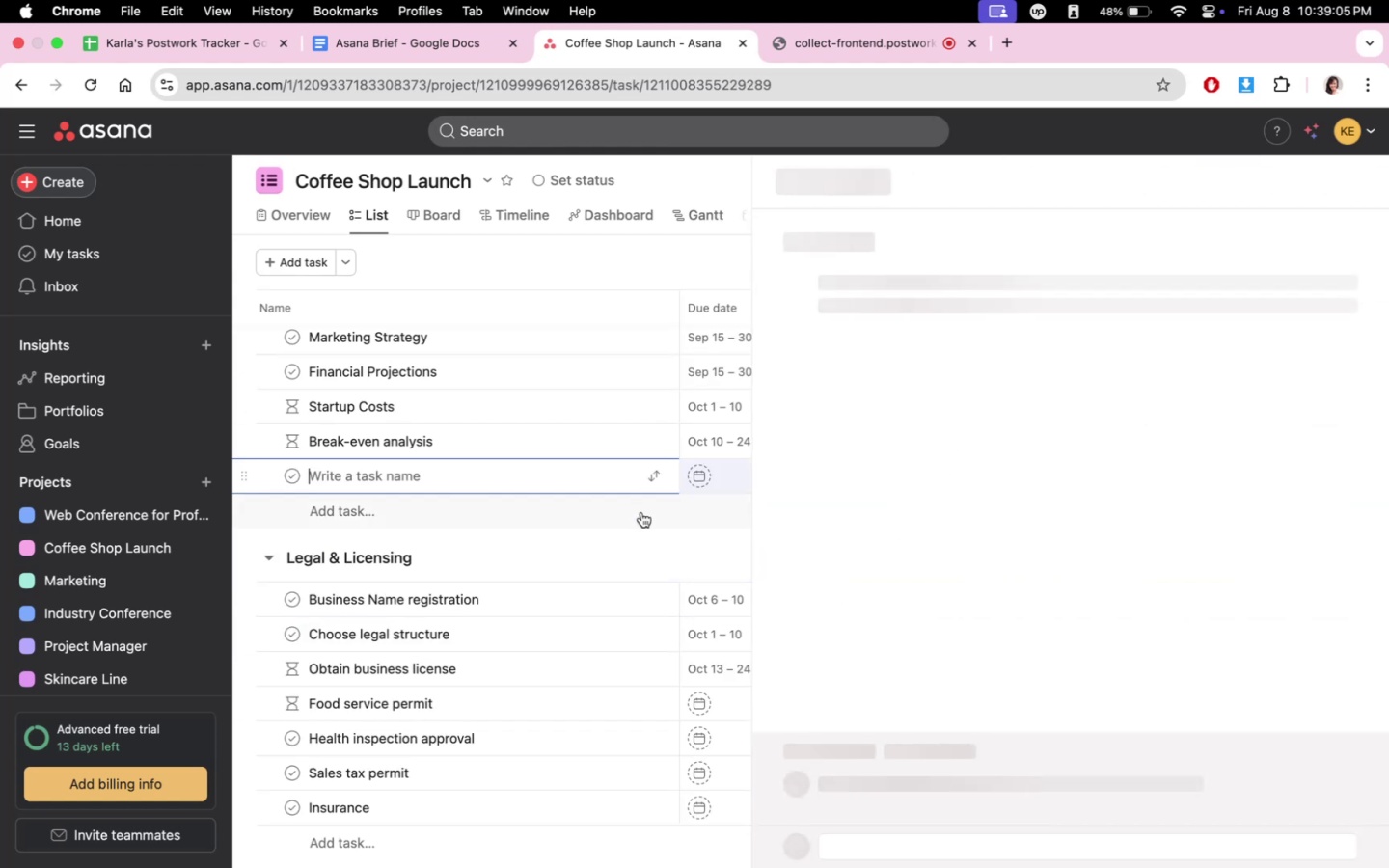 
double_click([648, 550])
 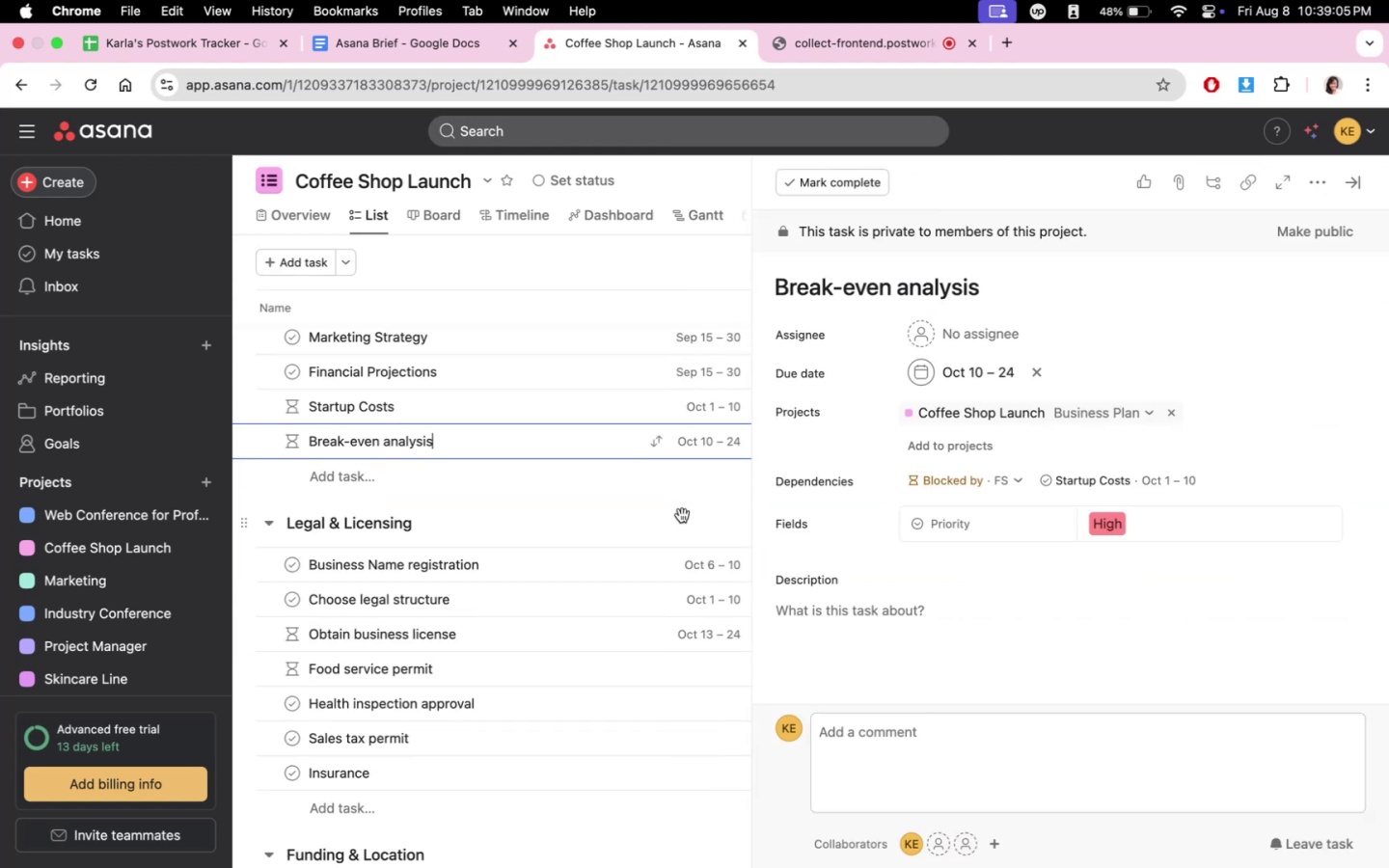 
triple_click([682, 505])
 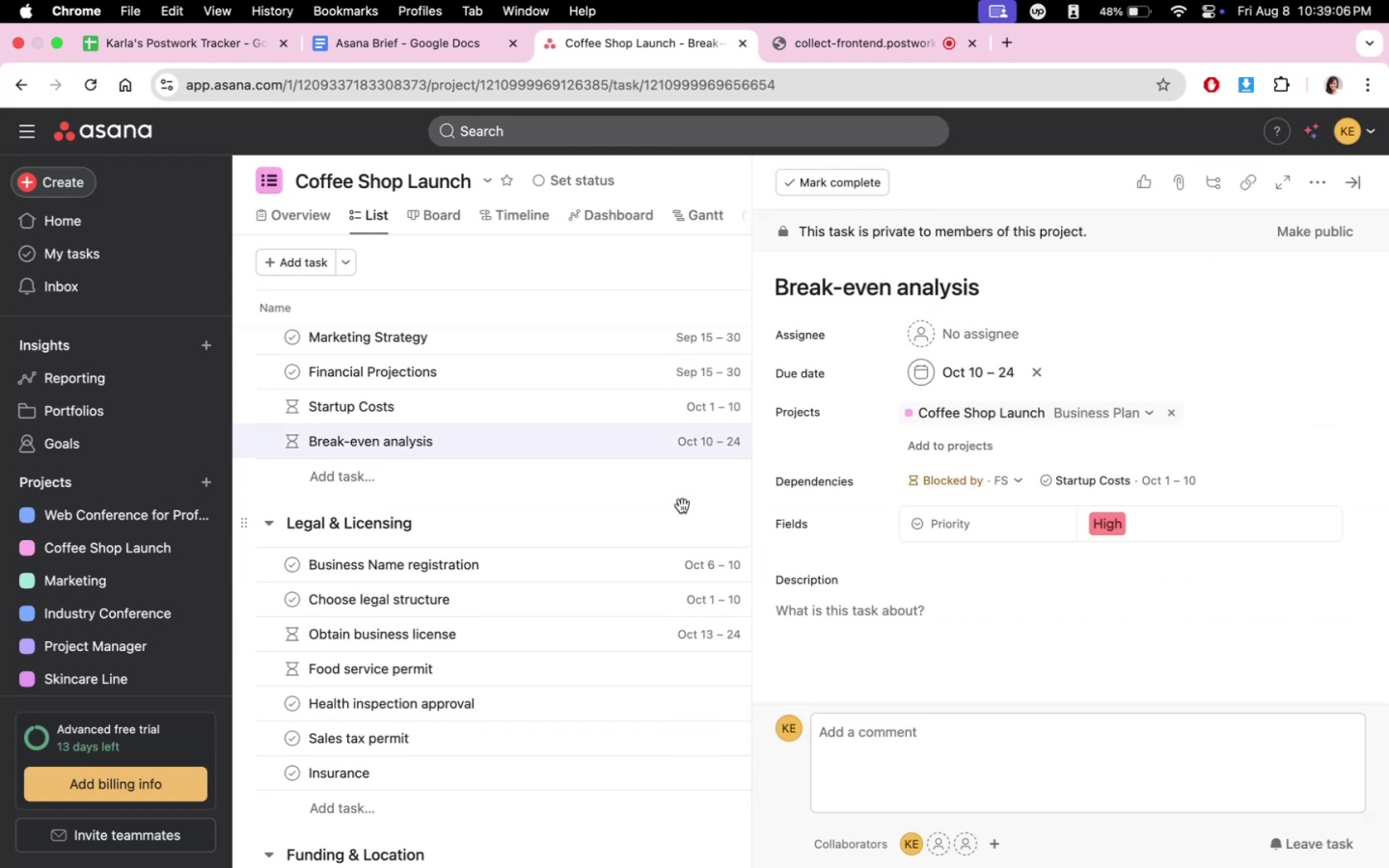 
scroll: coordinate [678, 513], scroll_direction: down, amount: 3.0
 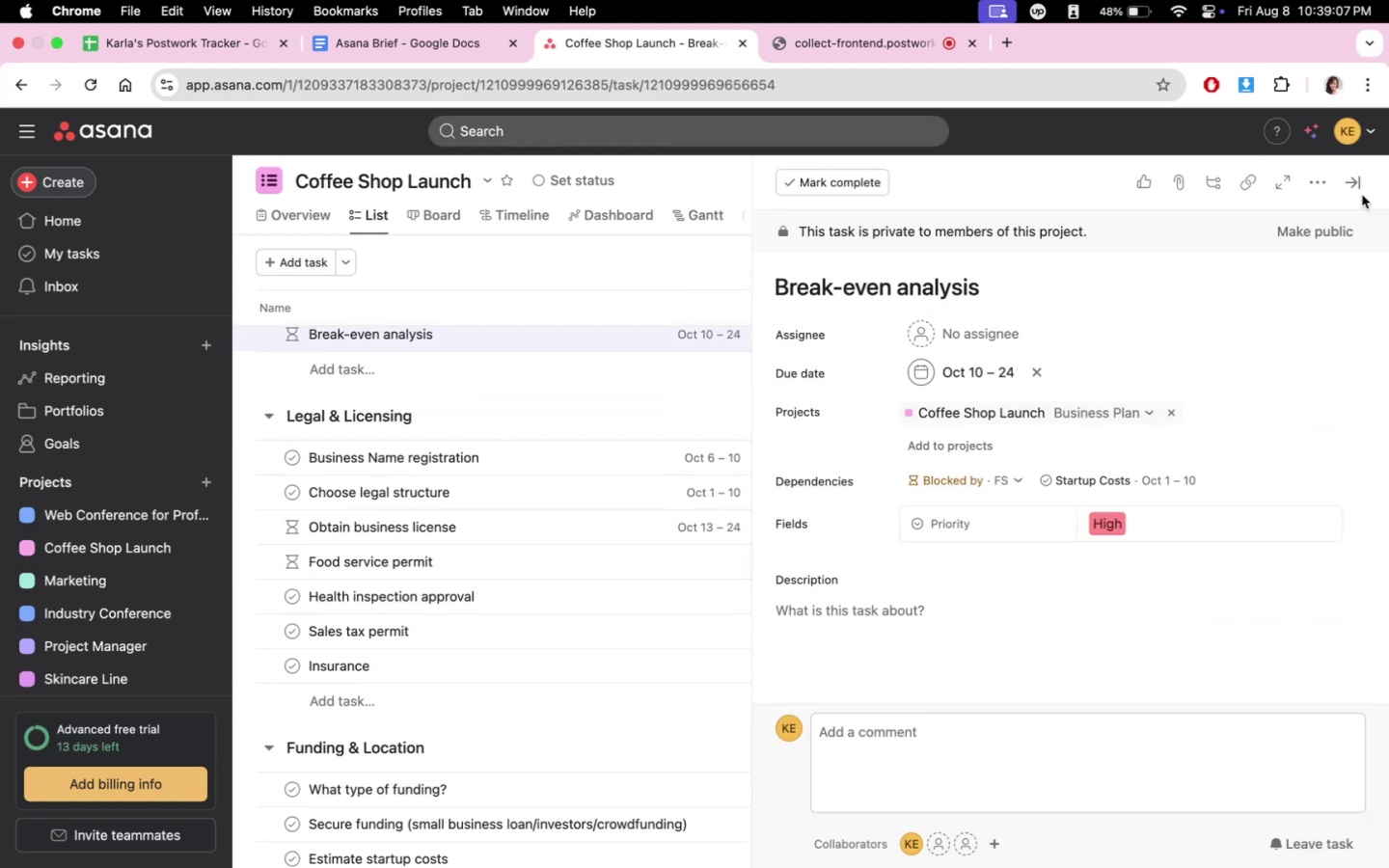 
double_click([1355, 184])
 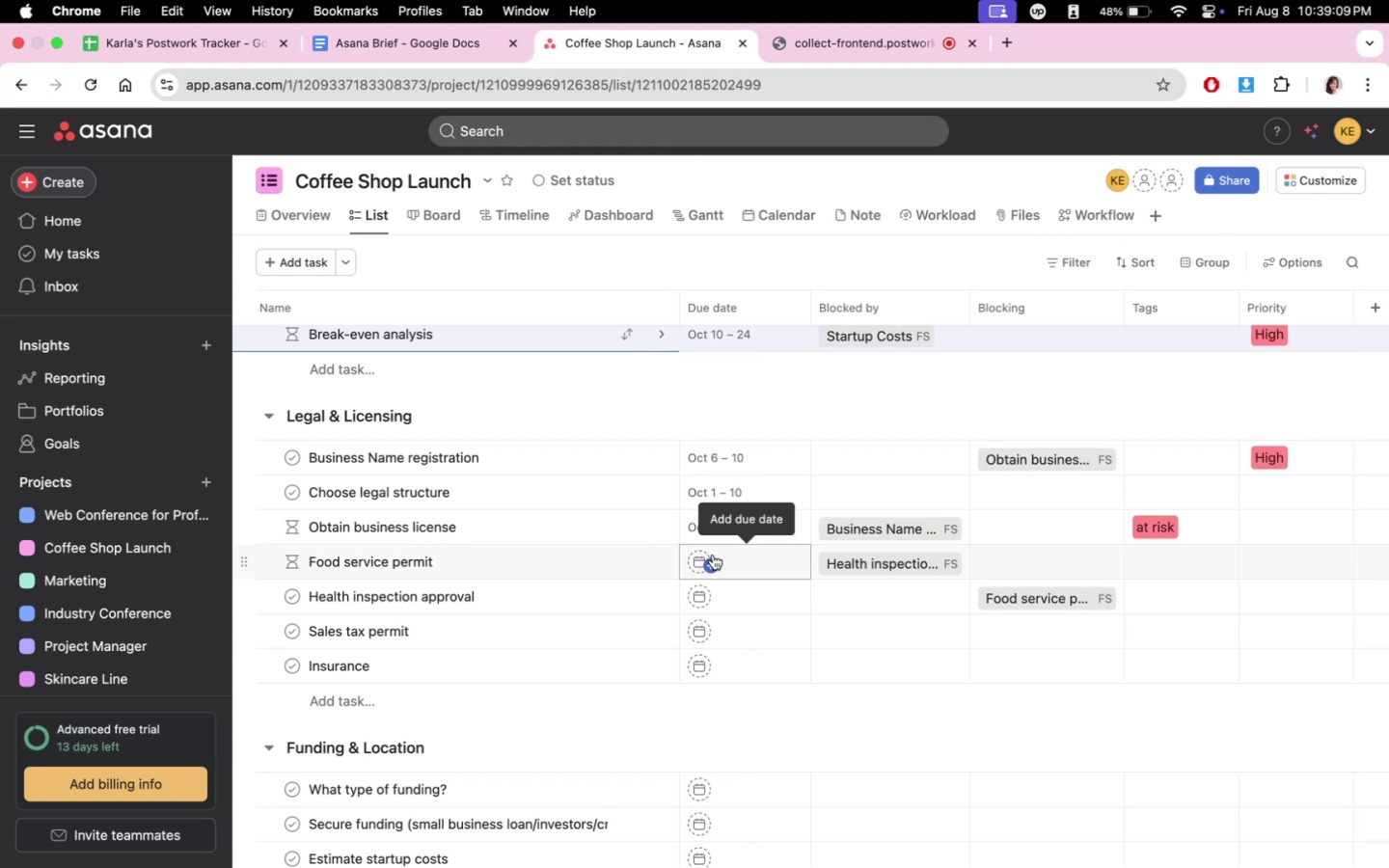 
left_click([777, 562])
 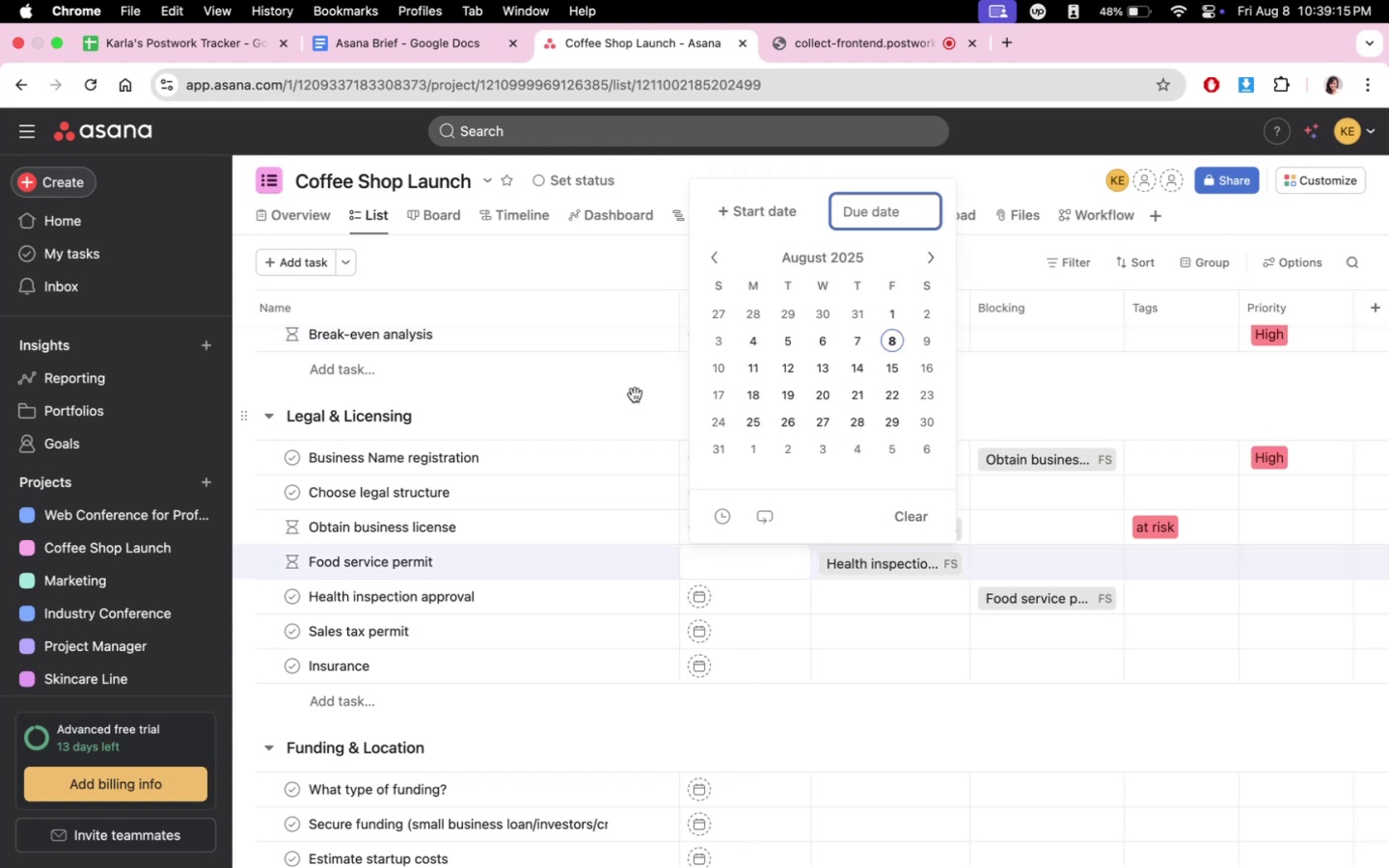 
wait(10.72)
 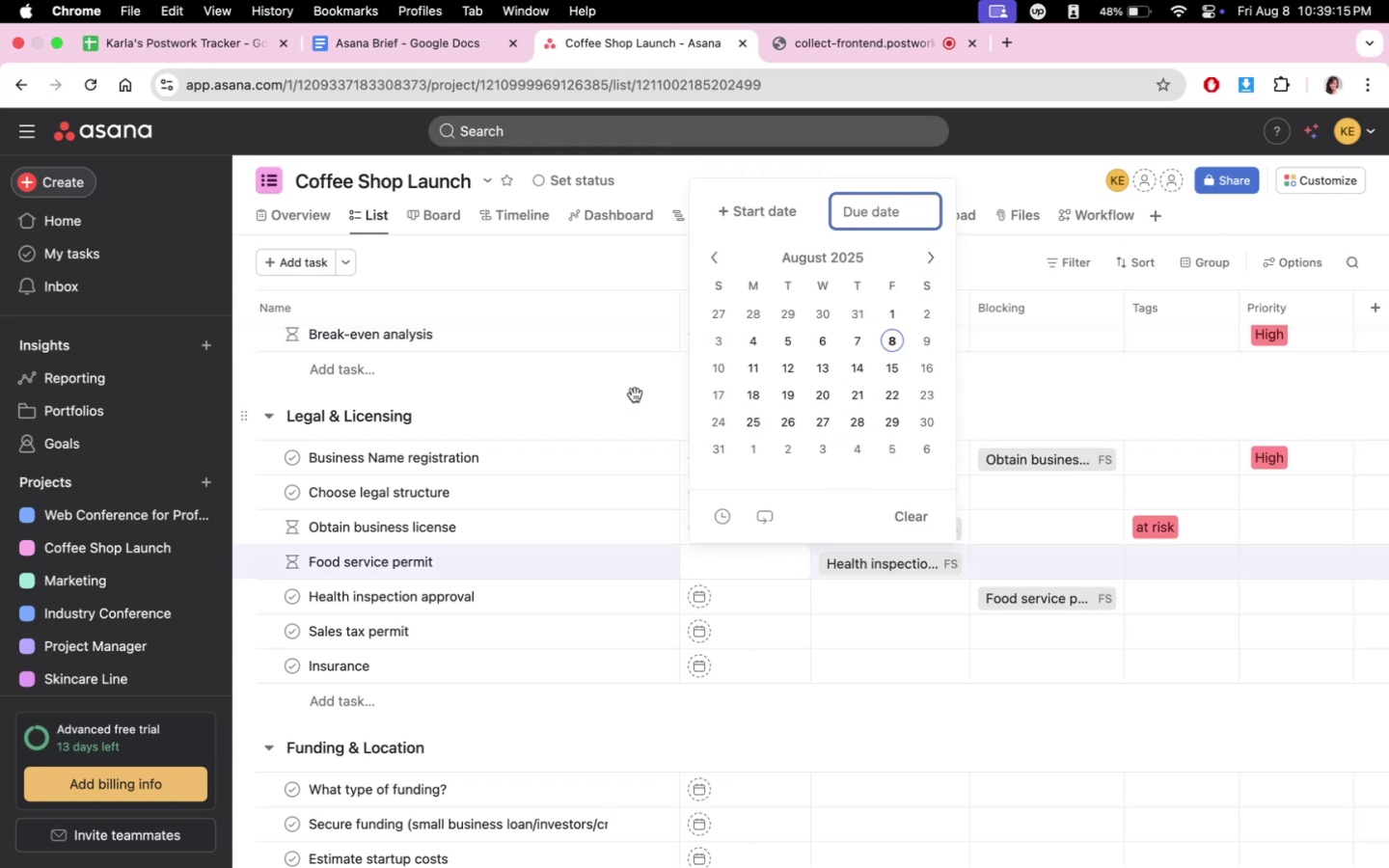 
double_click([927, 266])
 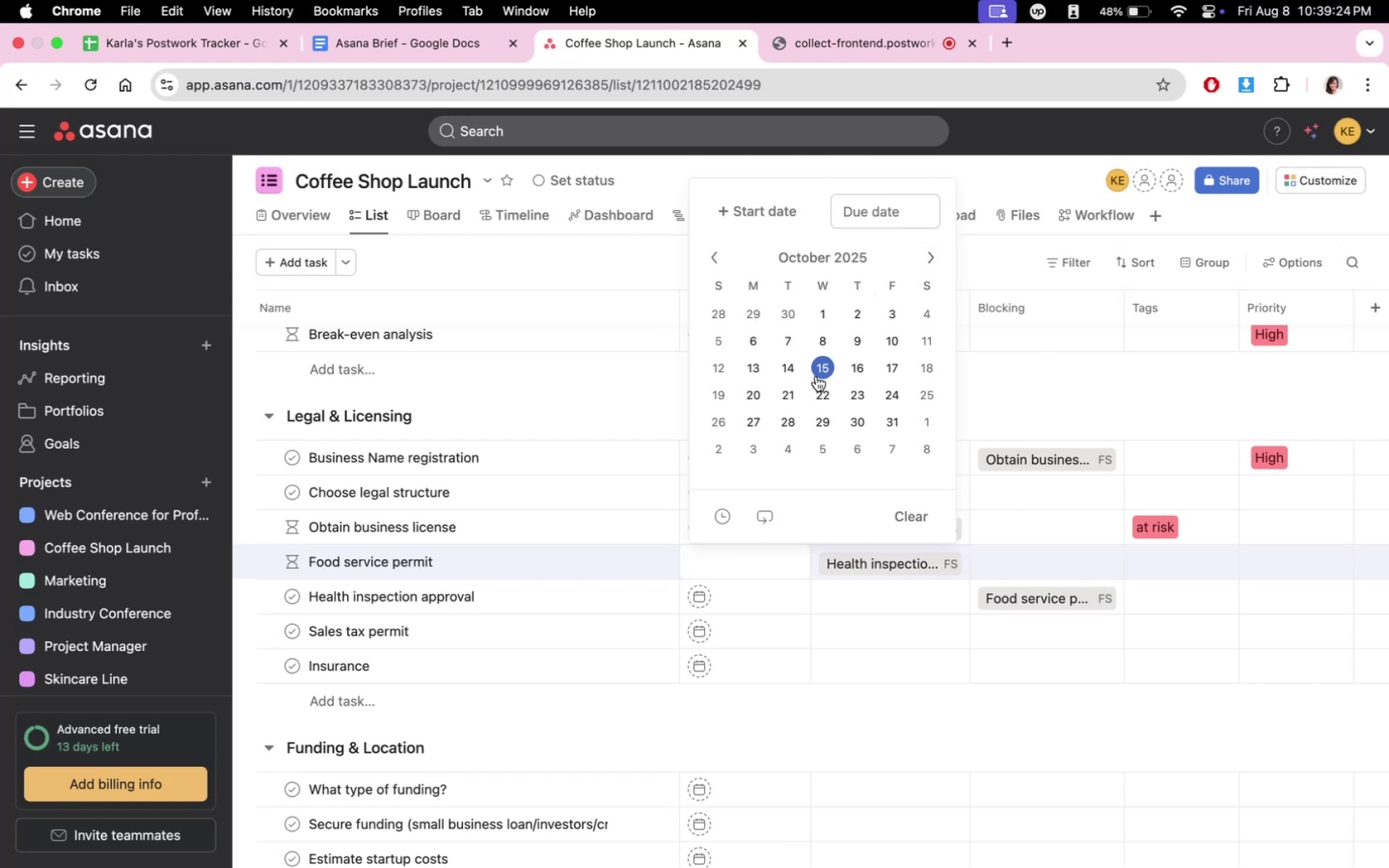 
left_click([757, 393])
 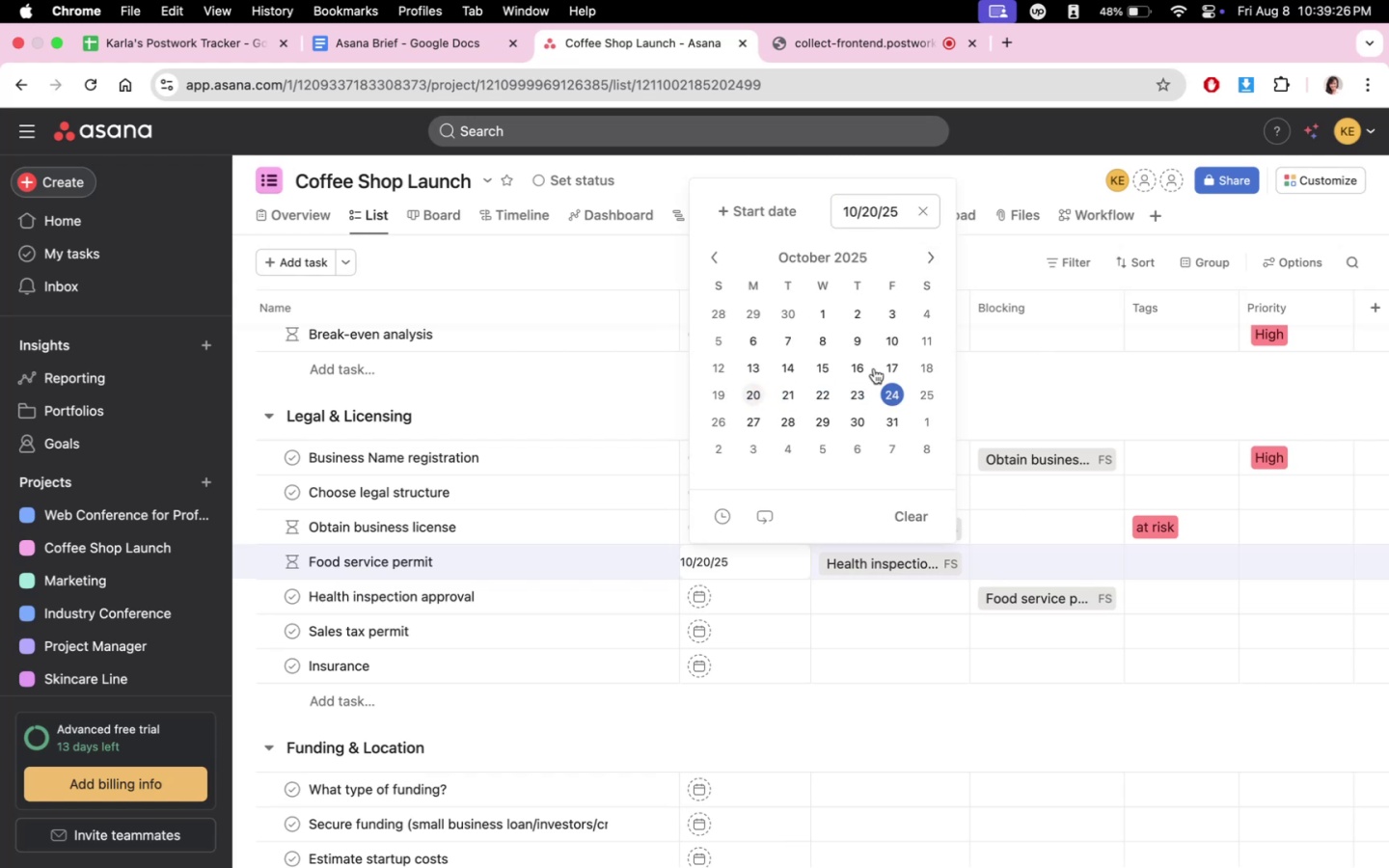 
left_click([746, 211])
 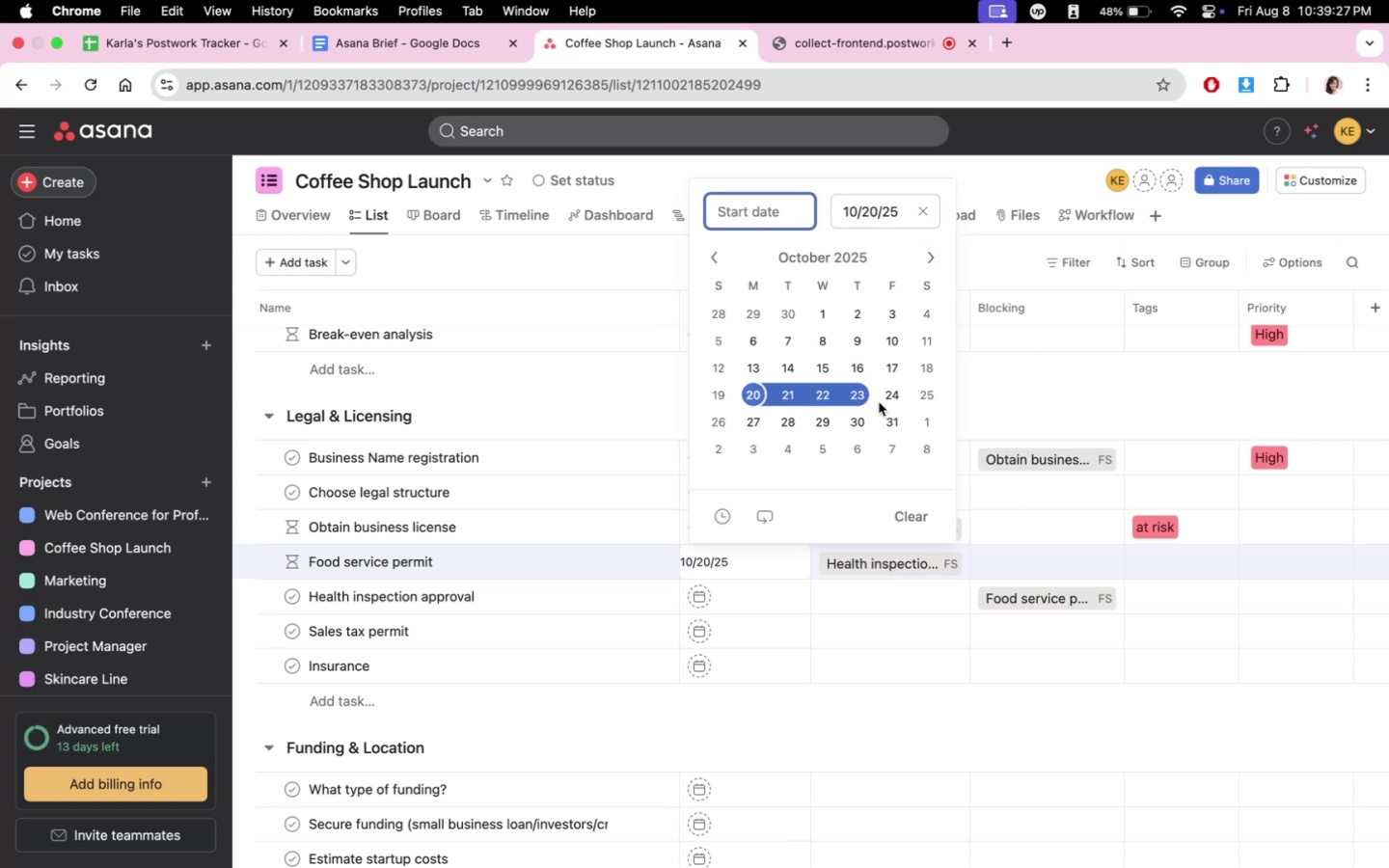 
left_click([882, 399])
 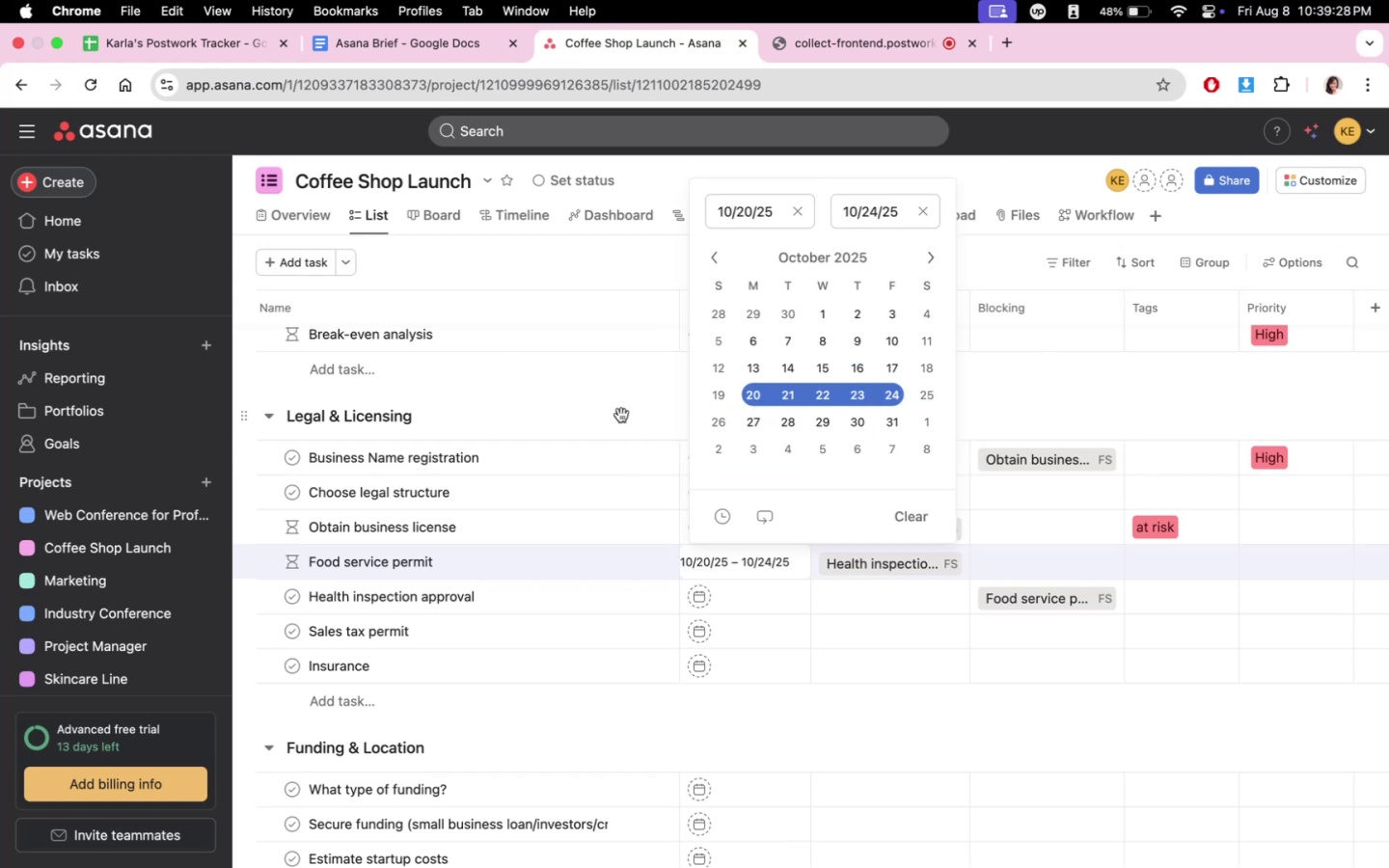 
left_click([623, 406])
 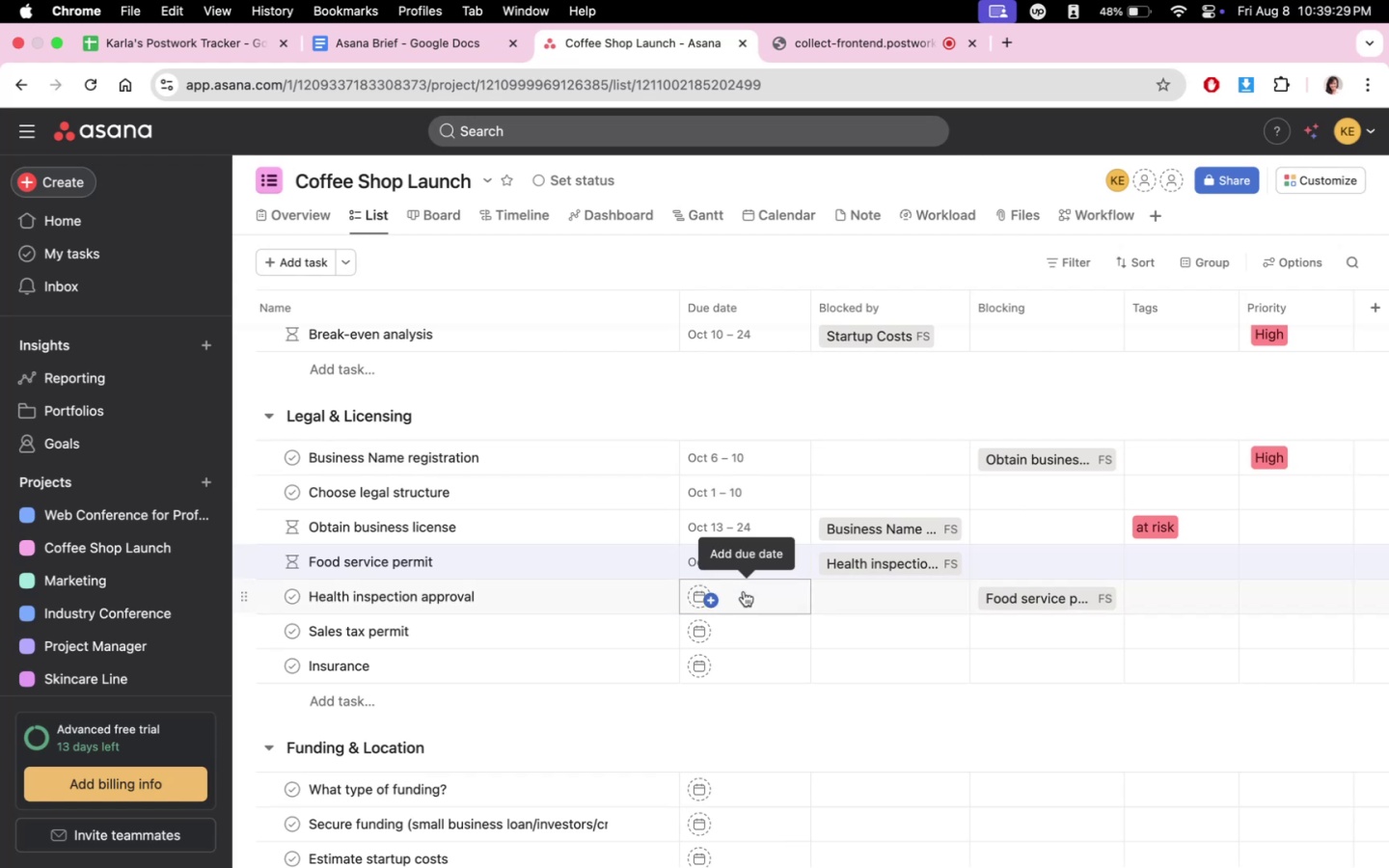 
left_click([744, 591])
 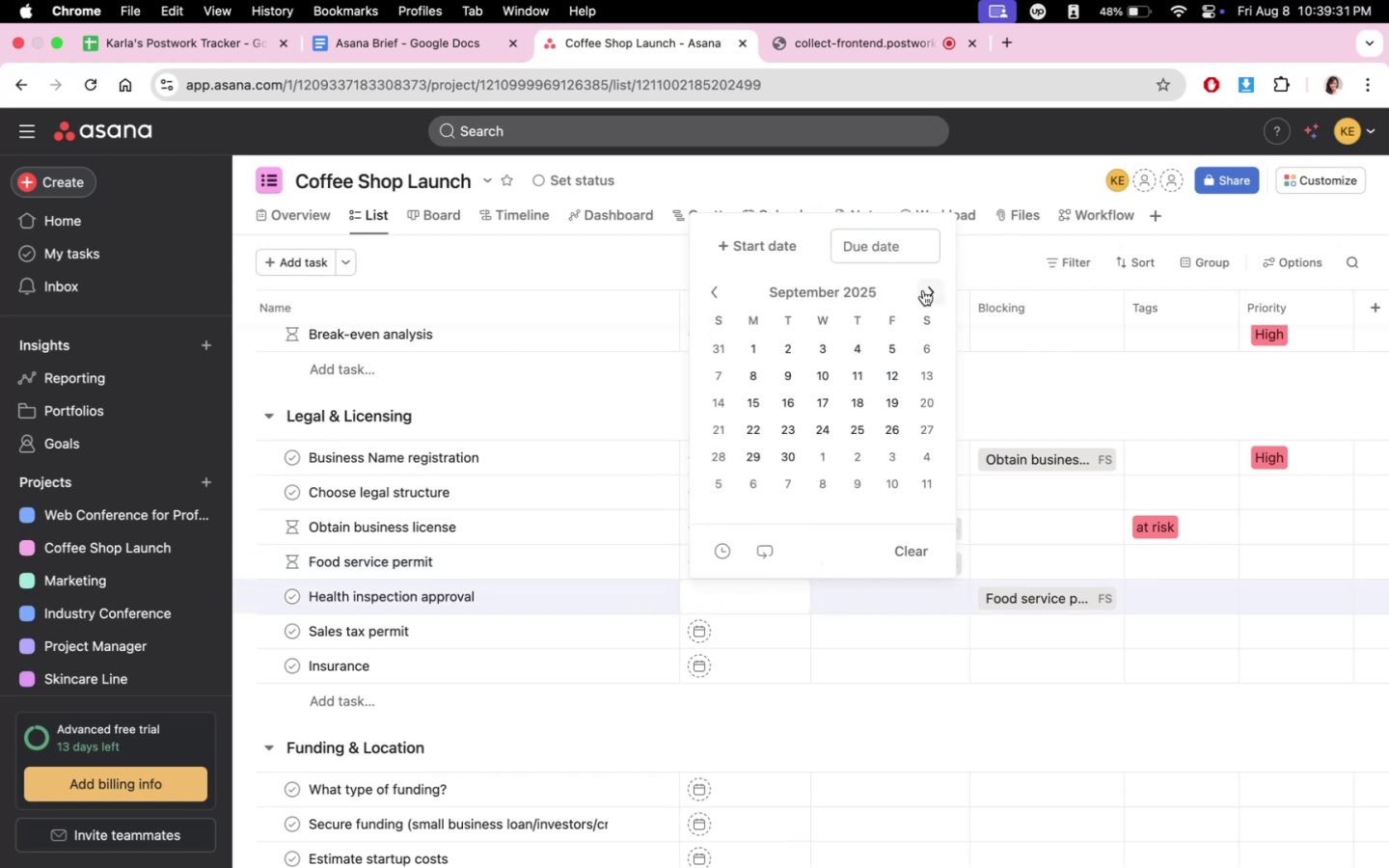 
double_click([923, 290])
 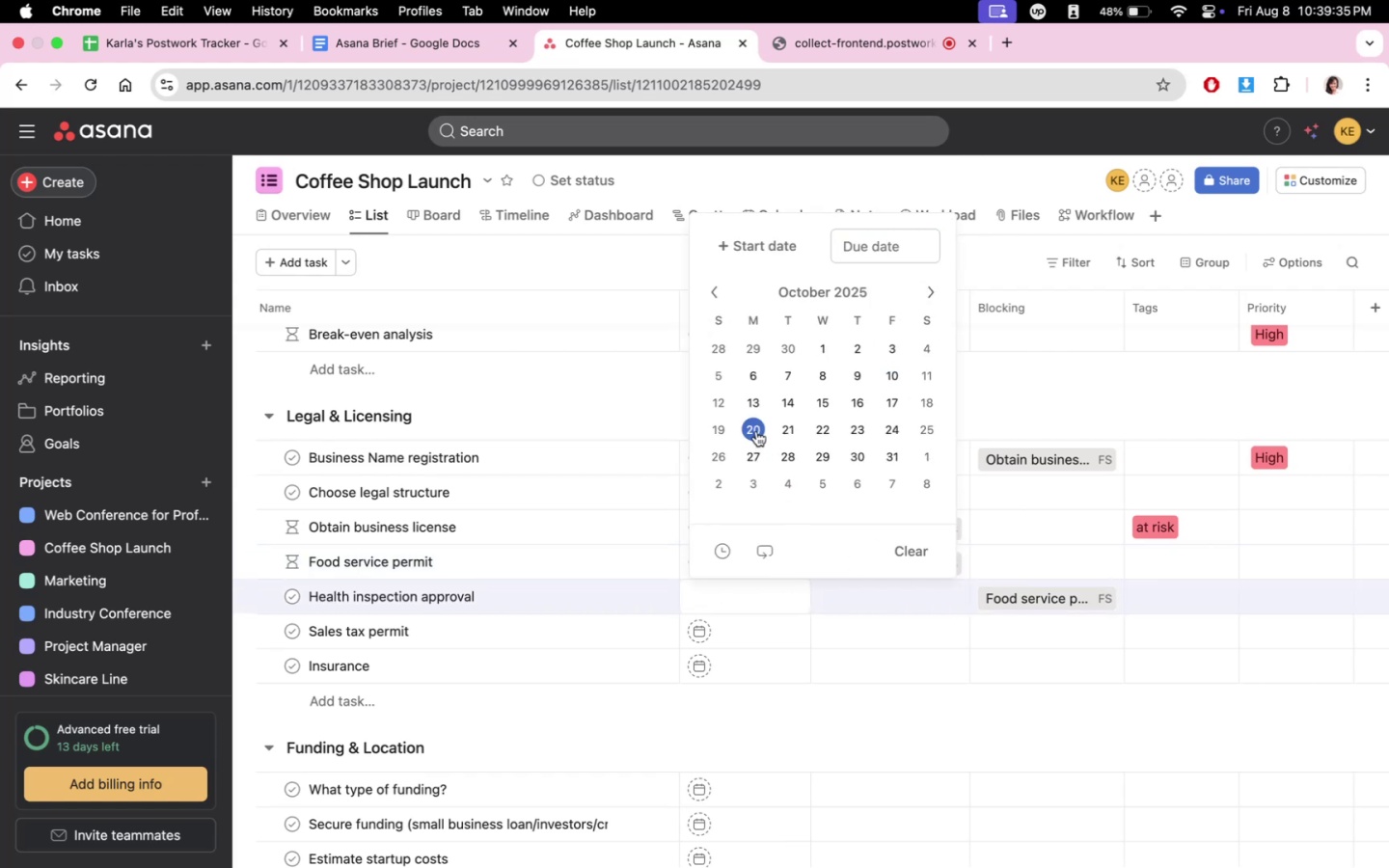 
left_click([603, 397])
 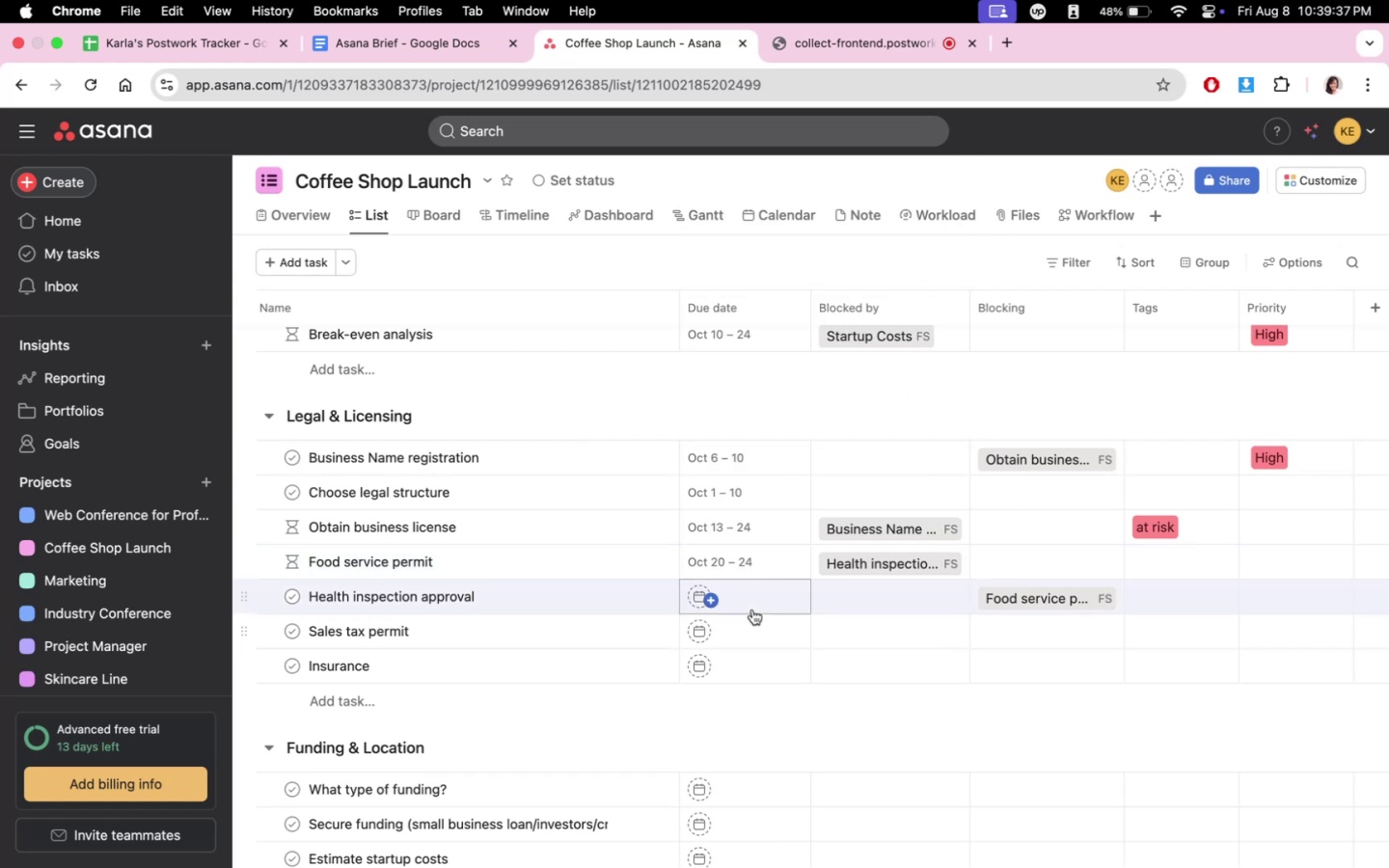 
left_click([751, 601])
 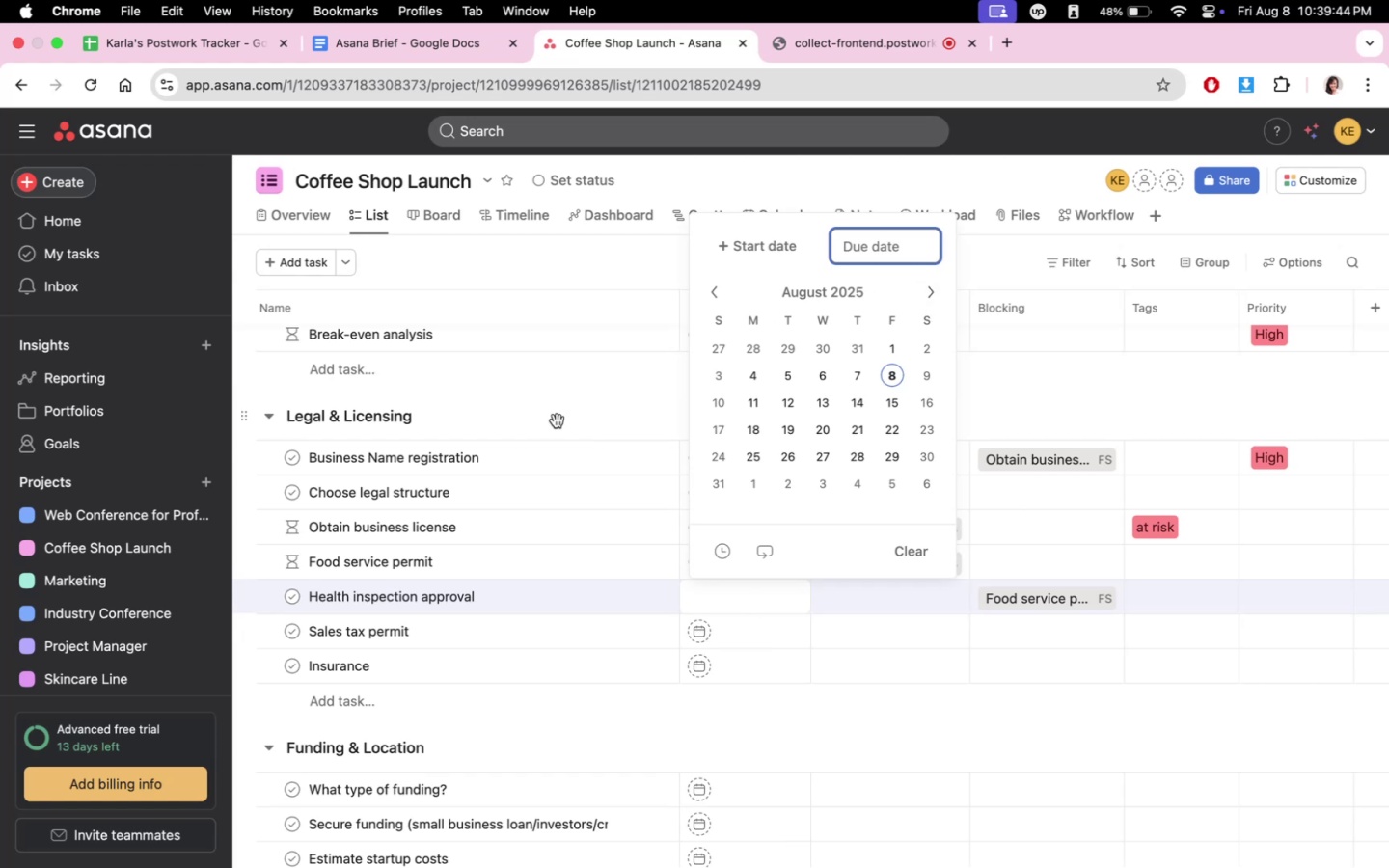 
wait(11.76)
 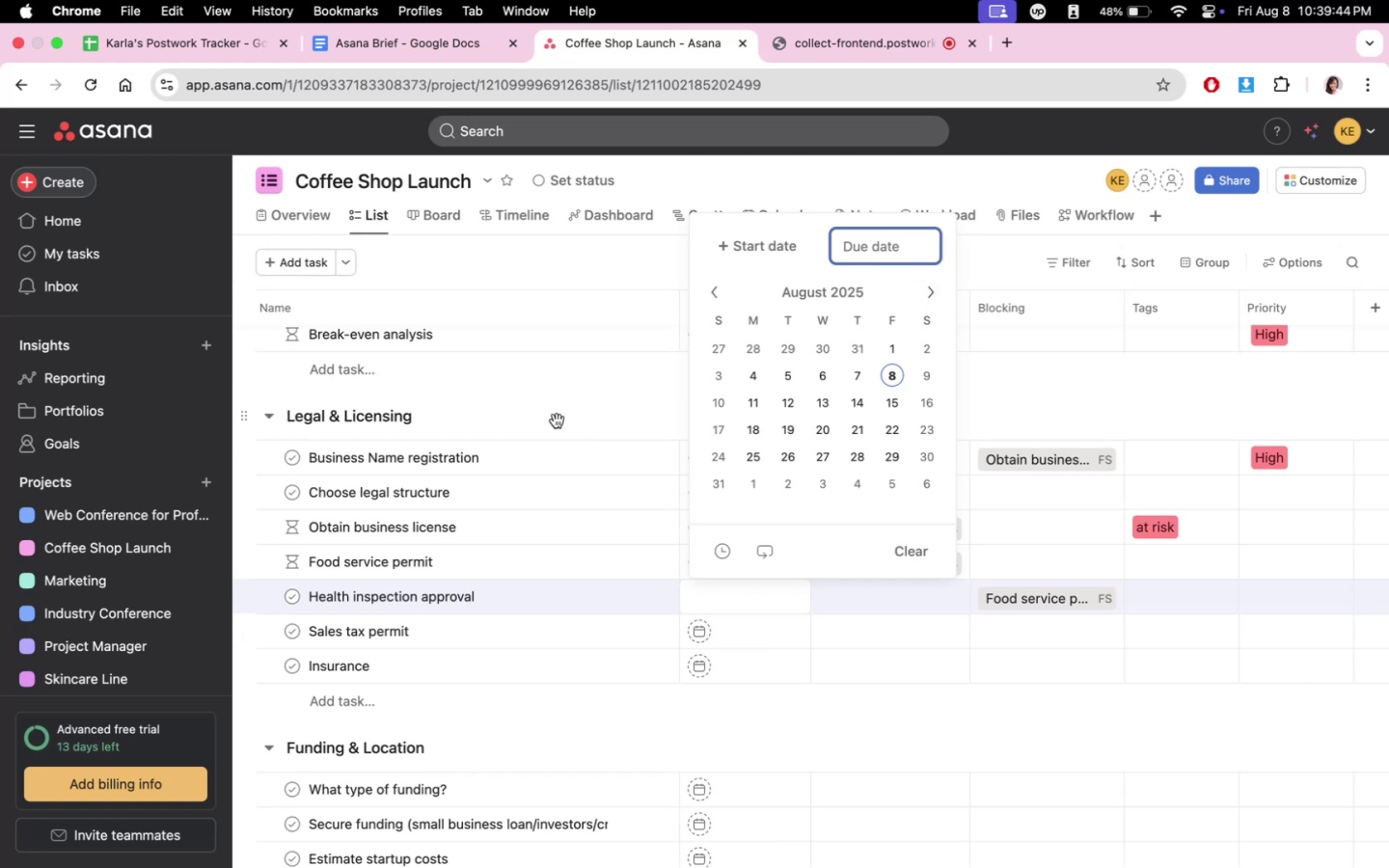 
left_click([746, 602])
 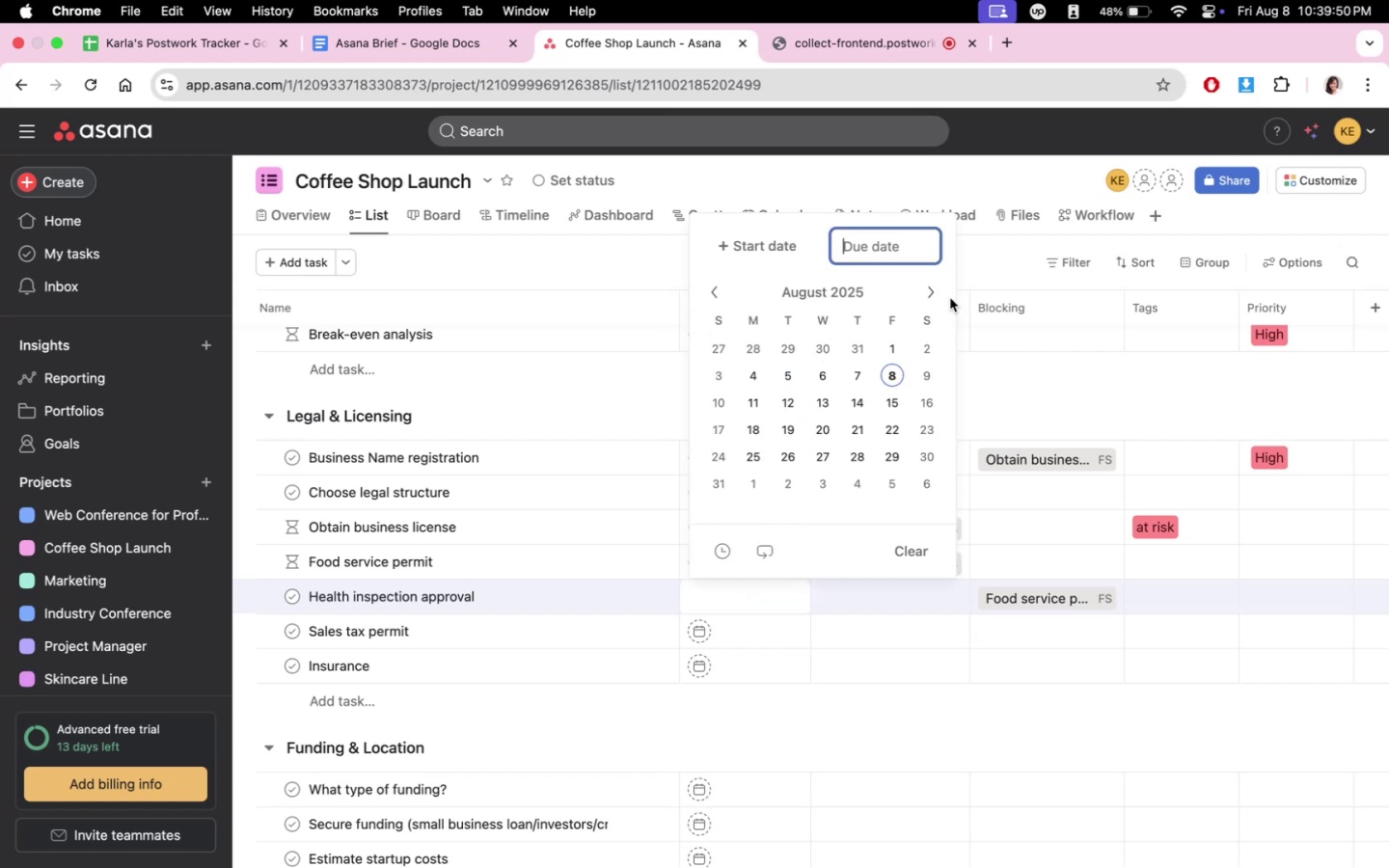 
double_click([939, 292])
 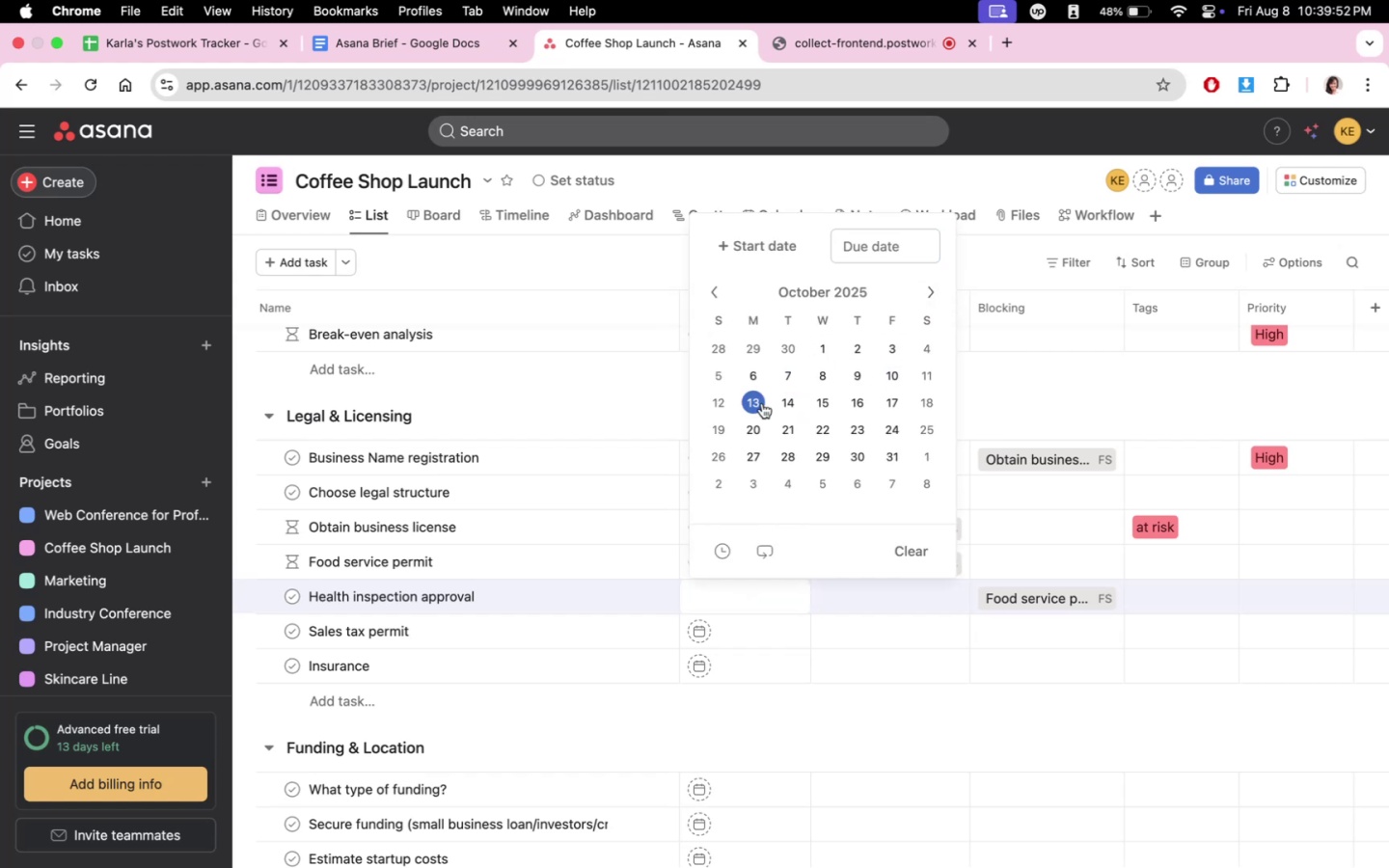 
left_click([753, 404])
 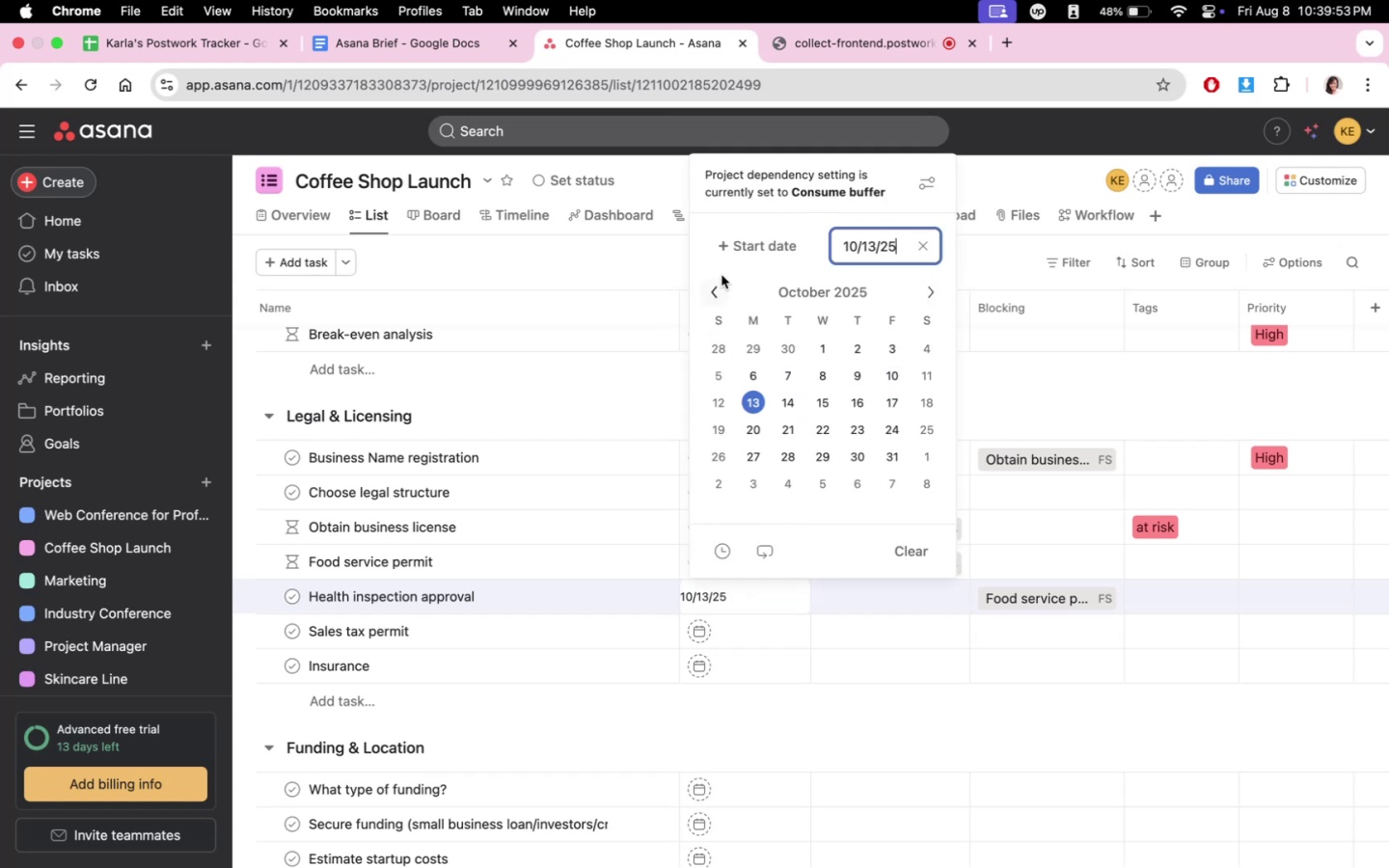 
left_click([734, 257])
 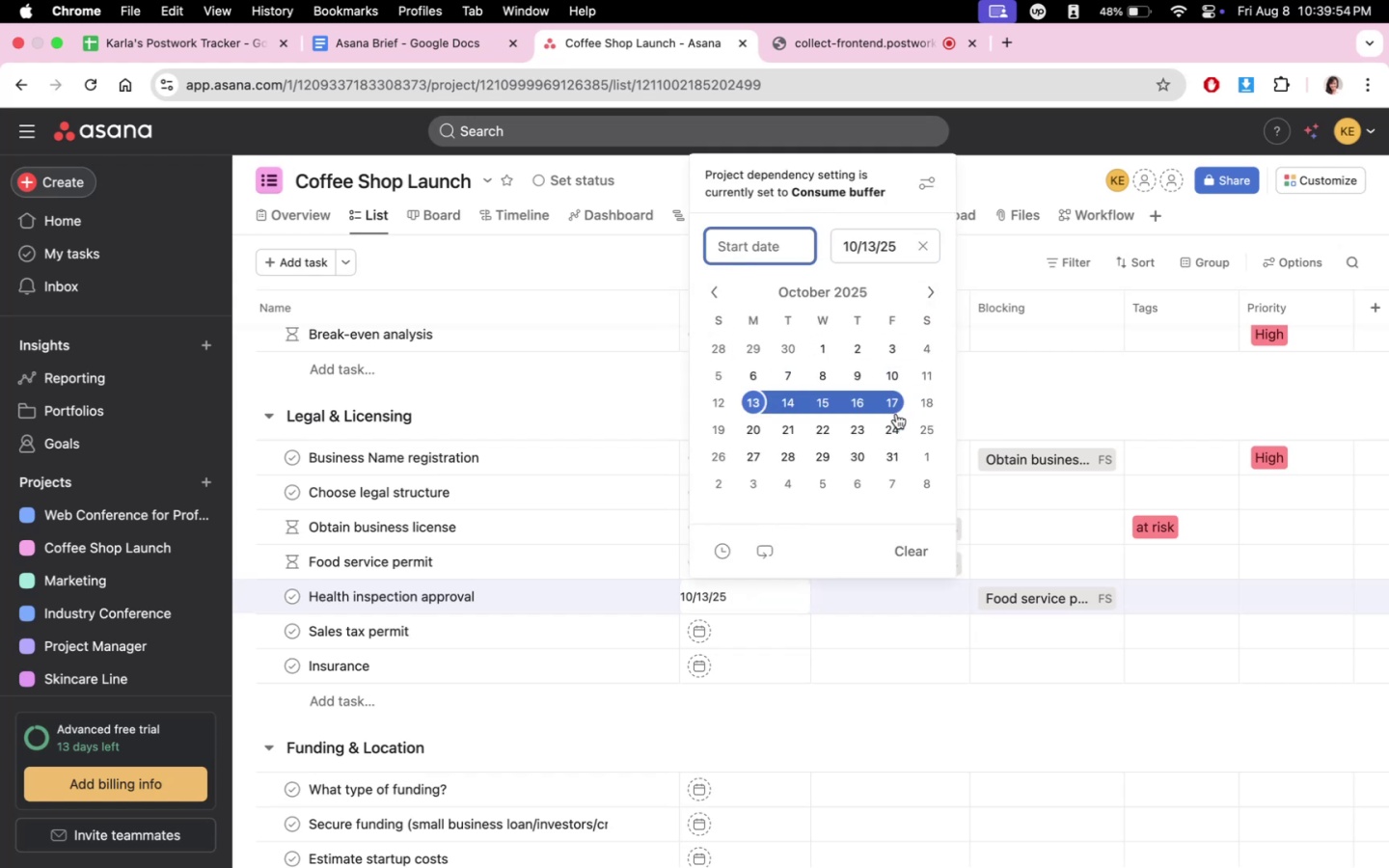 
left_click([893, 409])
 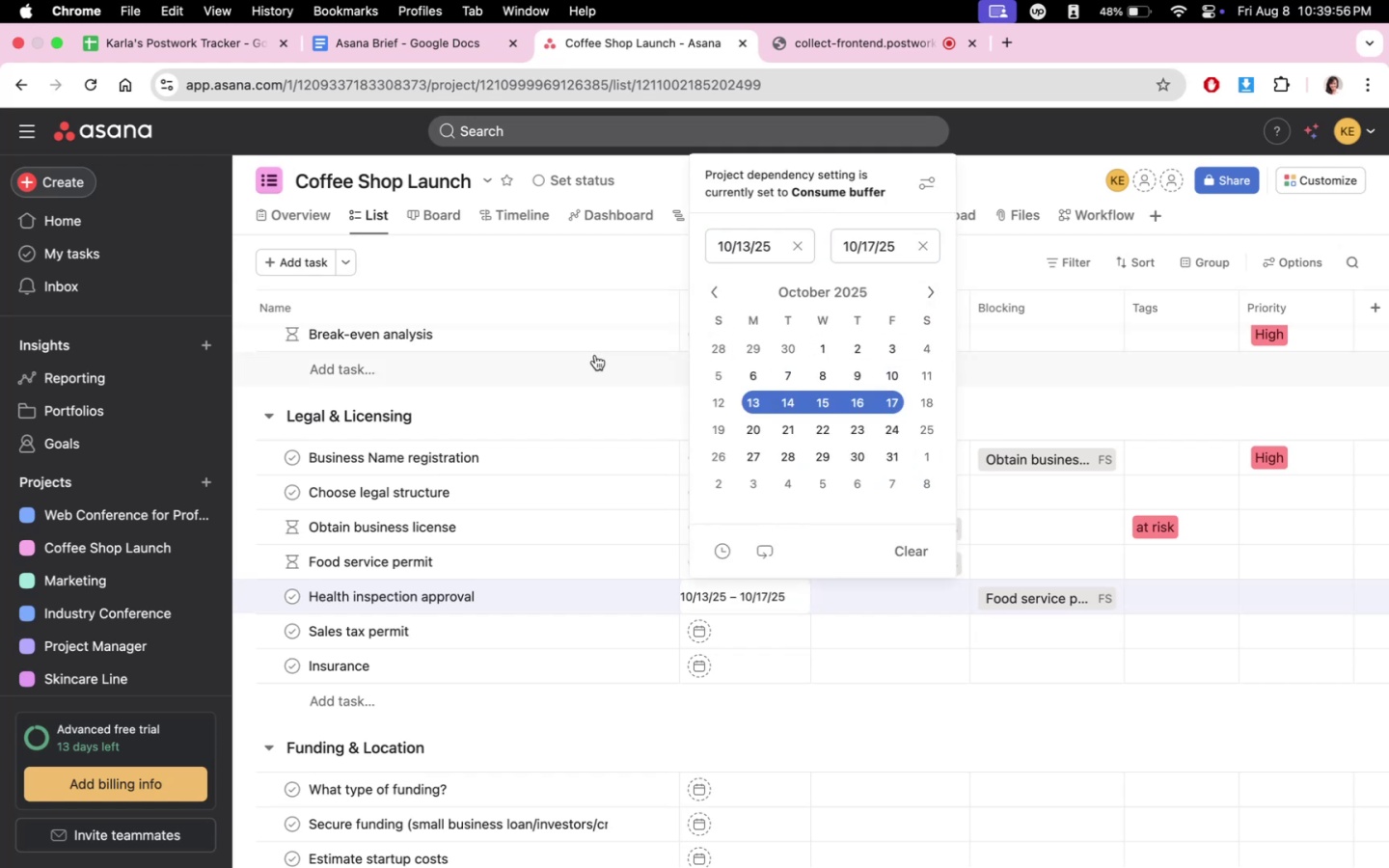 
left_click([628, 407])
 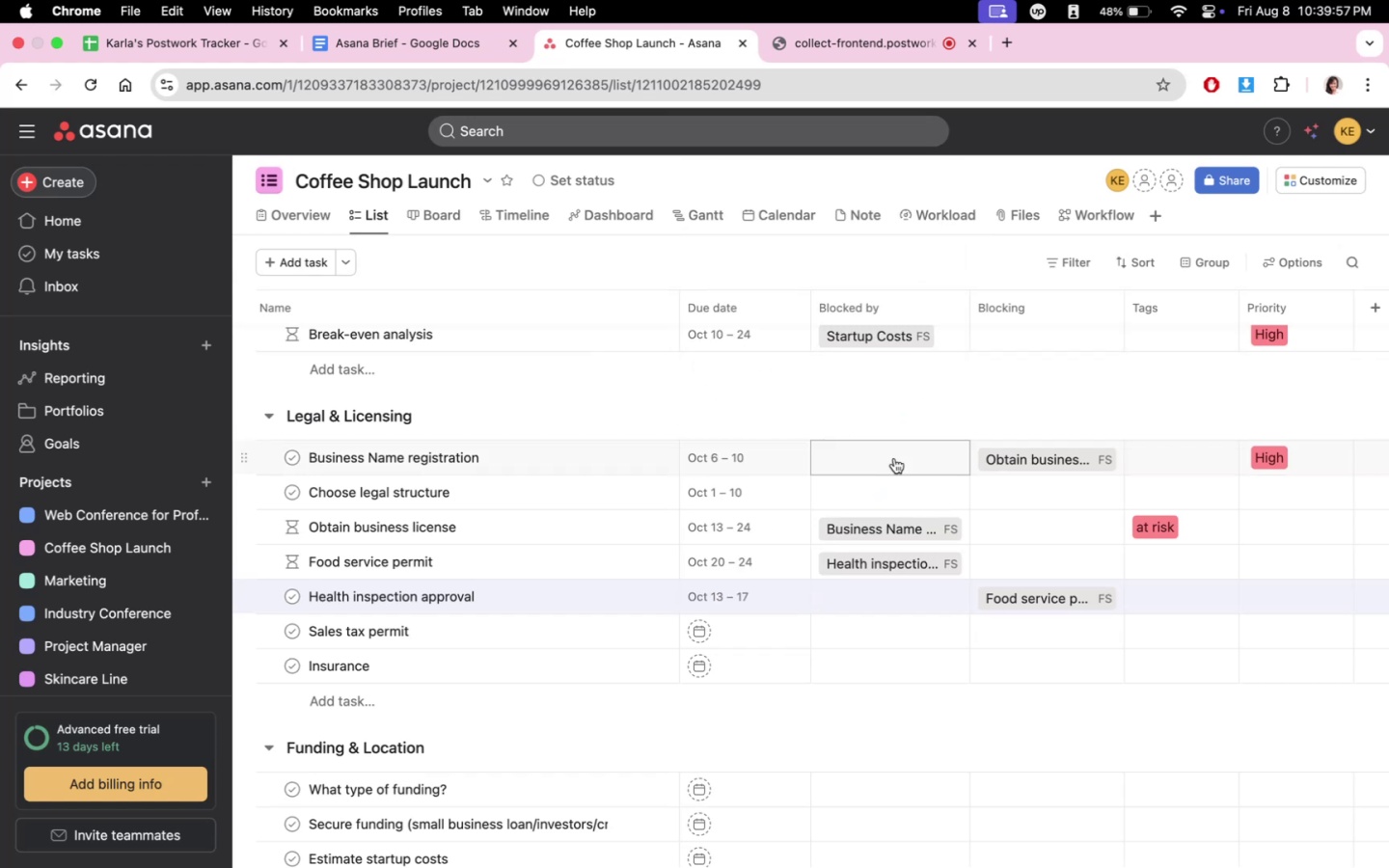 
scroll: coordinate [854, 627], scroll_direction: down, amount: 3.0
 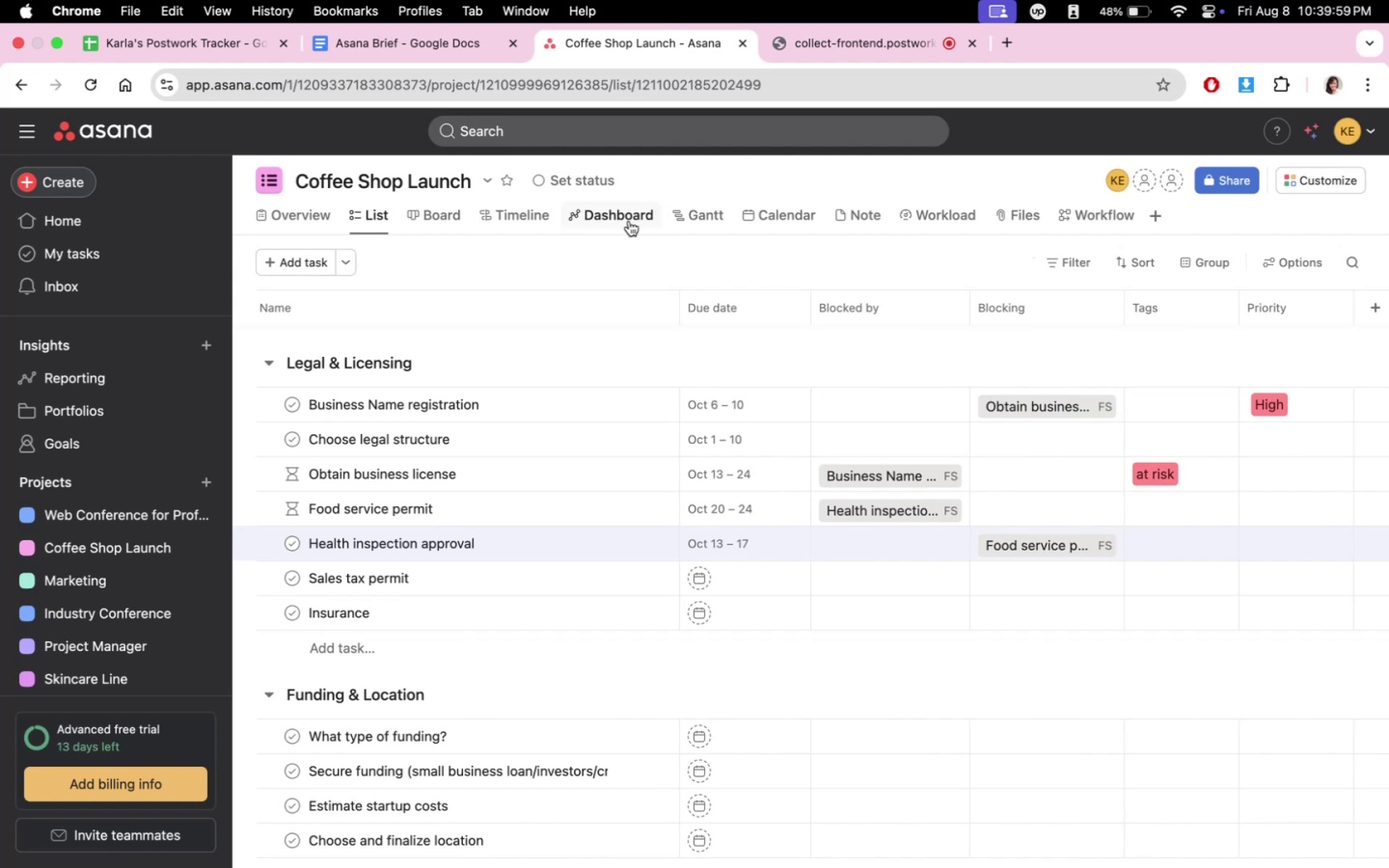 
left_click([689, 226])
 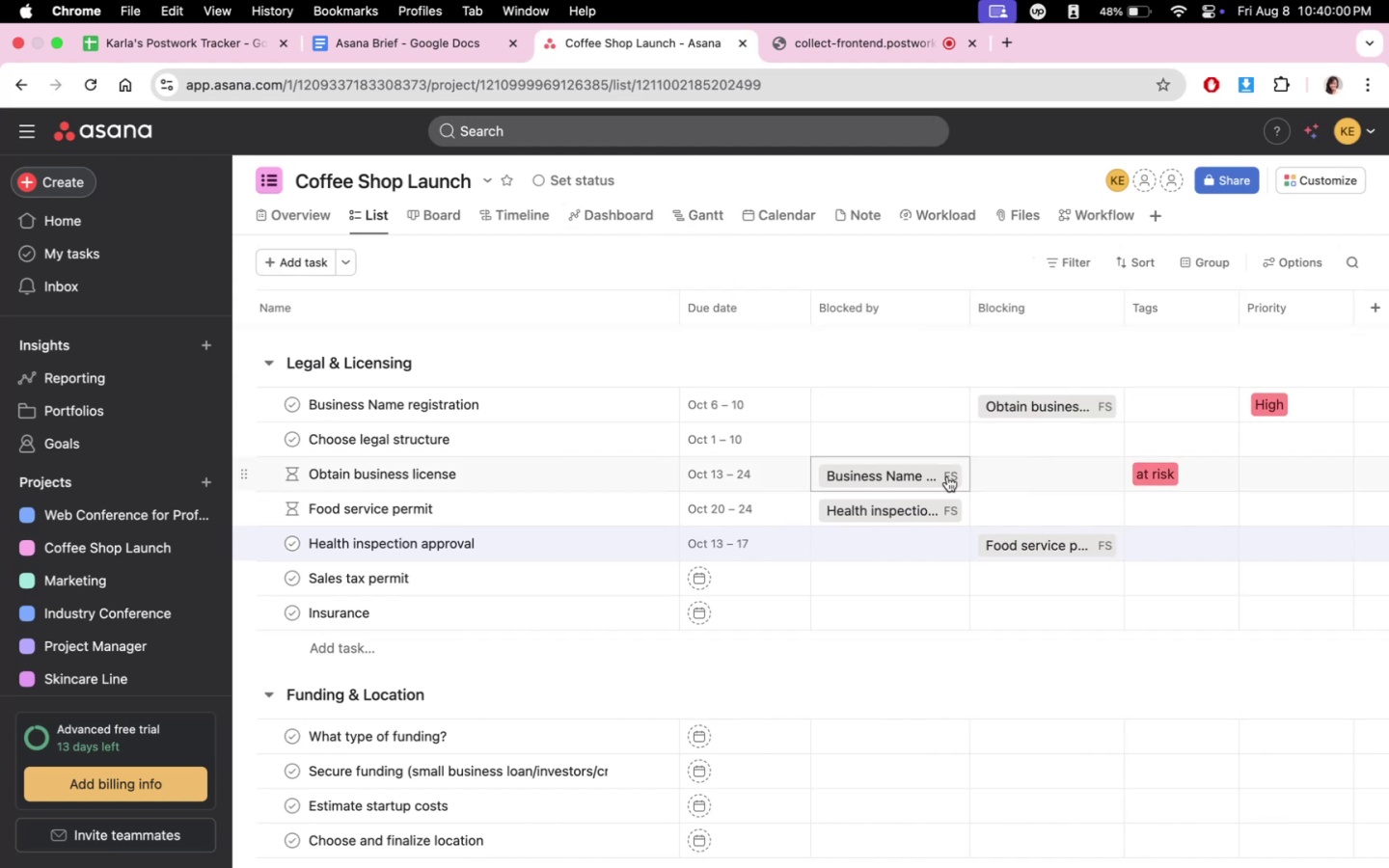 
scroll: coordinate [1069, 660], scroll_direction: down, amount: 11.0
 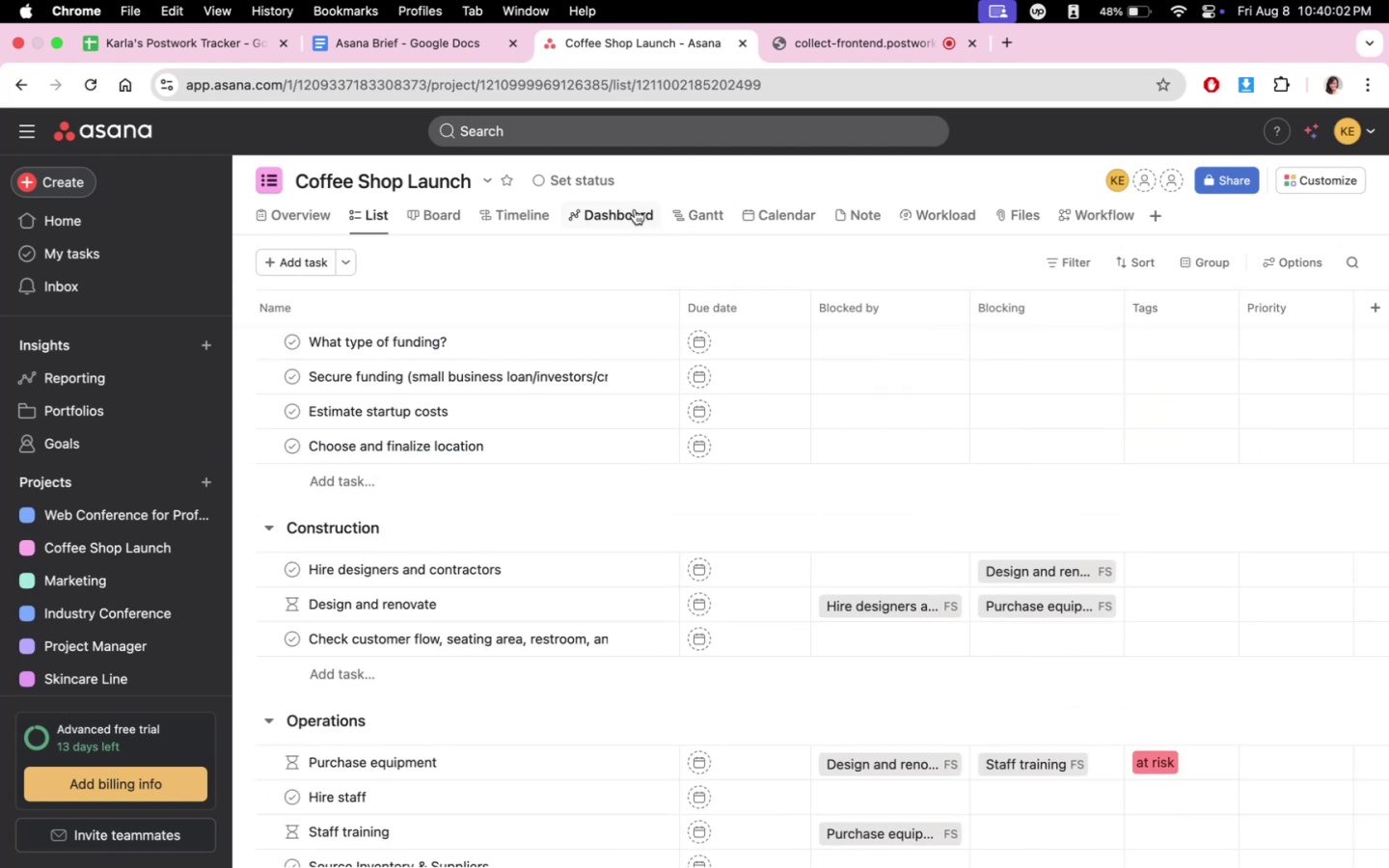 
left_click([711, 216])
 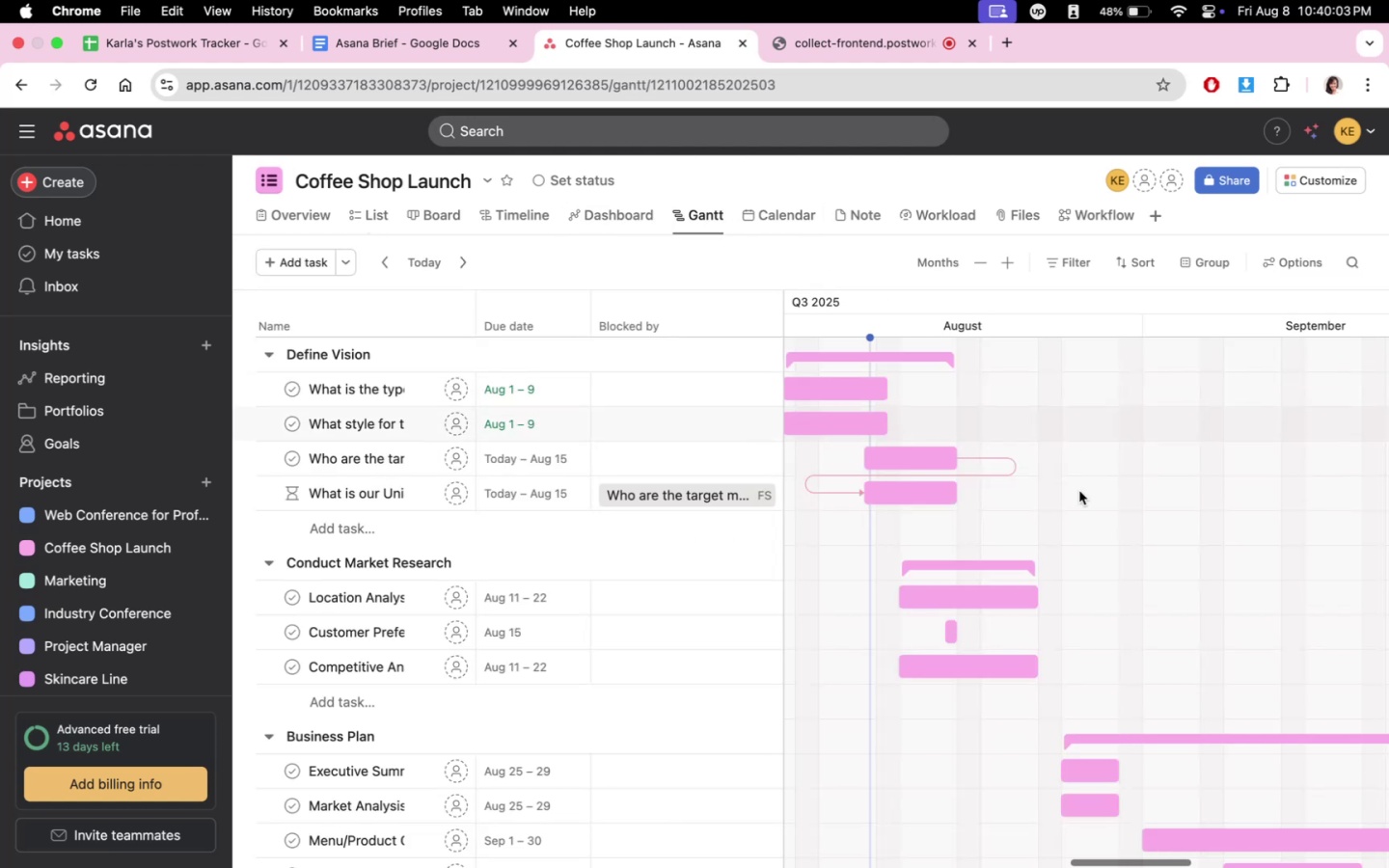 
scroll: coordinate [1158, 763], scroll_direction: down, amount: 11.0
 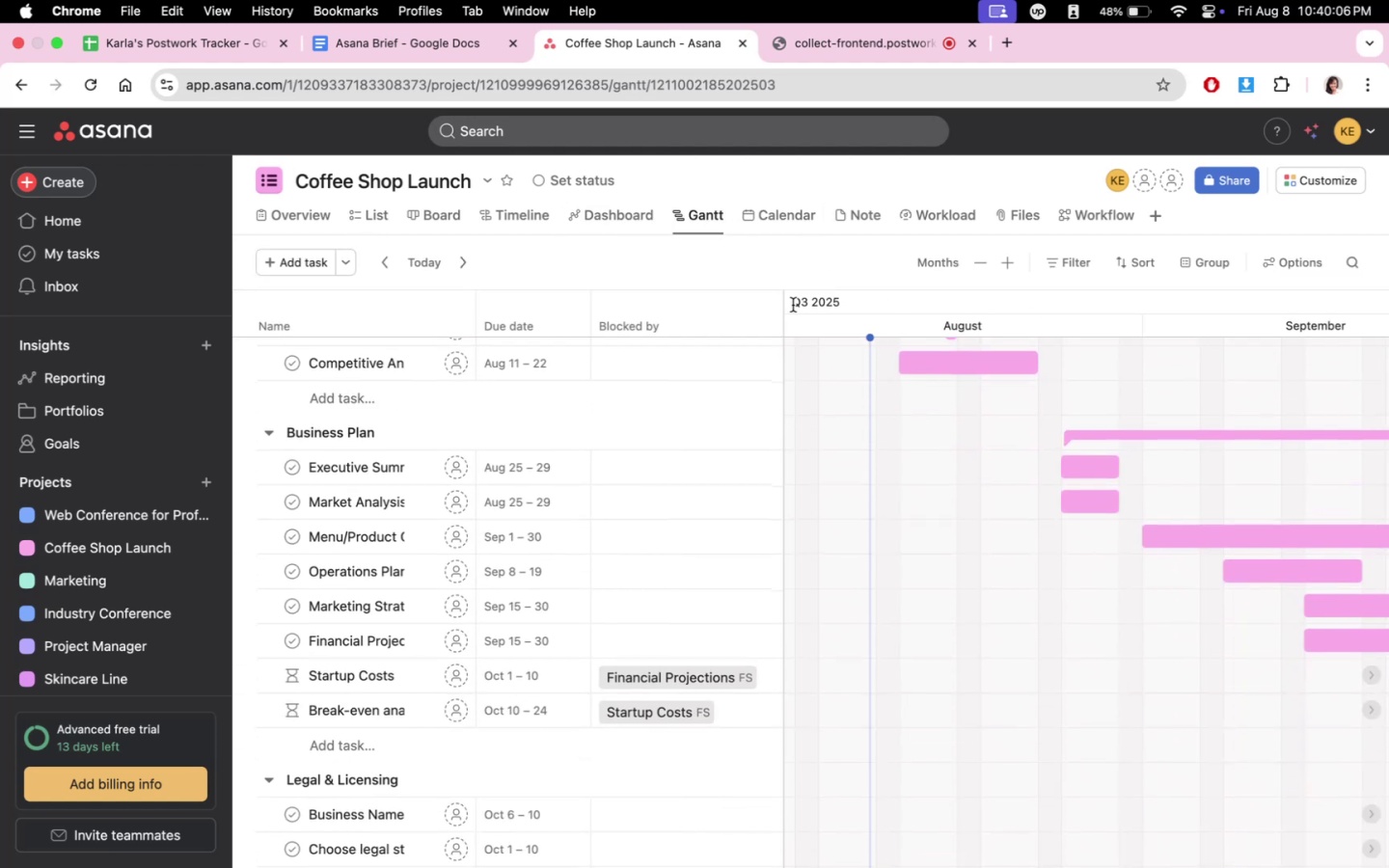 
left_click_drag(start_coordinate=[783, 303], to_coordinate=[711, 309])
 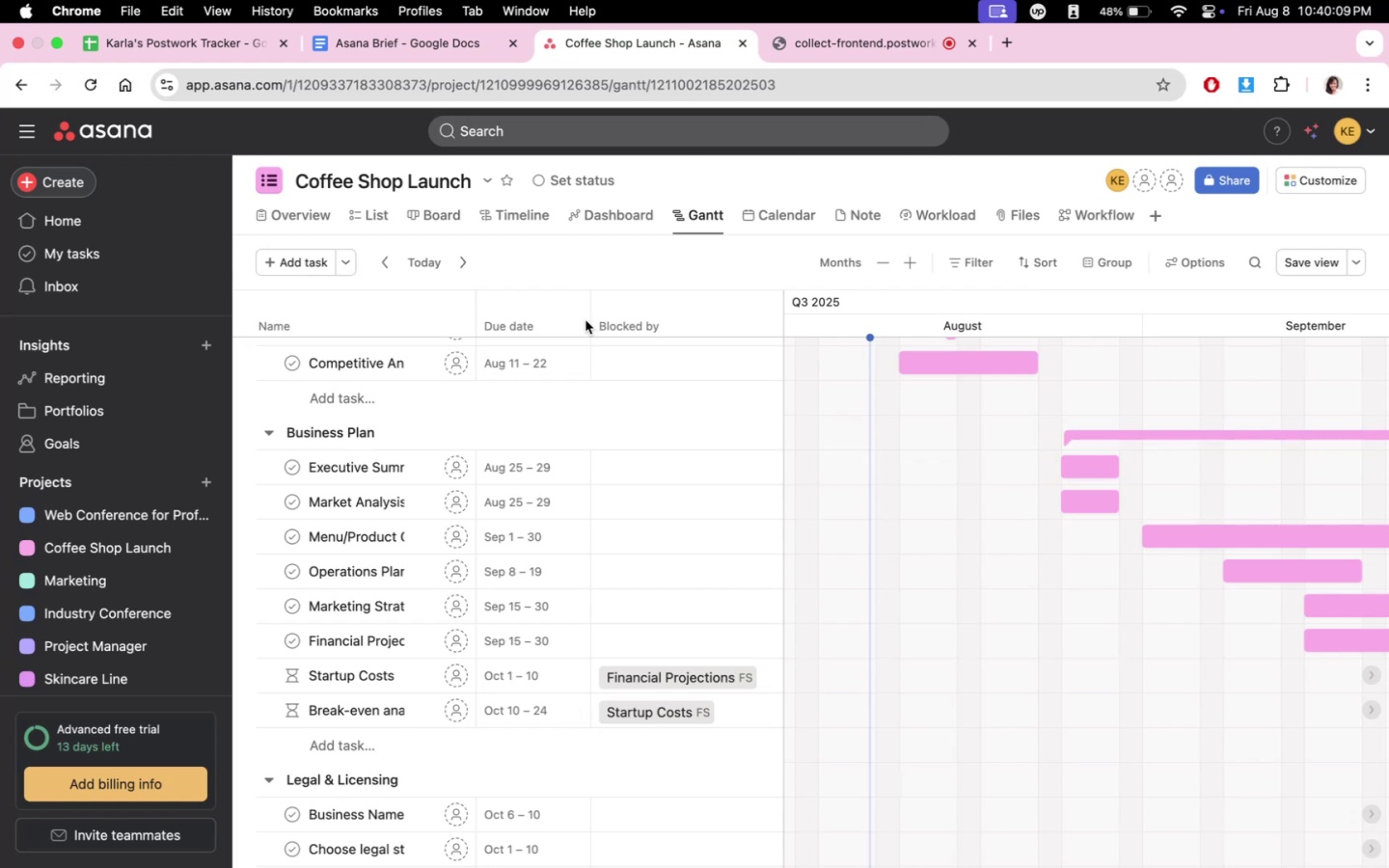 
left_click_drag(start_coordinate=[711, 337], to_coordinate=[701, 336])
 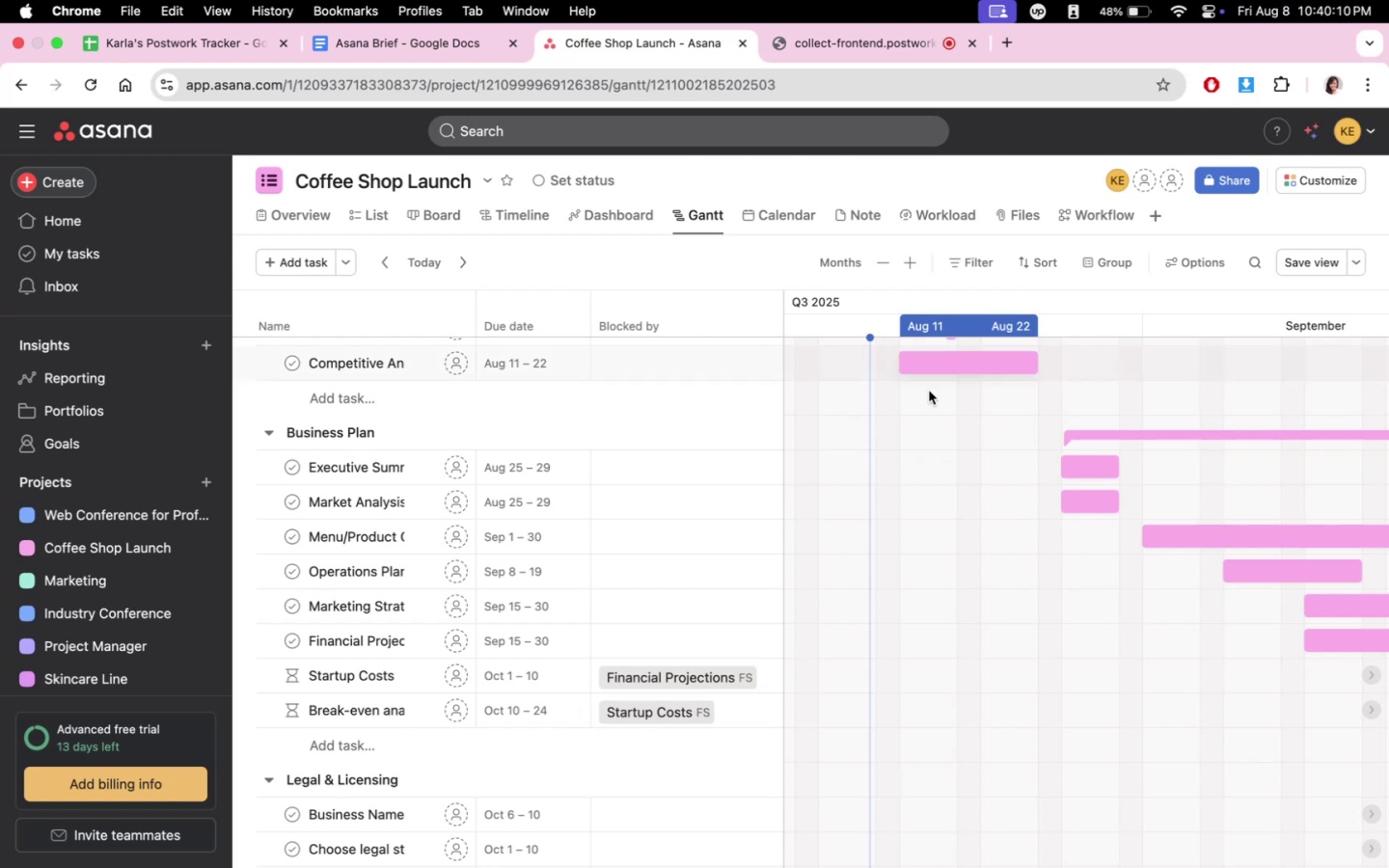 
scroll: coordinate [1020, 666], scroll_direction: down, amount: 6.0
 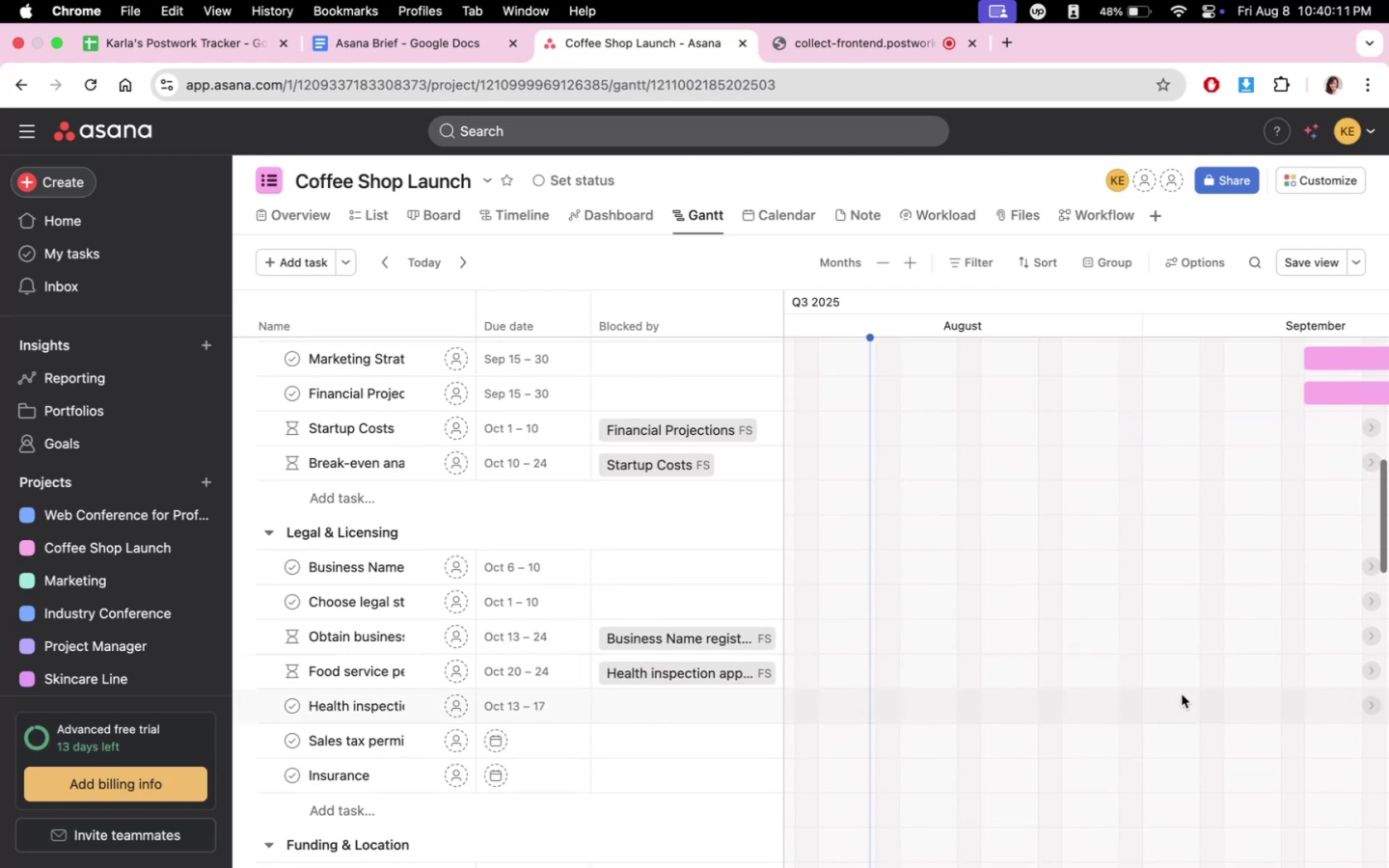 
scroll: coordinate [1286, 659], scroll_direction: up, amount: 4.0
 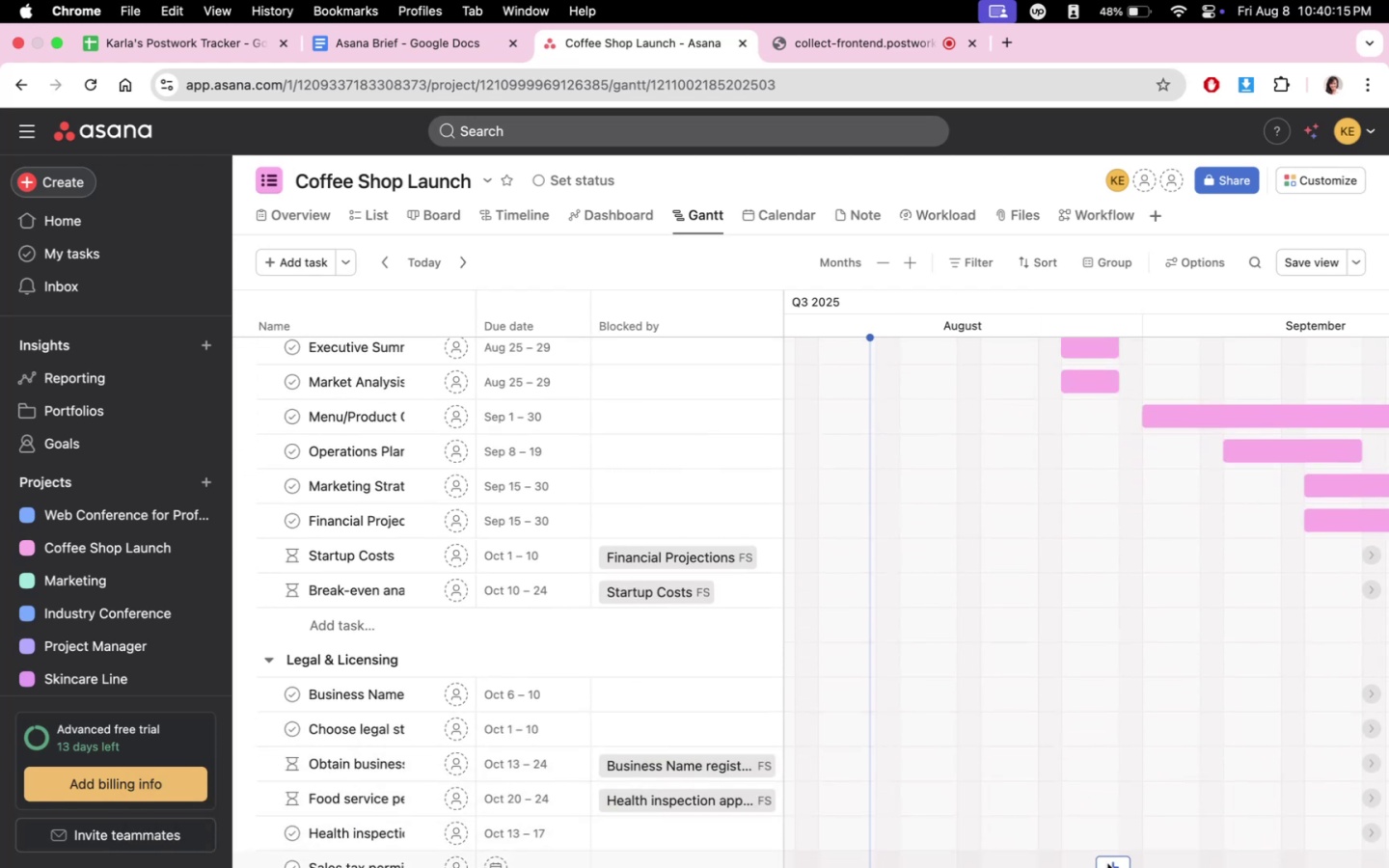 
wait(5.13)
 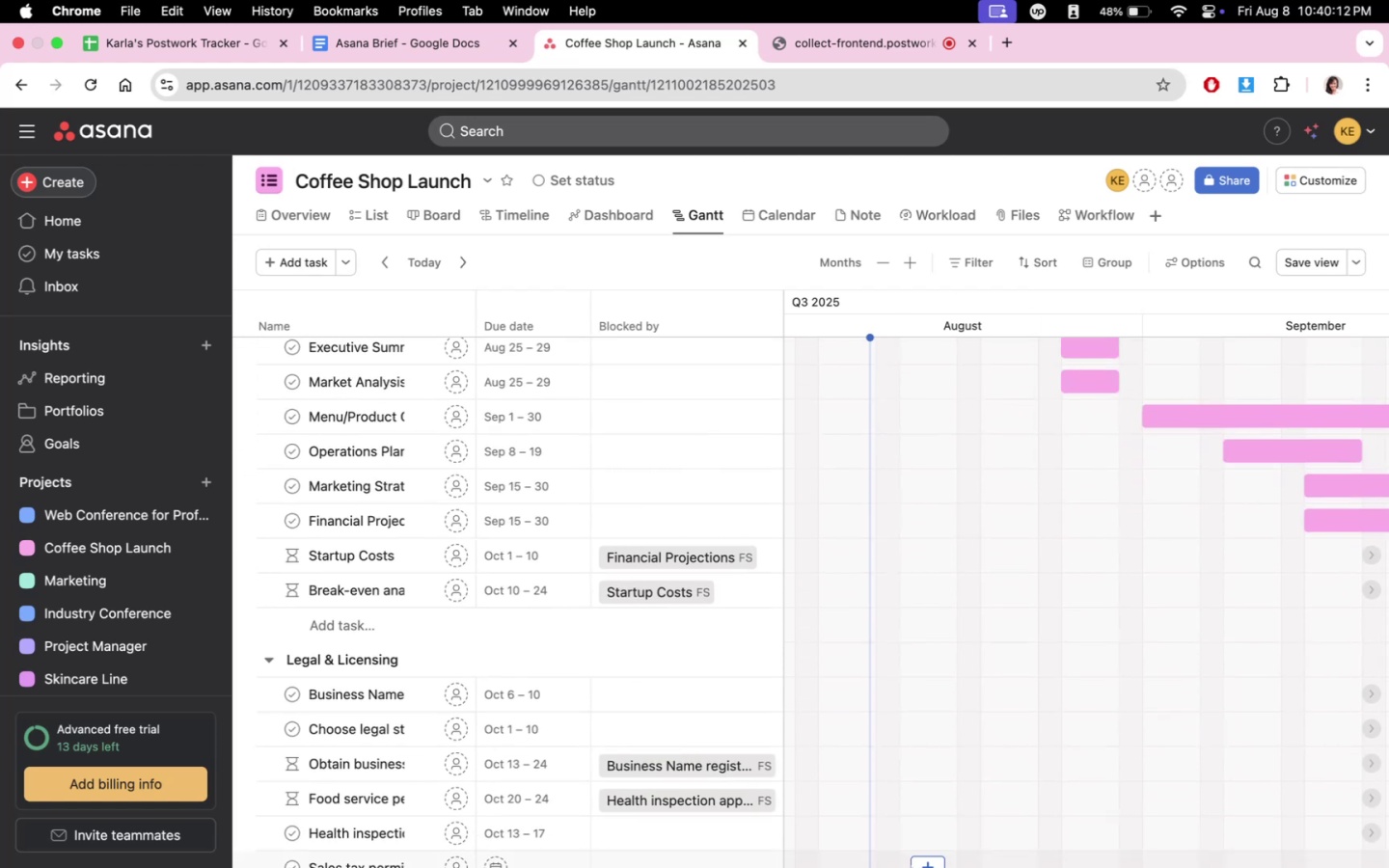 
left_click_drag(start_coordinate=[1025, 773], to_coordinate=[833, 774])
 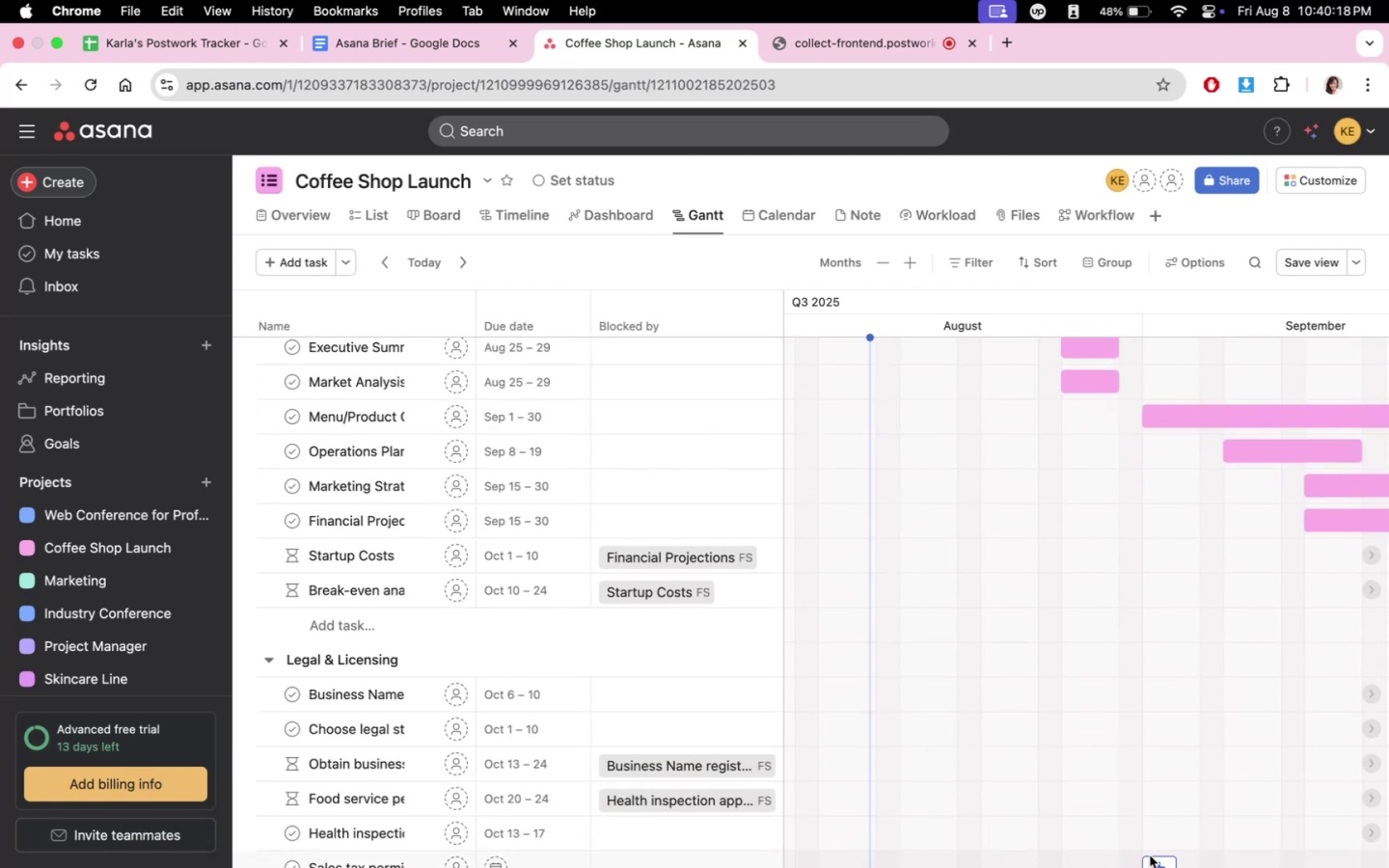 
scroll: coordinate [1147, 854], scroll_direction: down, amount: 1.0
 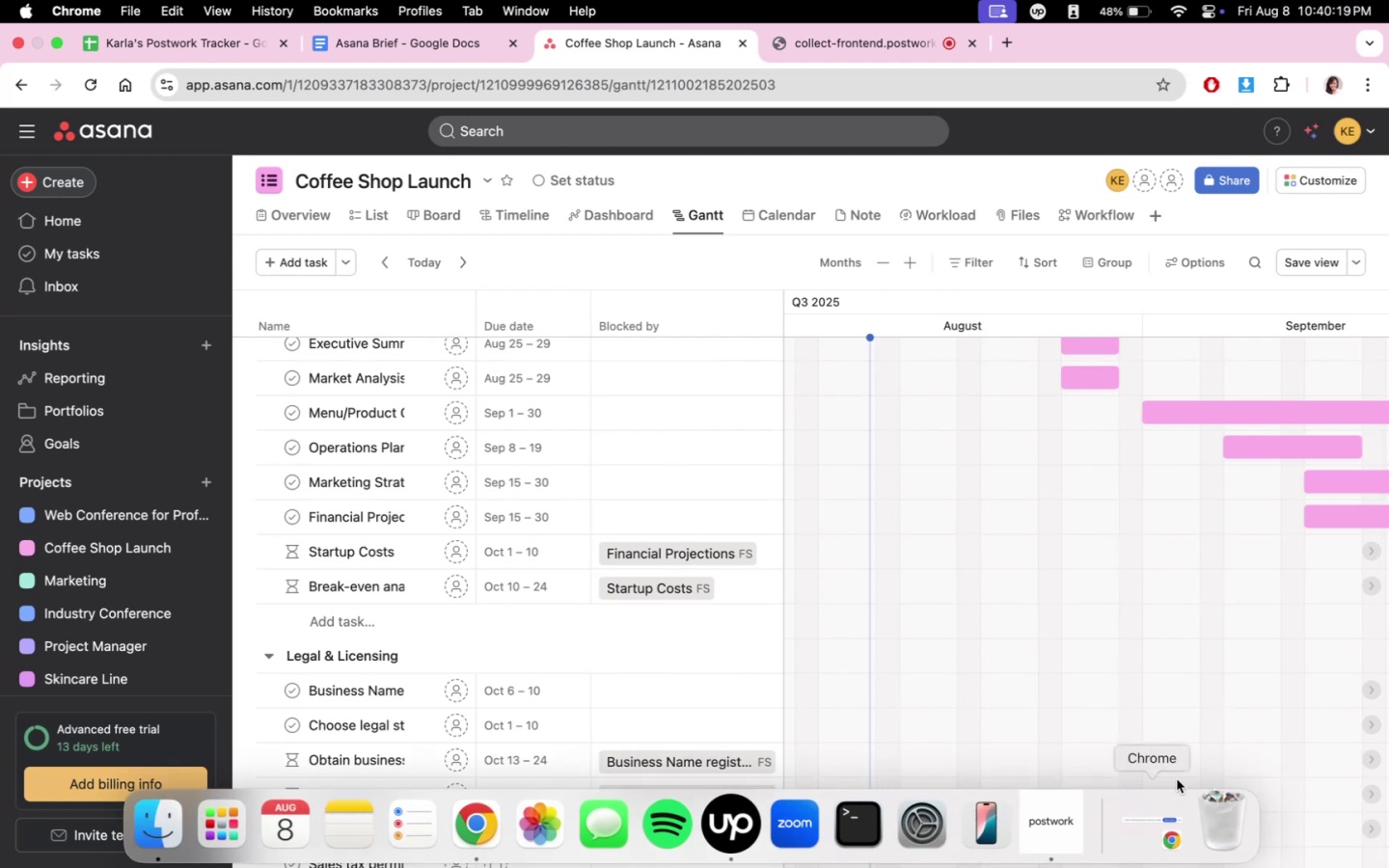 
mouse_move([1164, 824])
 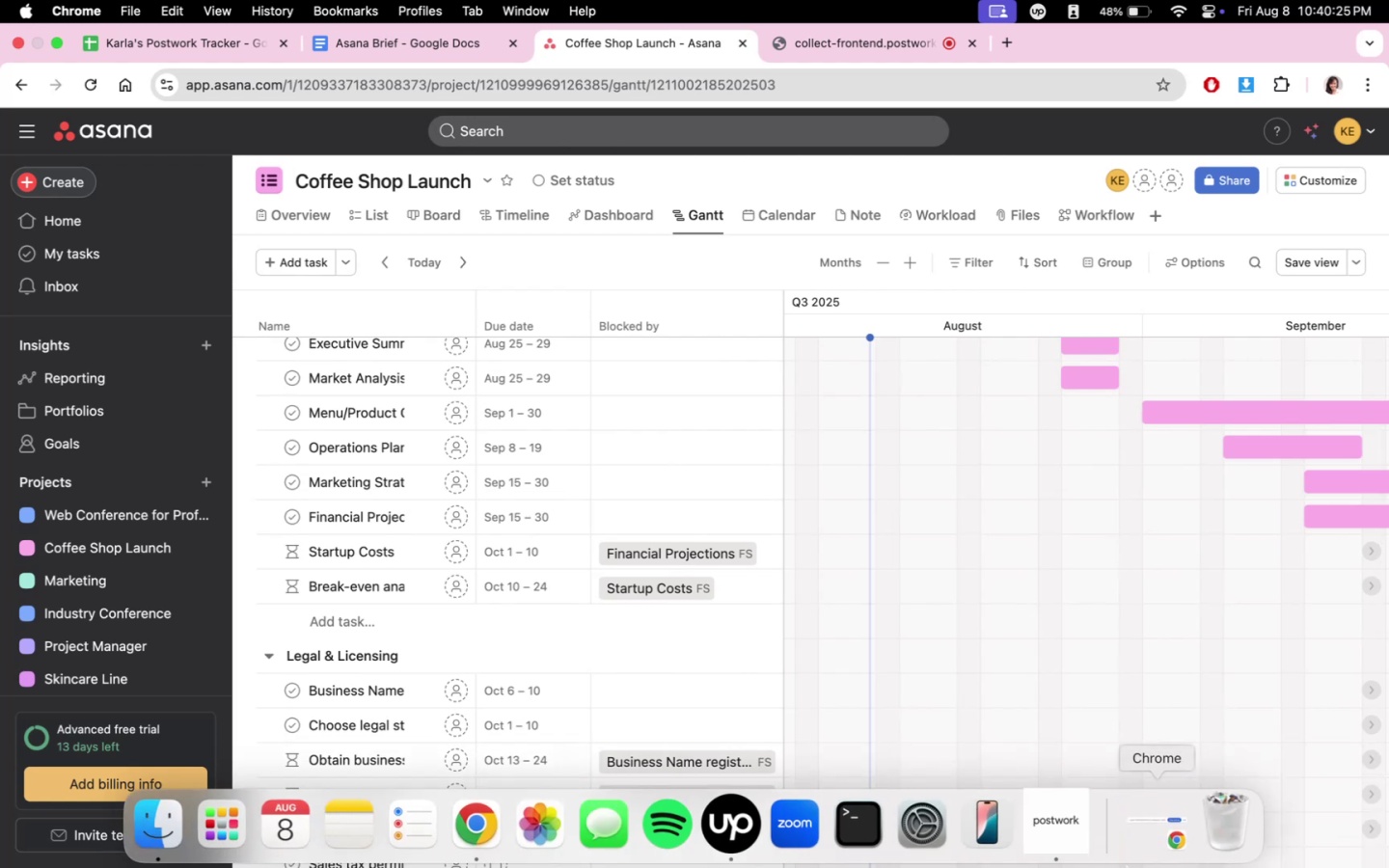 
wait(5.14)
 